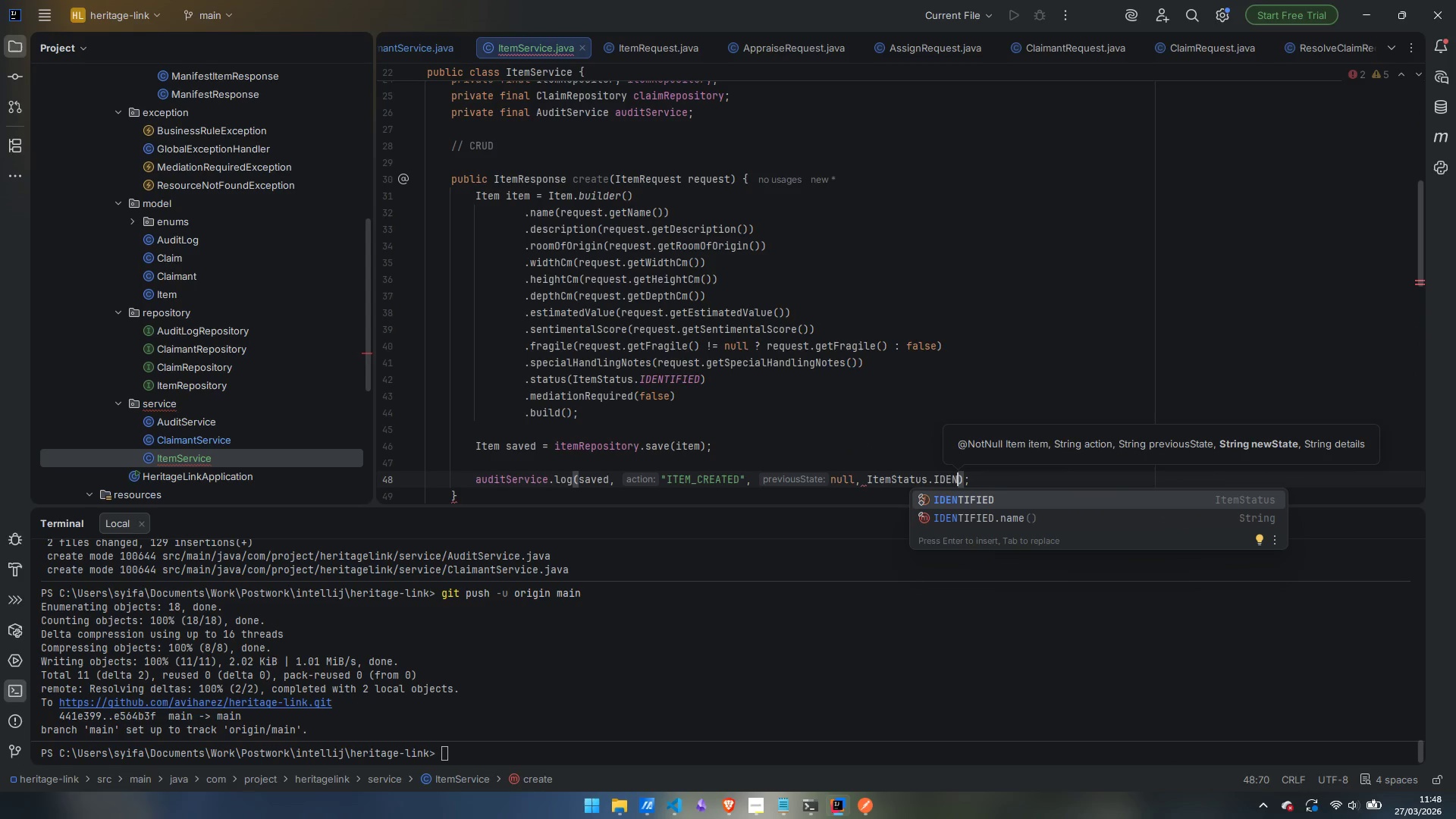 
key(ArrowDown)
 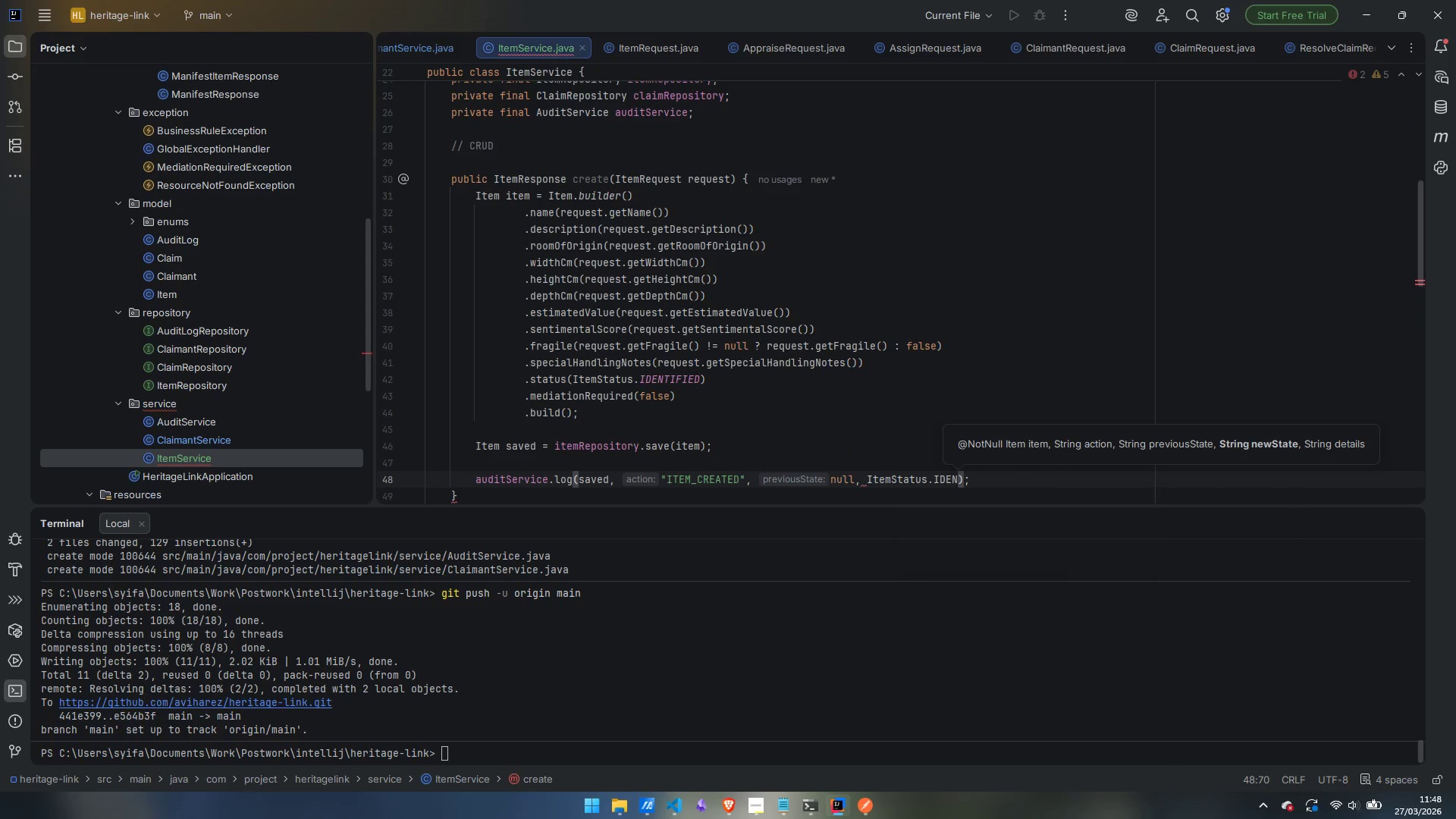 
key(Enter)
 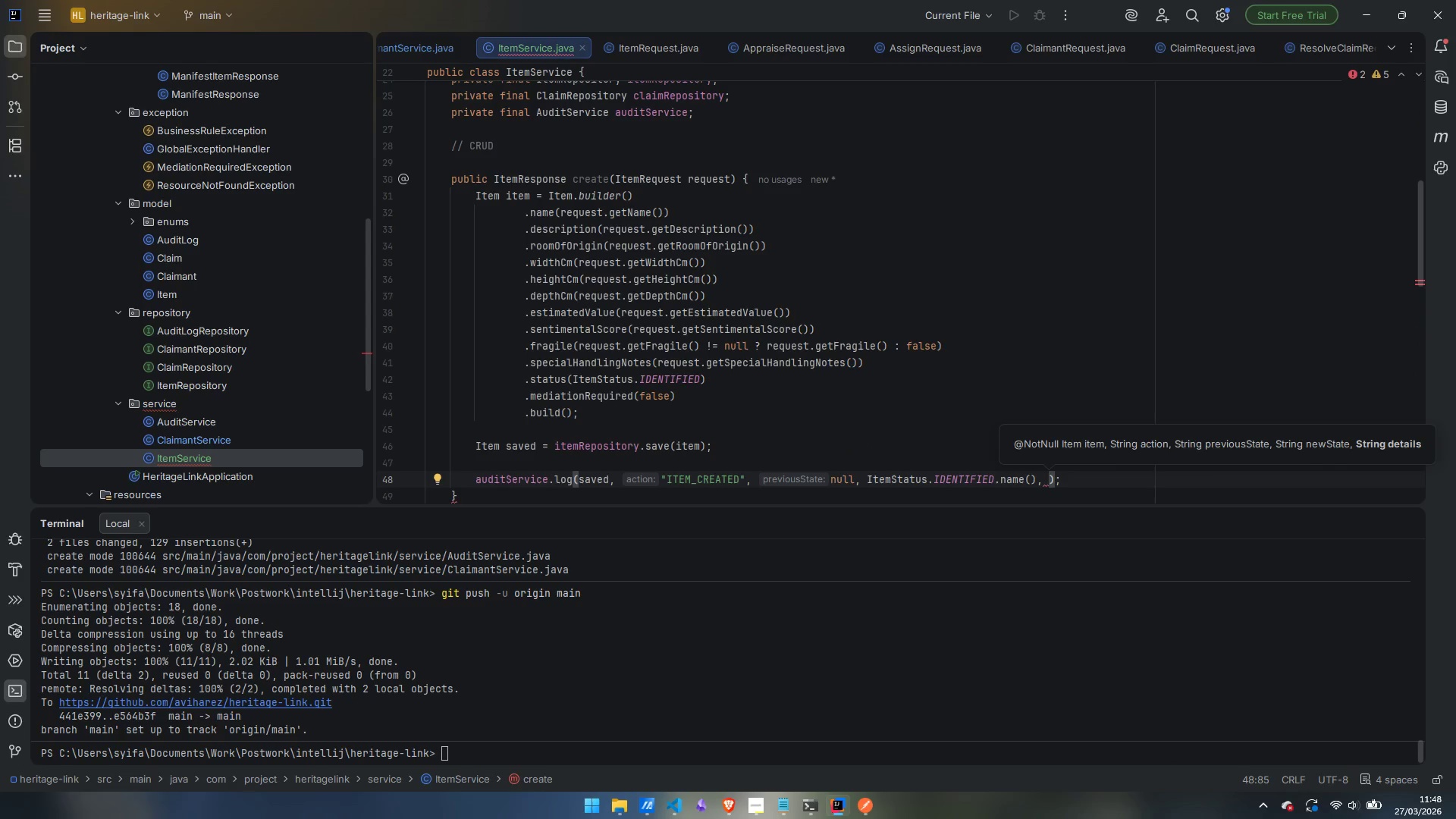 
type("Item catalogued in roomL )
key(Backspace)
key(Backspace)
type(: )
 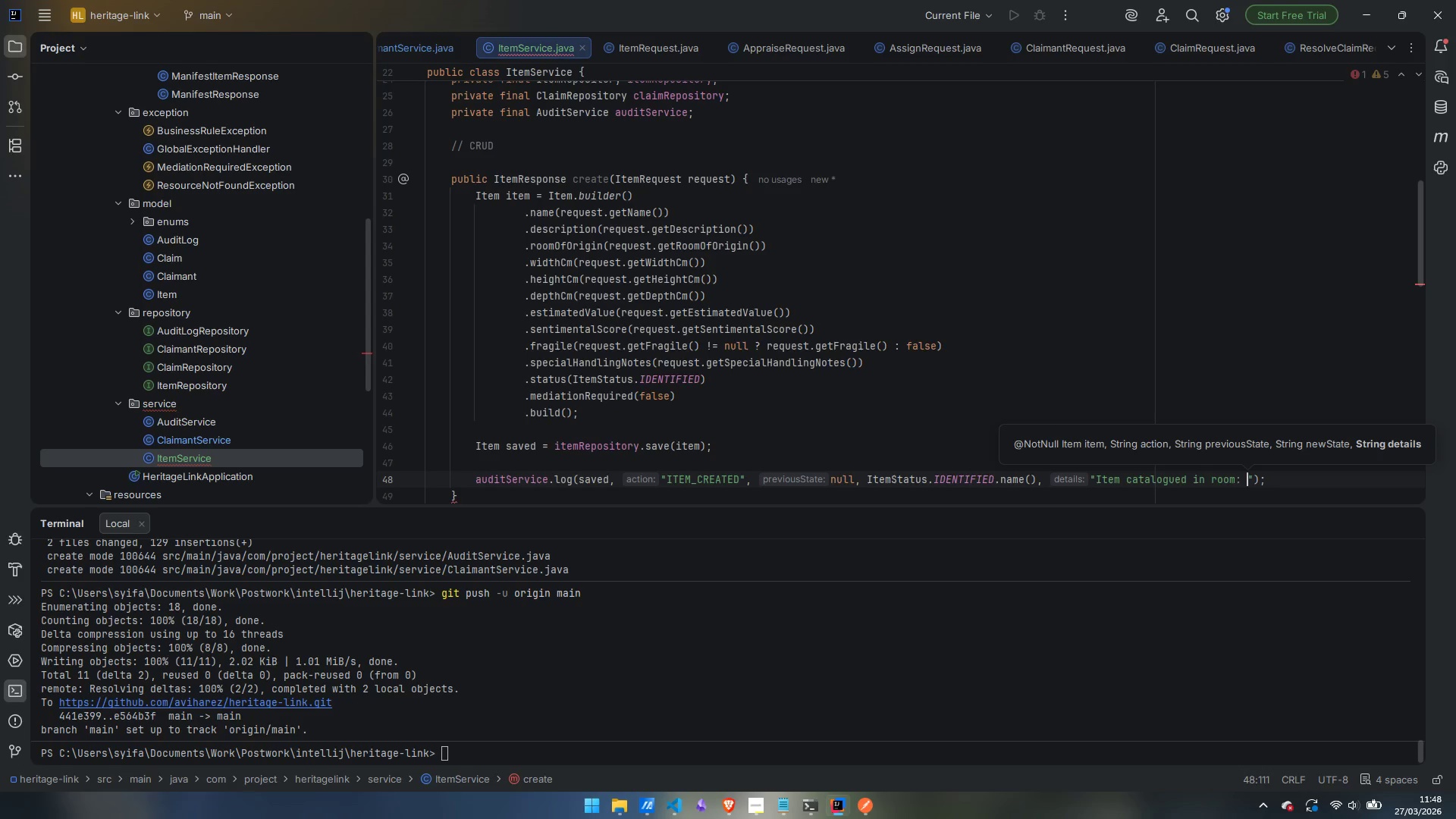 
key(ArrowRight)
 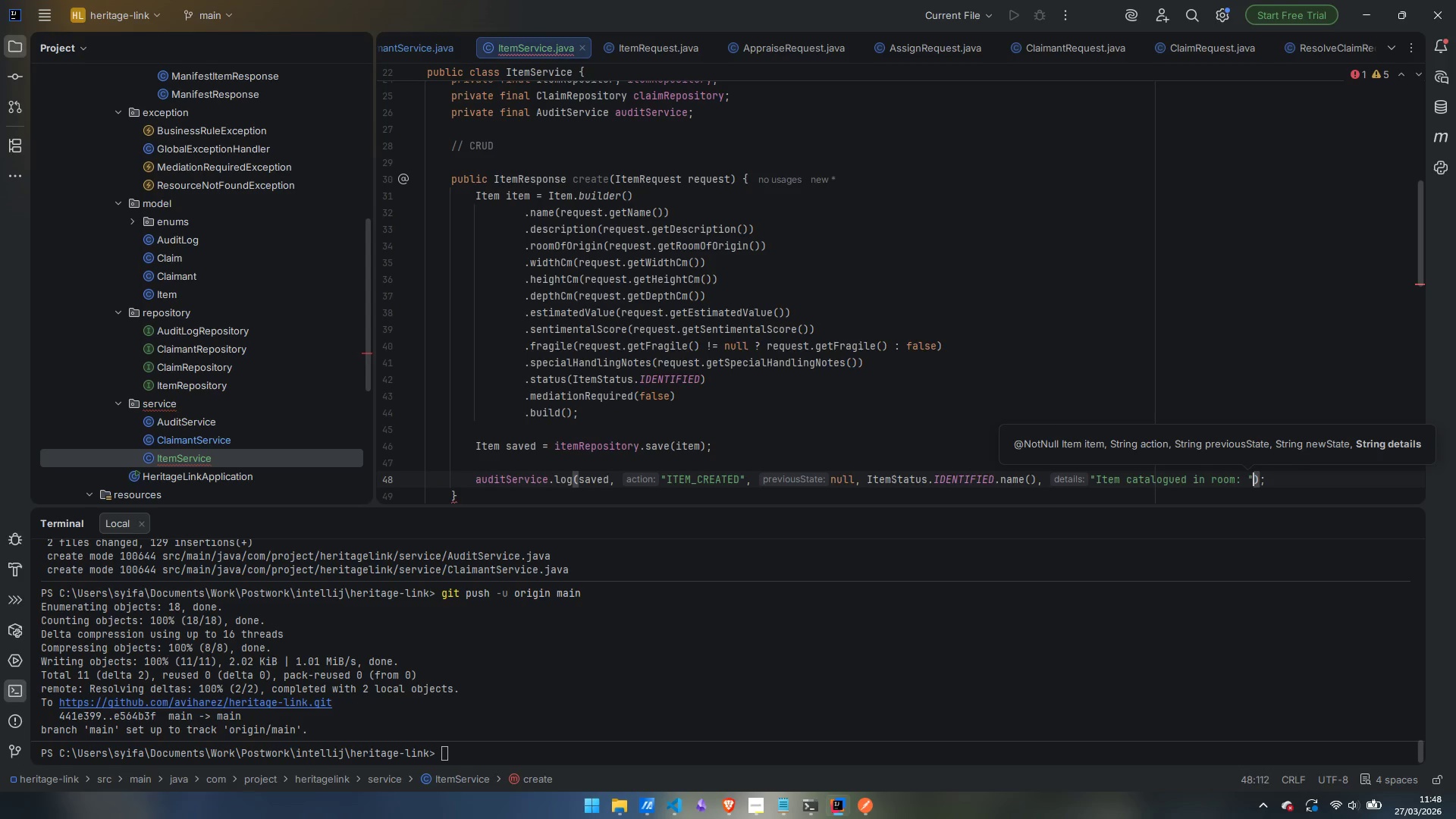 
type( + saved.getRoomOfOg)
key(Backspace)
type(rigin)
 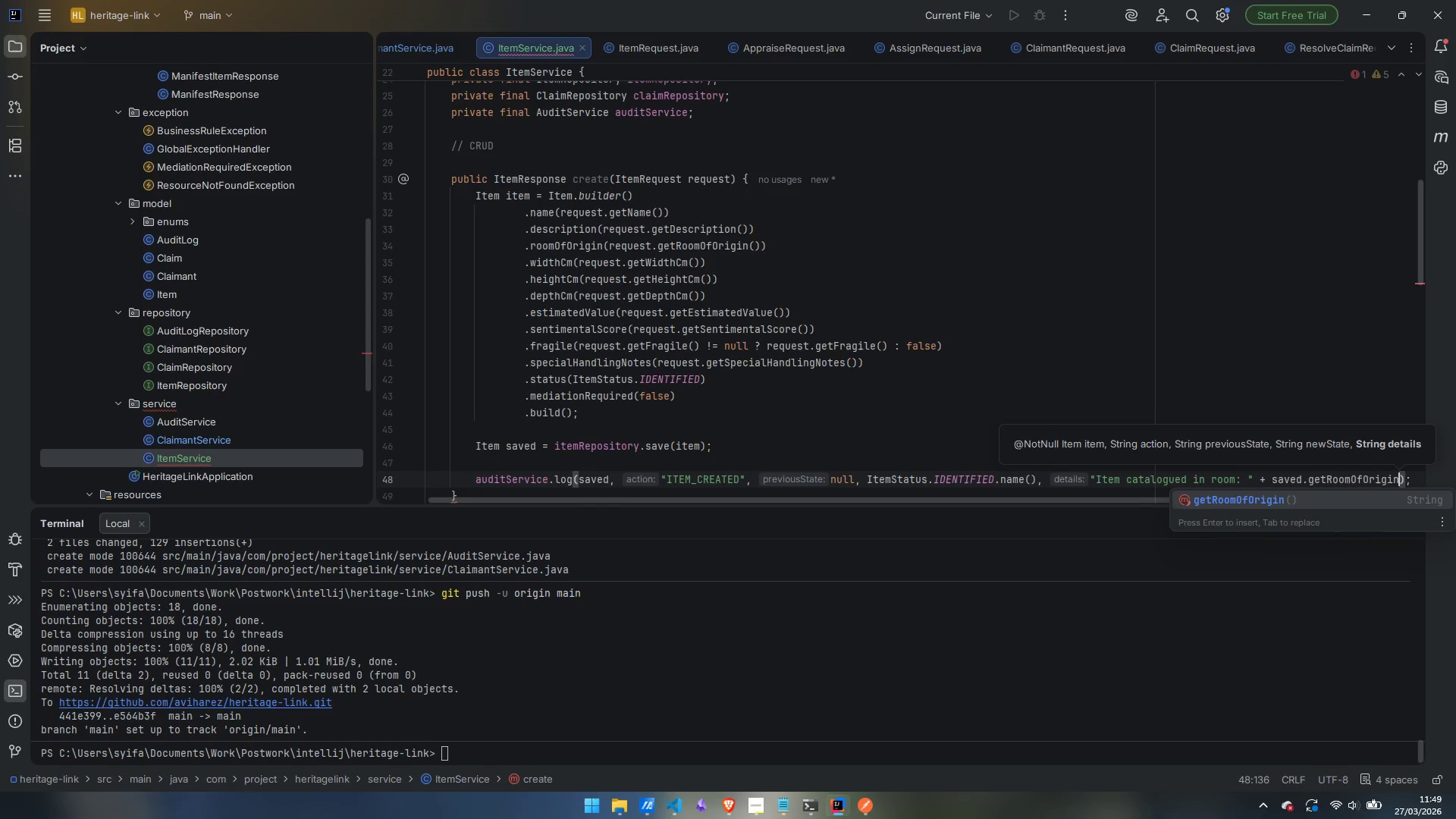 
key(Enter)
 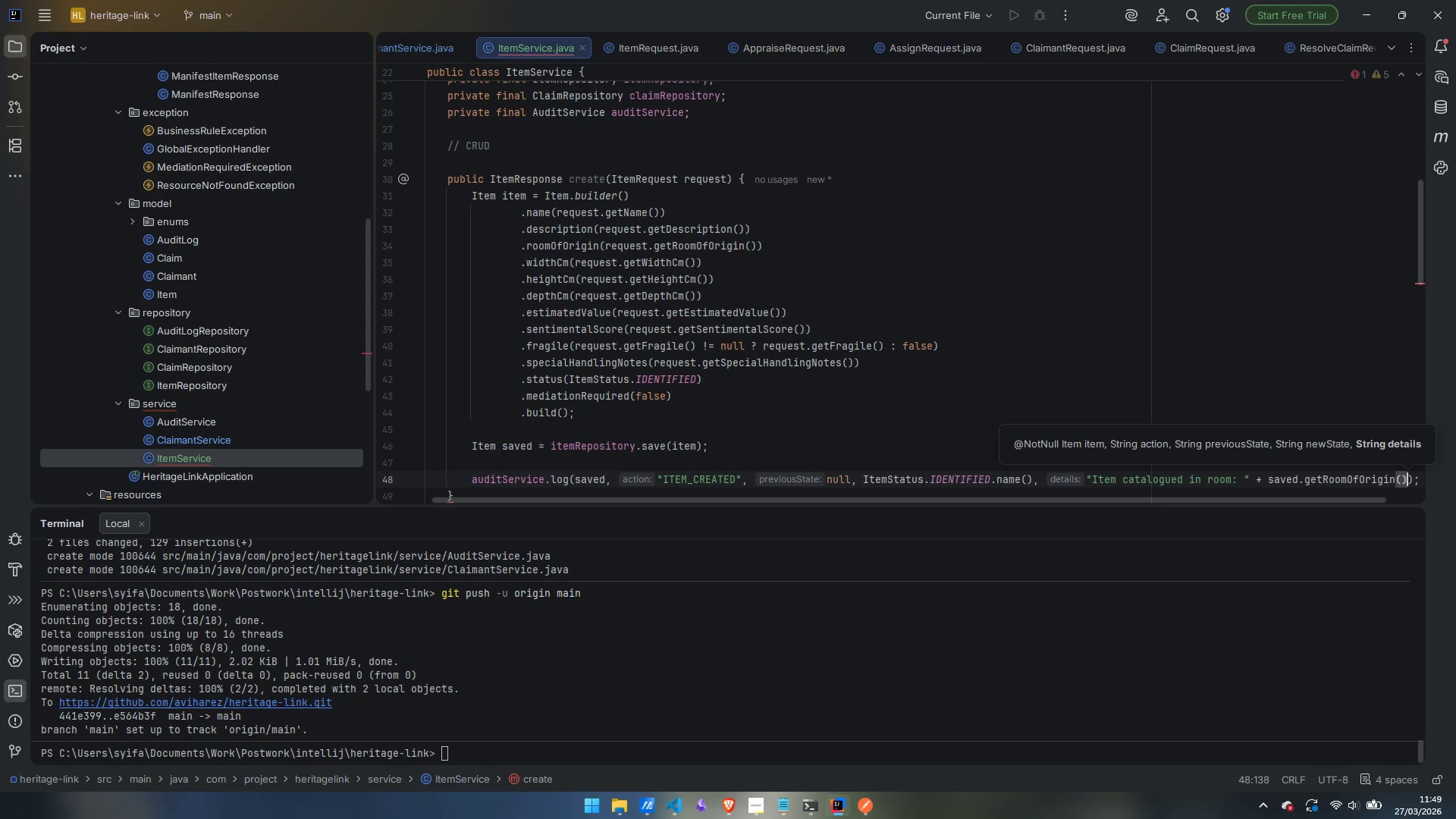 
key(ArrowRight)
 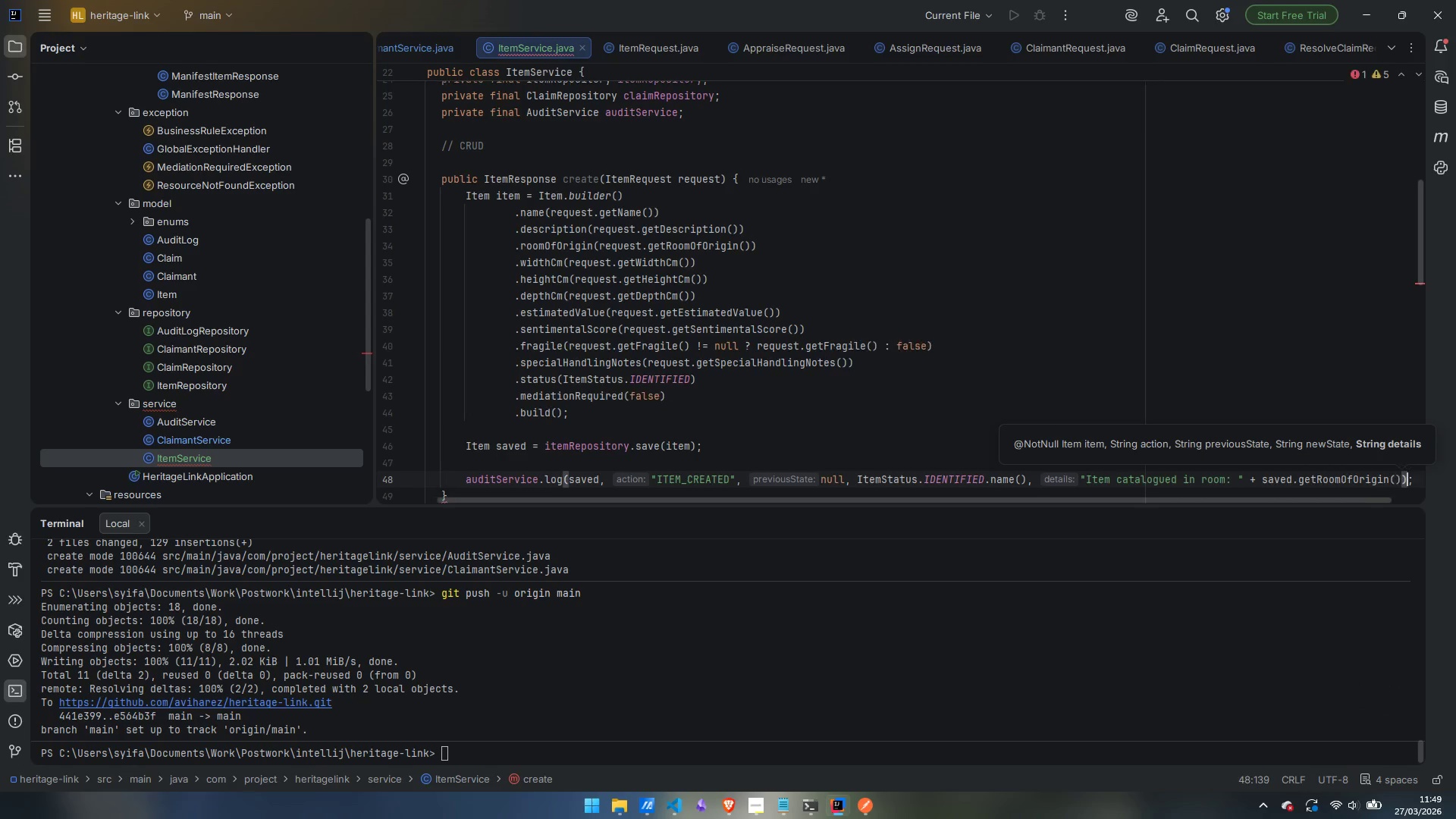 
key(ArrowRight)
 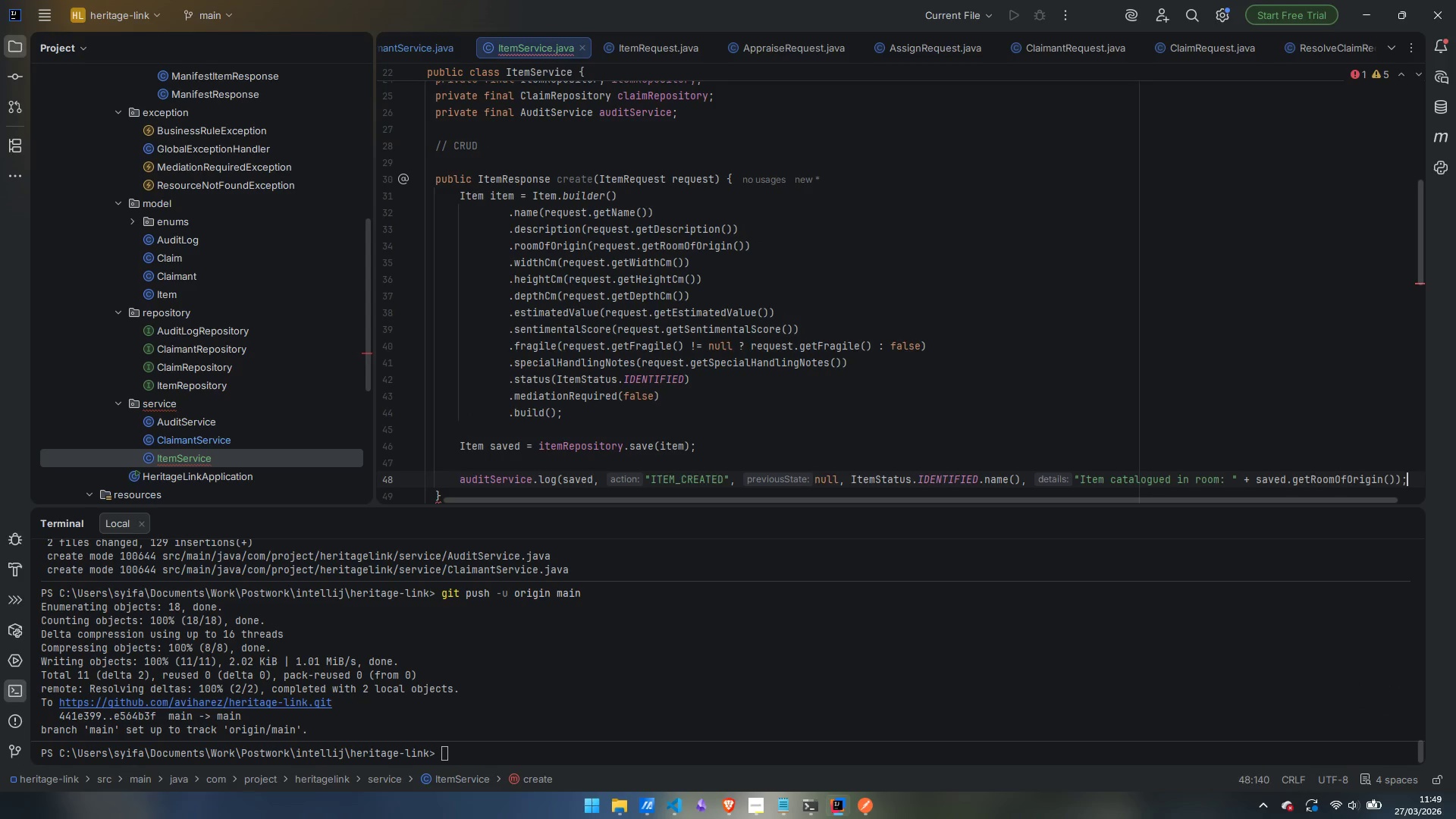 
key(Enter)
 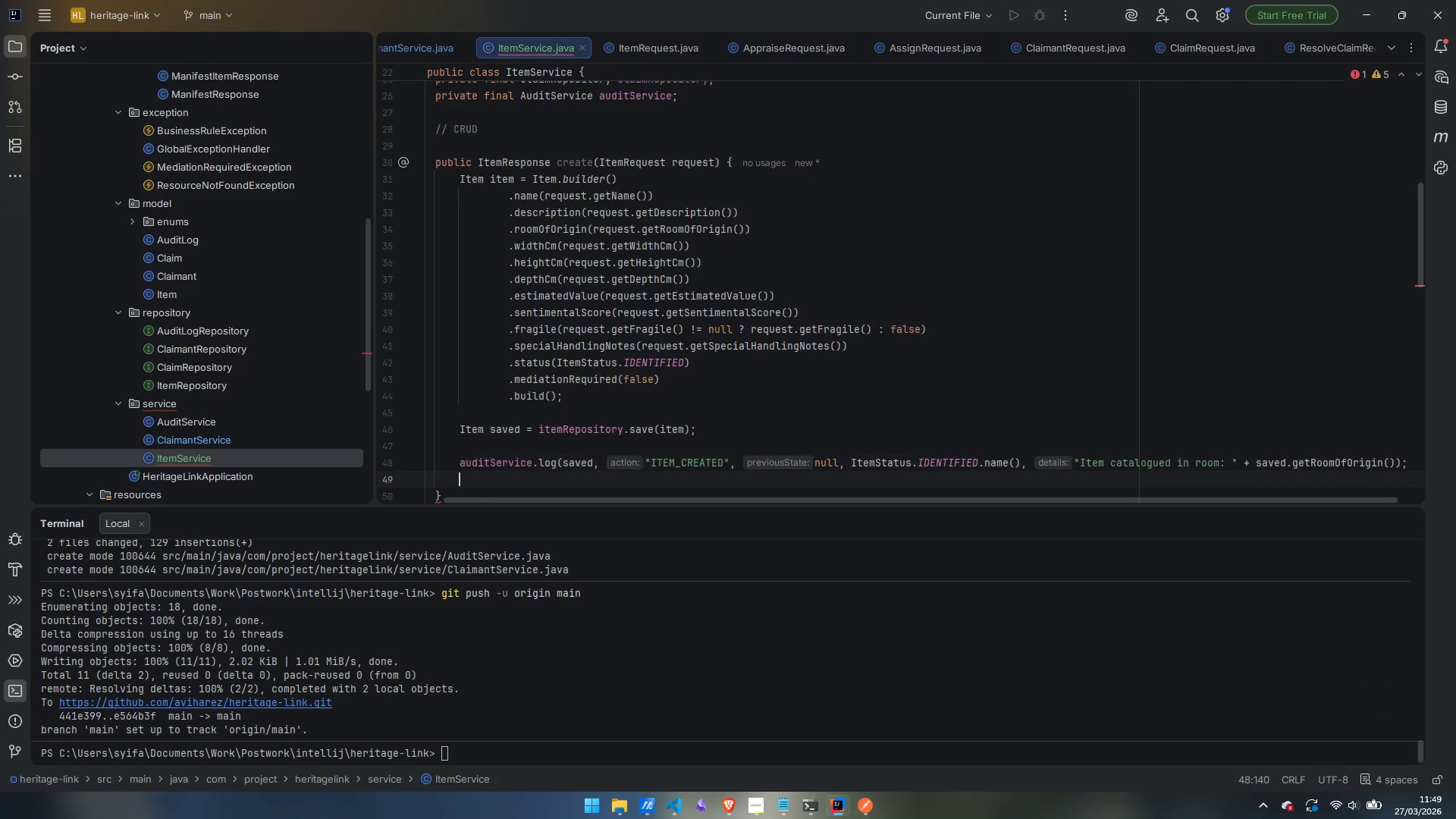 
key(Enter)
 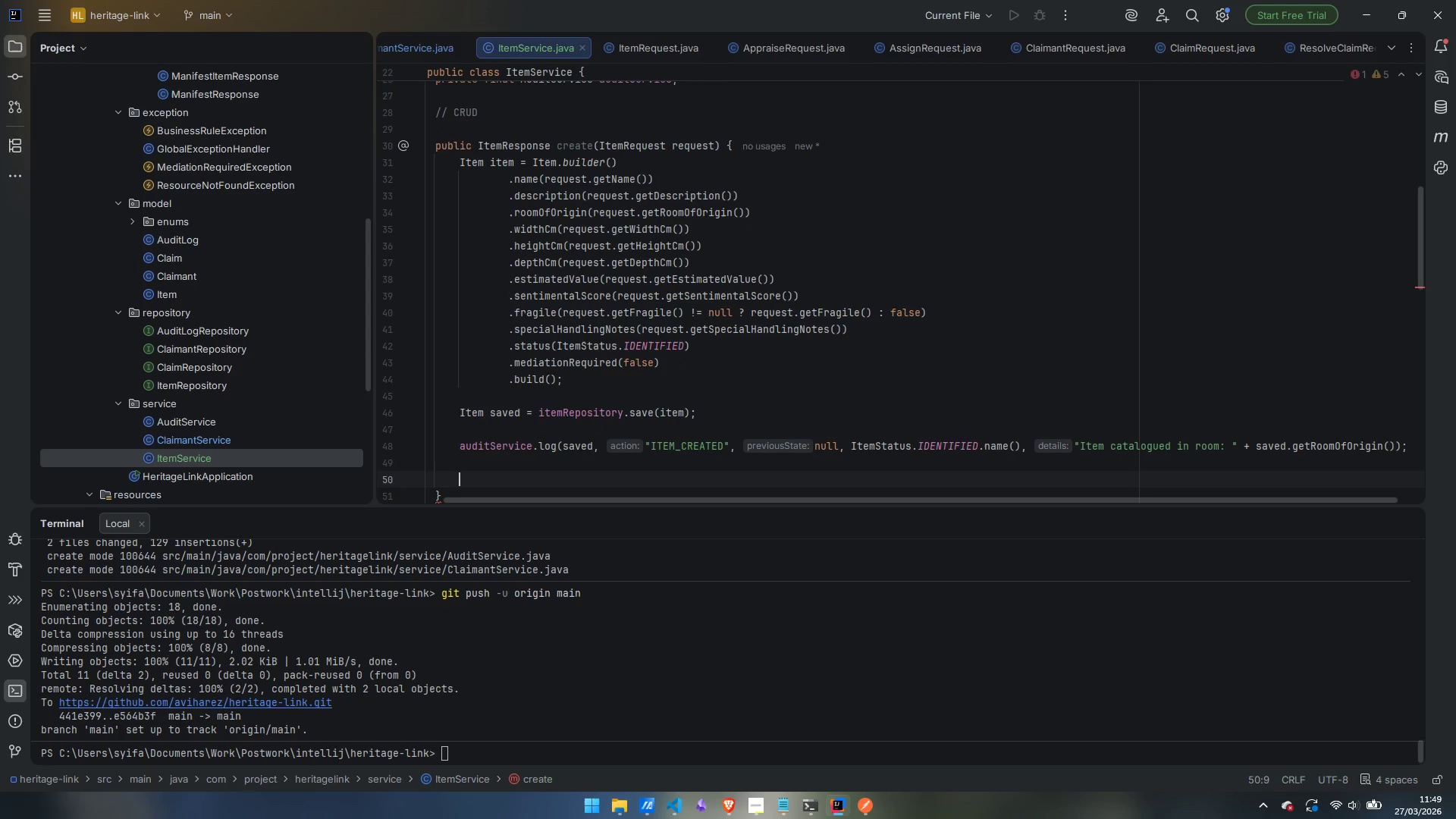 
type(return toResponbse=)
key(Backspace)
key(Backspace)
key(Backspace)
key(Backspace)
type(bse)
key(Backspace)
key(Backspace)
key(Backspace)
type(nse)
key(Backspace)
key(Backspace)
key(Backspace)
type(sxe)
key(Backspace)
type((saved)
 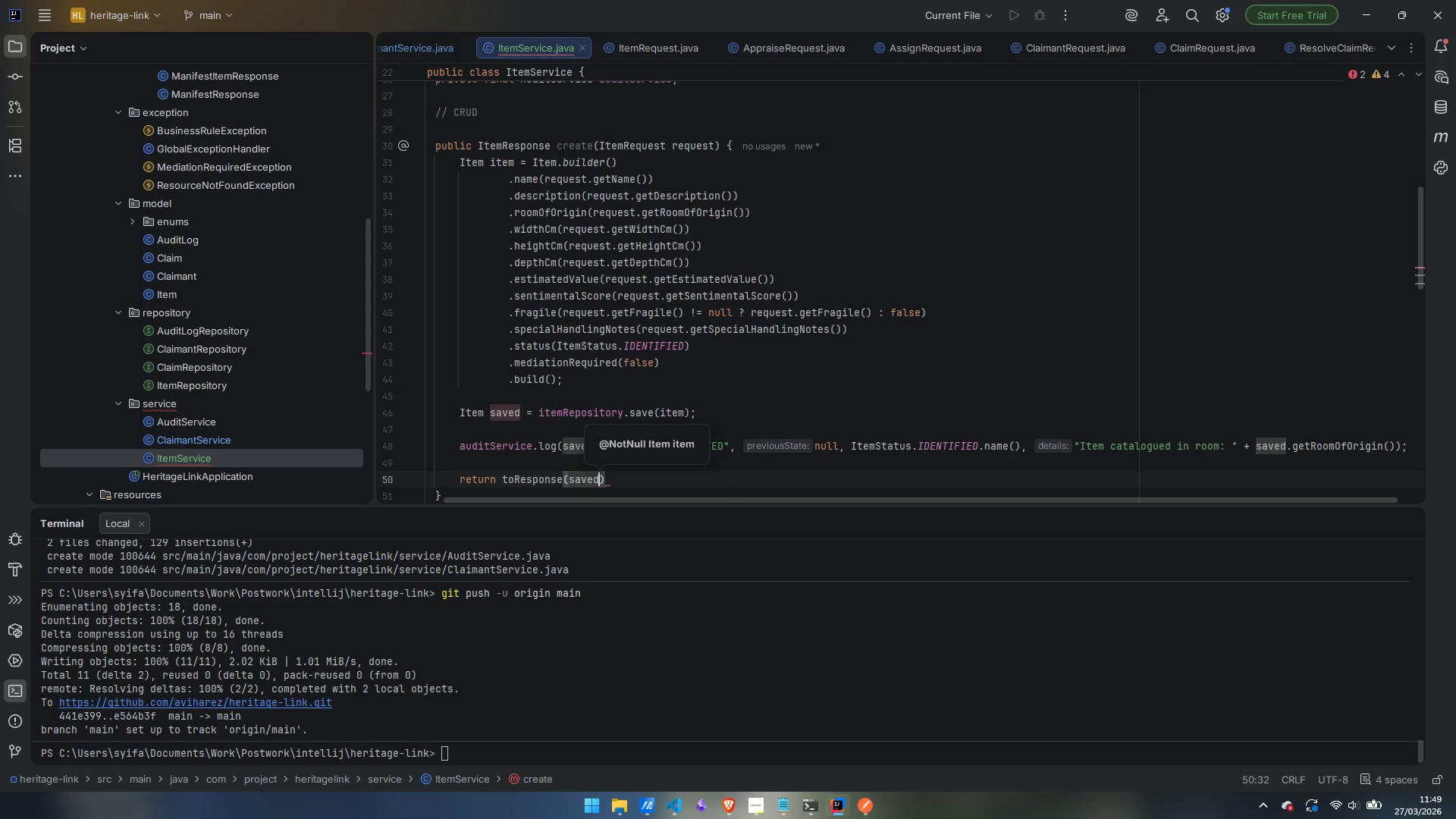 
key(ArrowRight)
 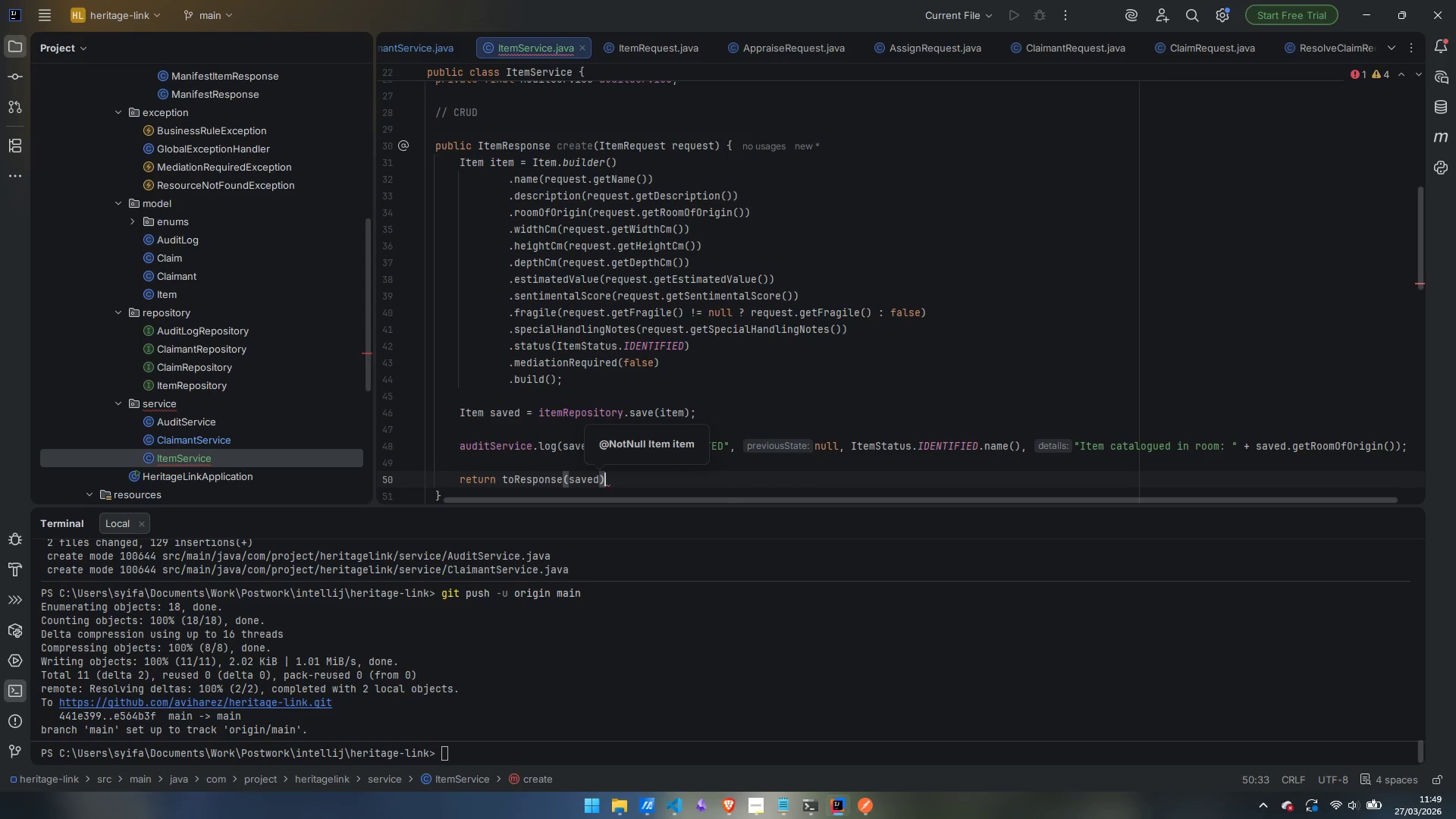 
key(Semicolon)
 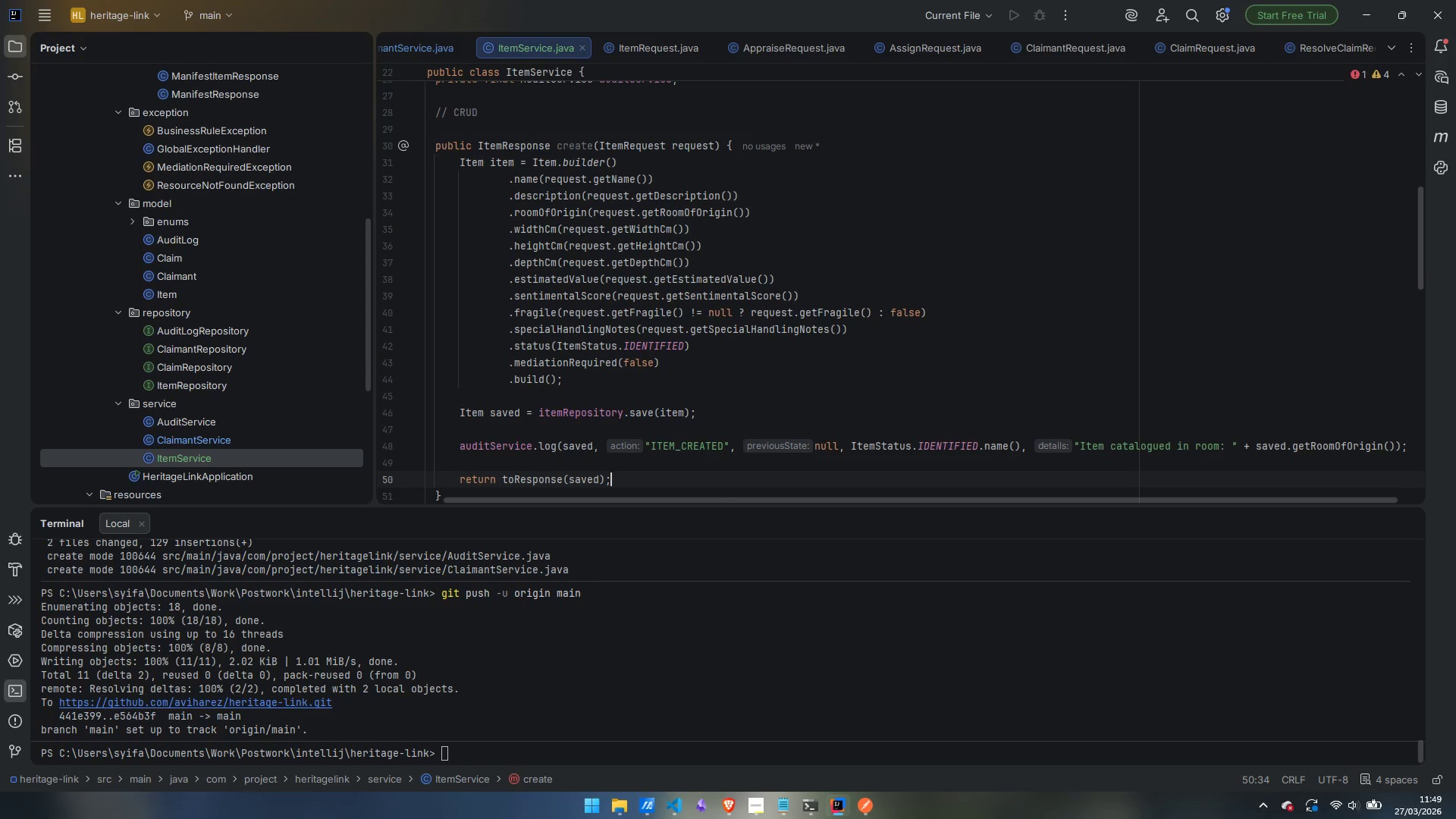 
key(ArrowDown)
 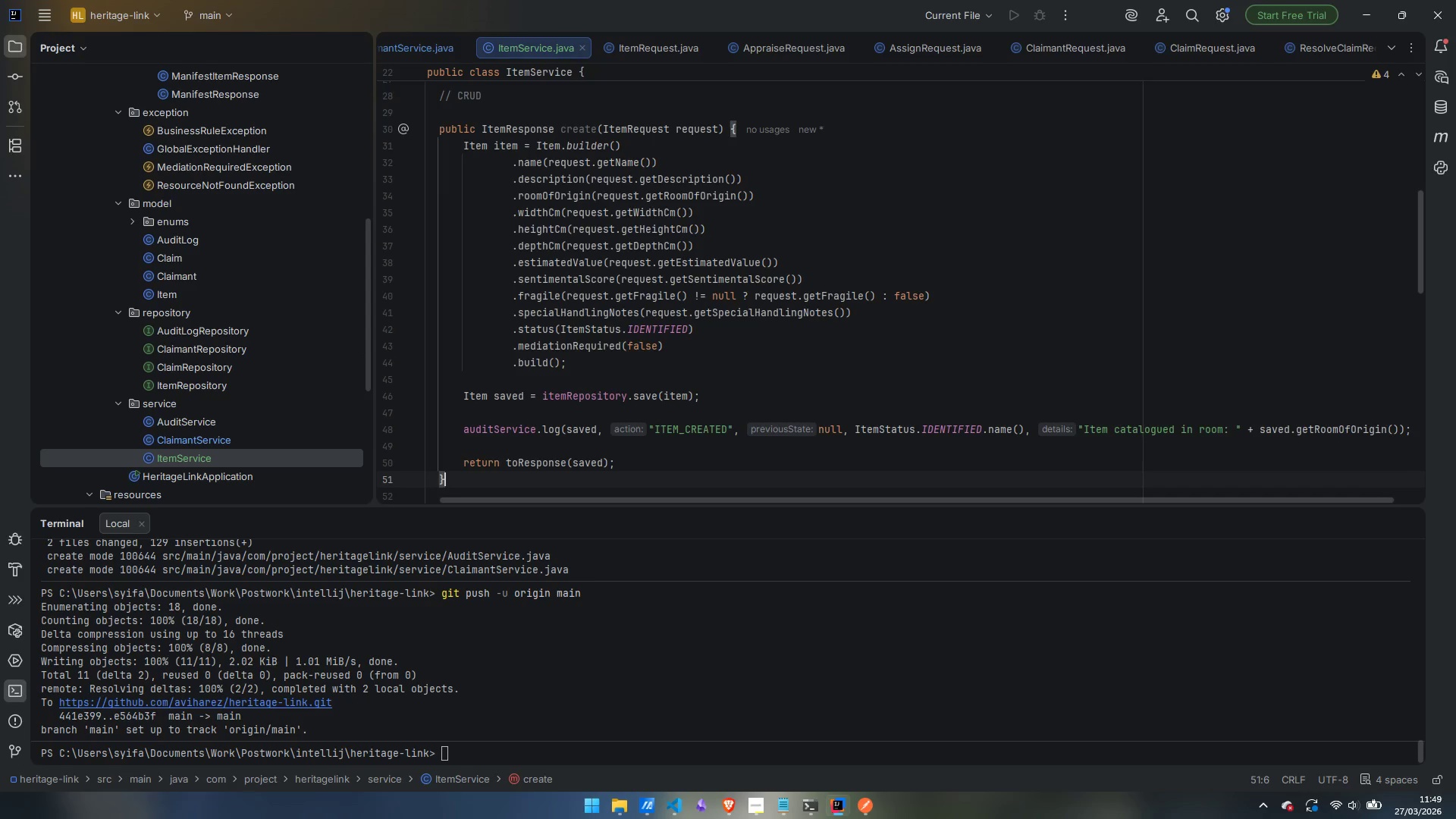 
key(Enter)
 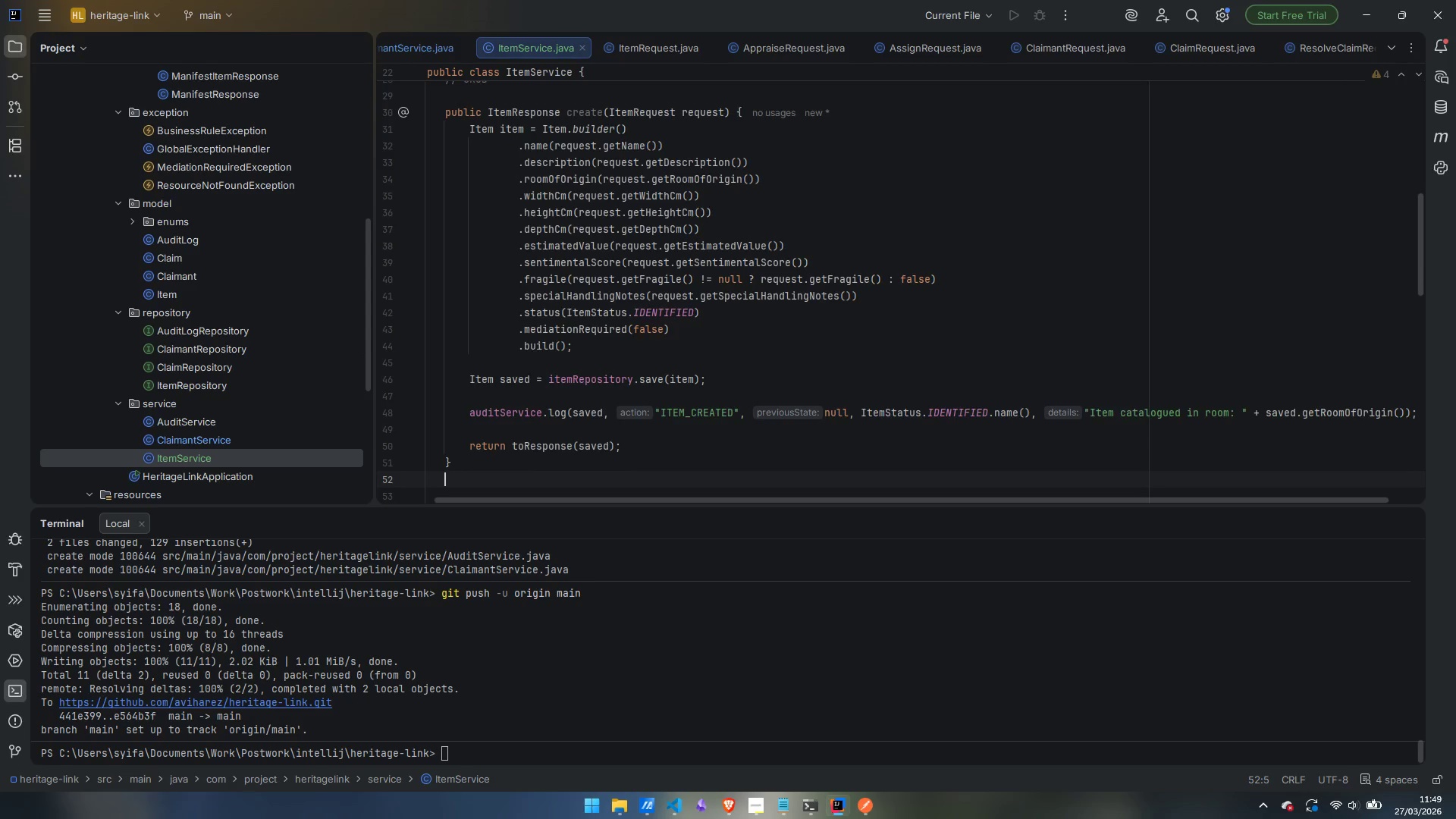 
key(Enter)
 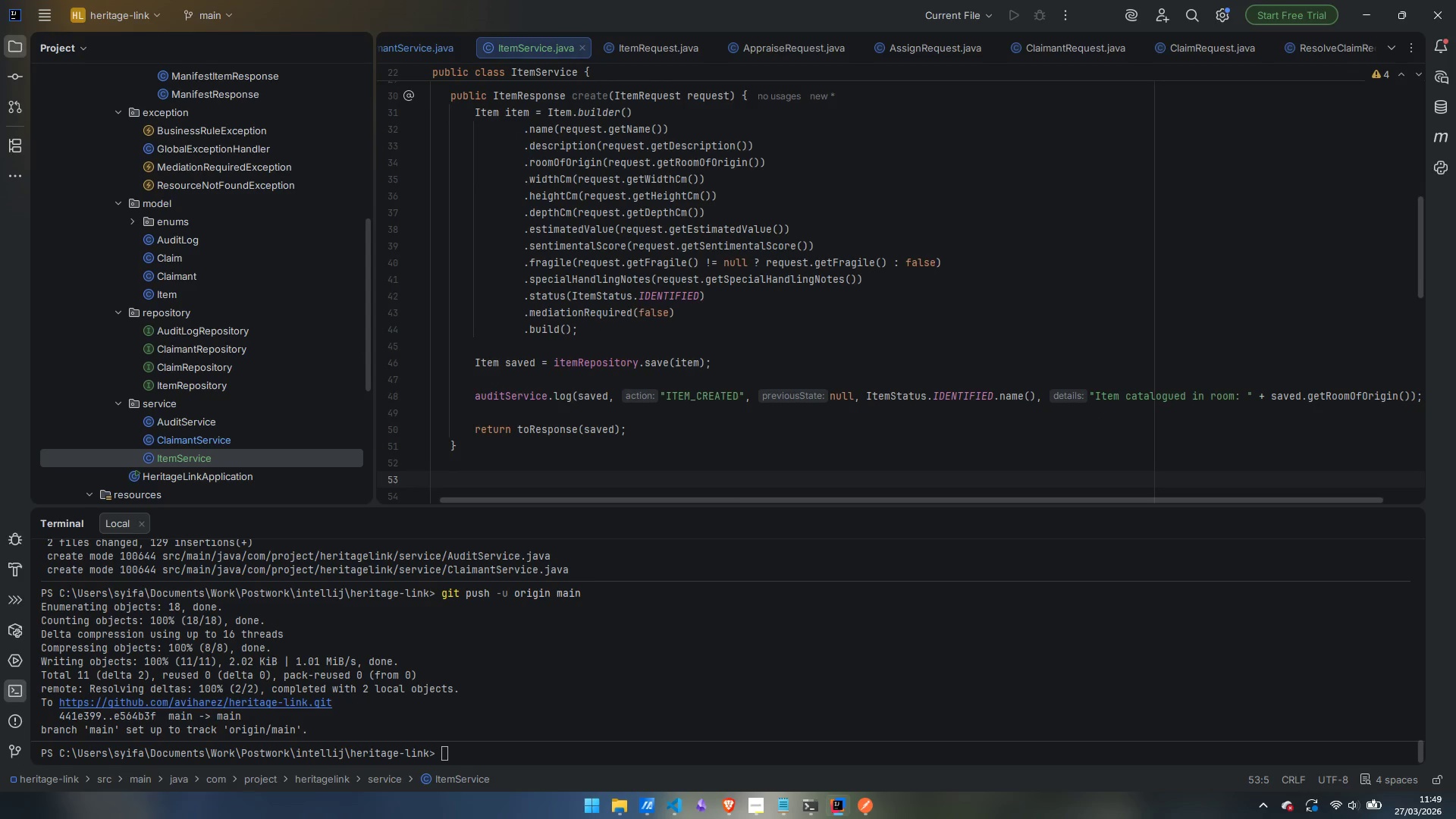 
wait(5.16)
 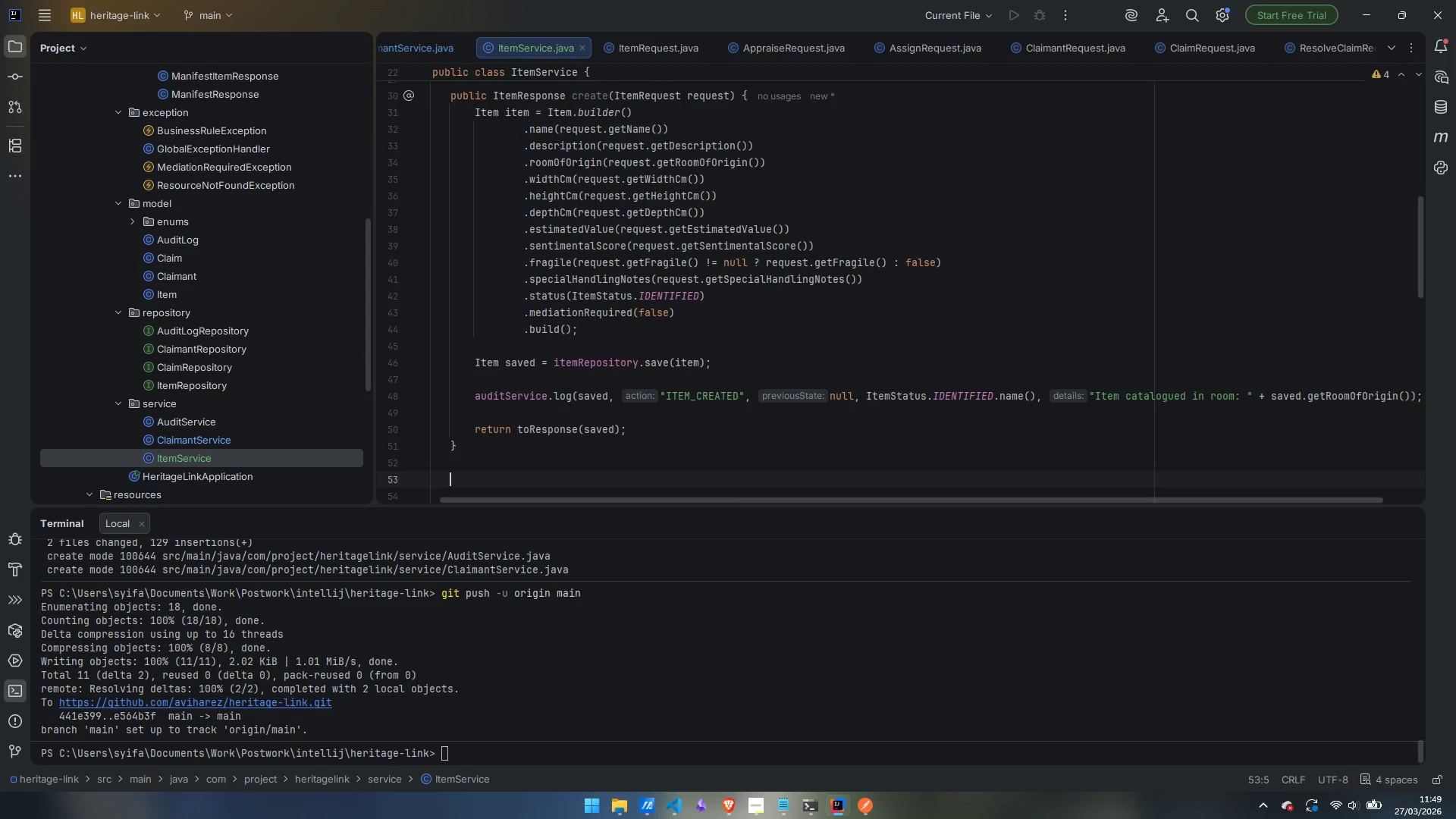 
type(@Transactional)
 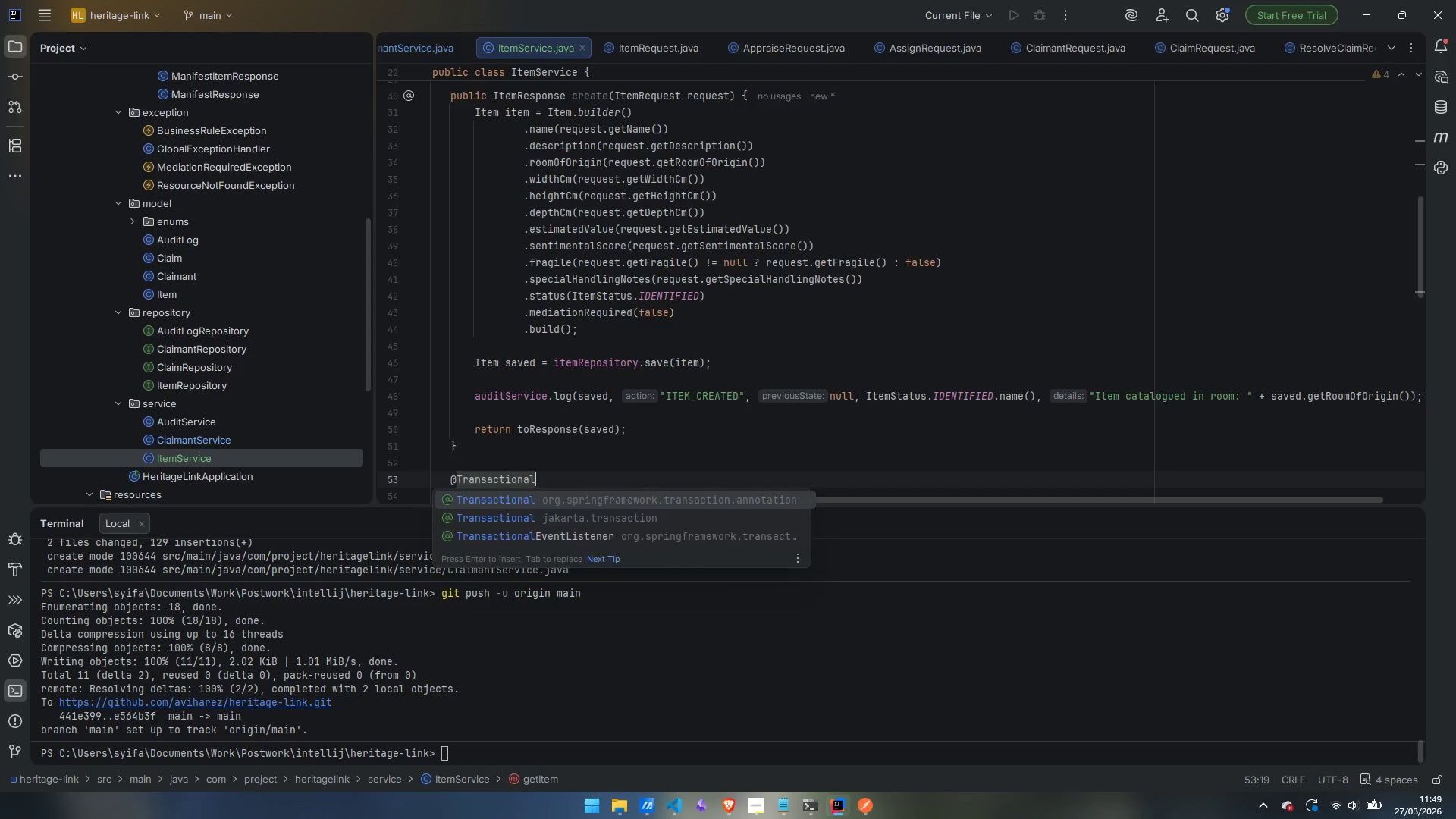 
key(Enter)
 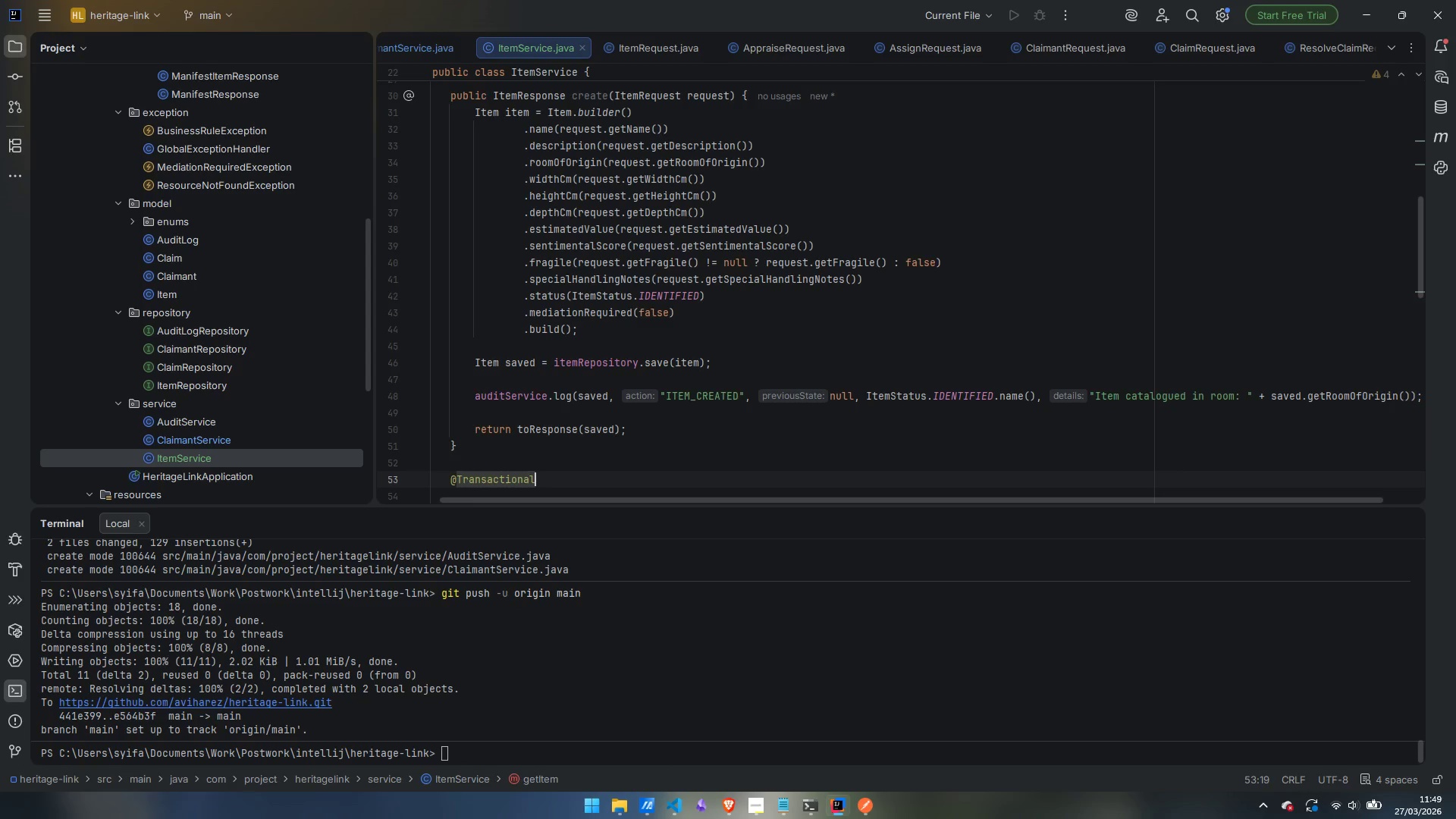 
type((reado)
 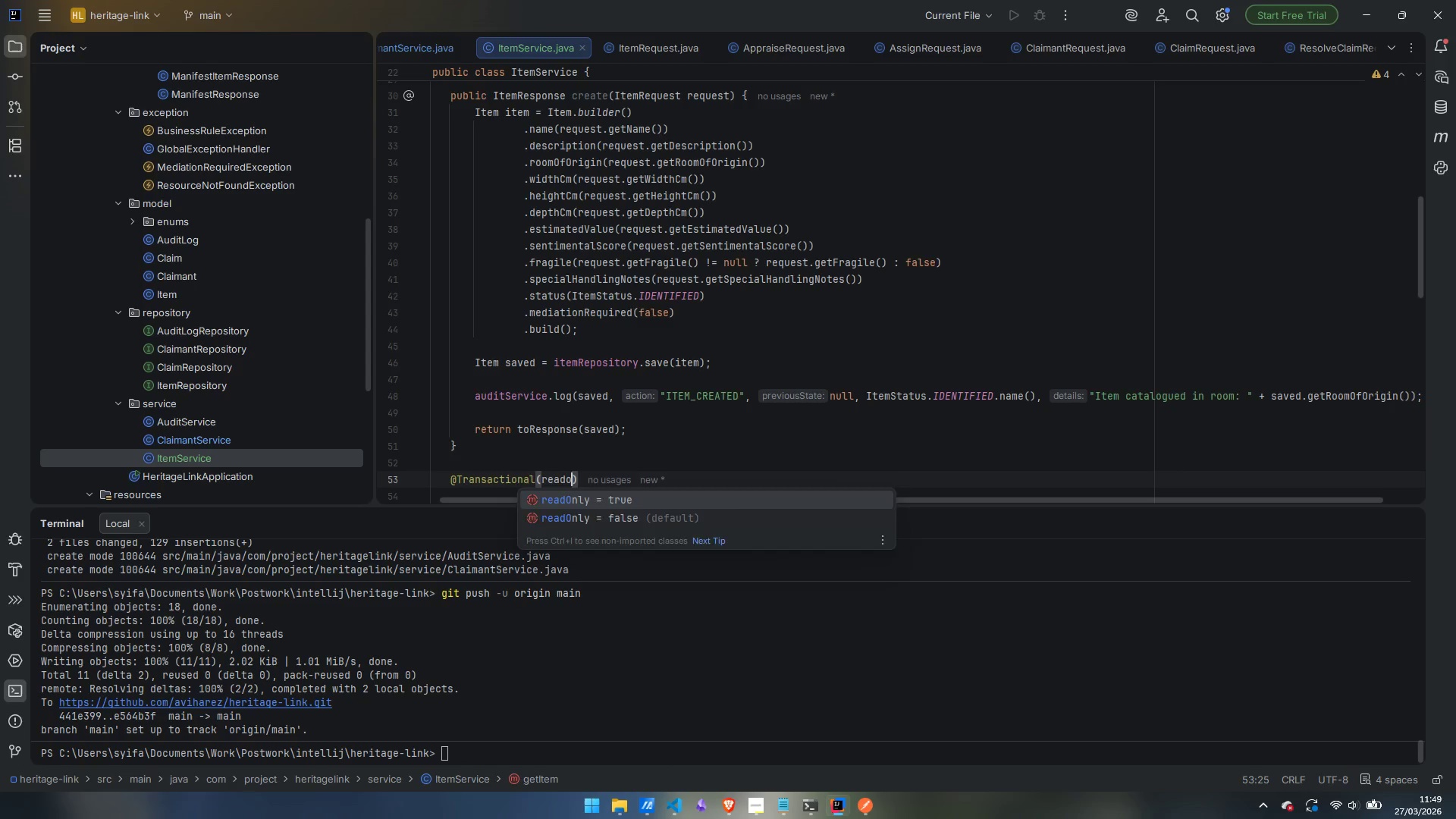 
key(Enter)
 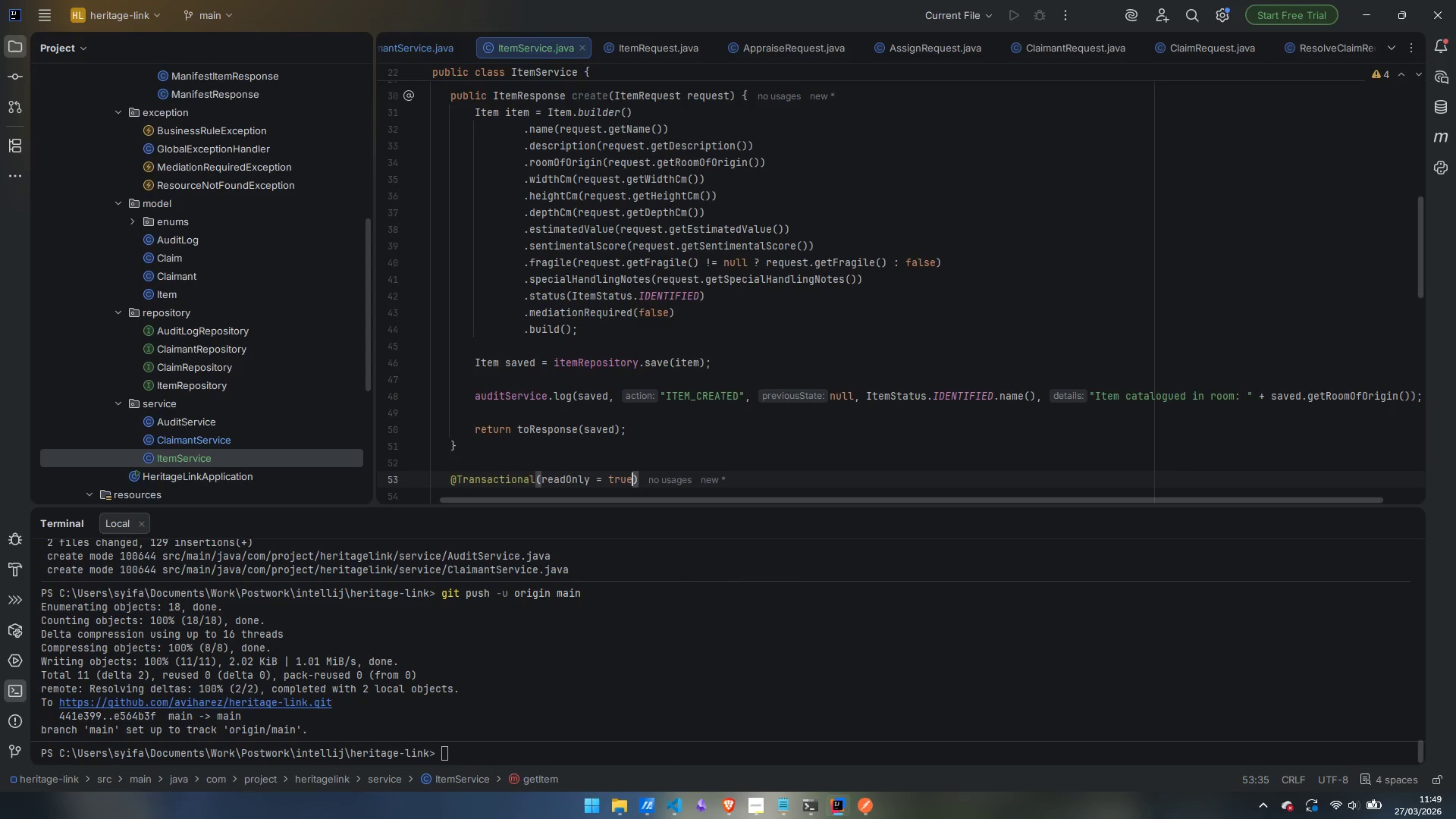 
key(ArrowRight)
 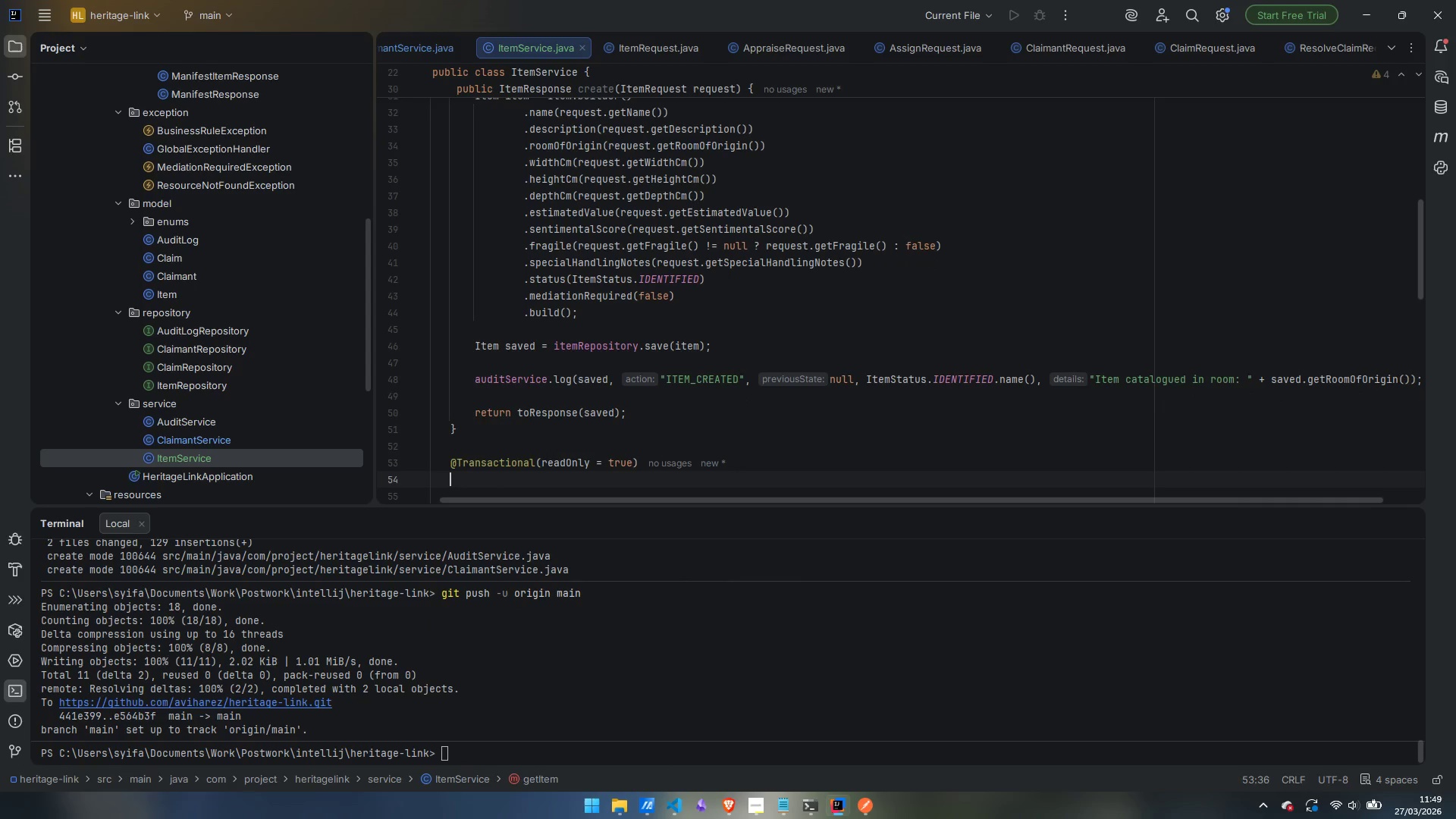 
key(Enter)
 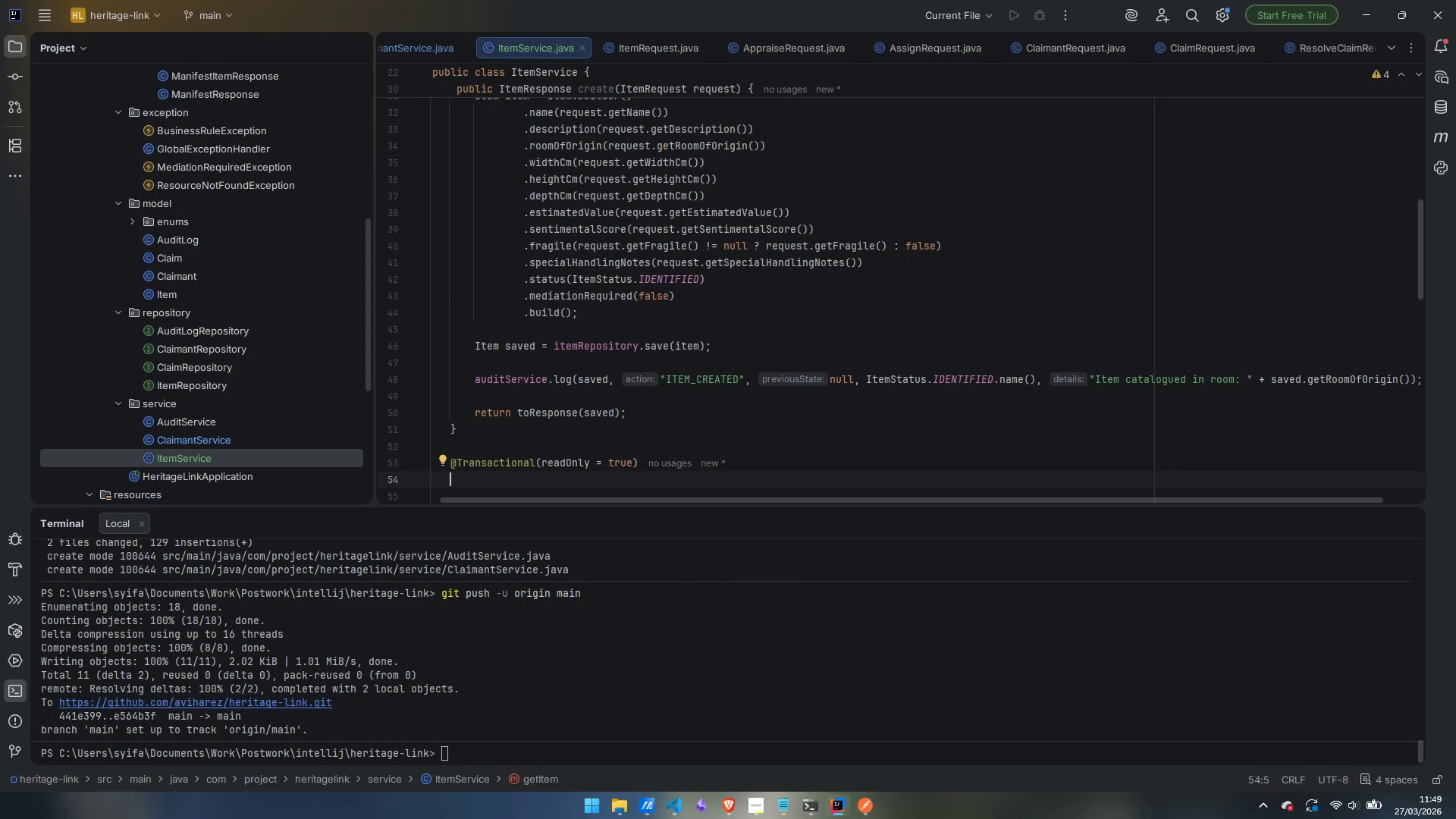 
type(public ItemResponse)
 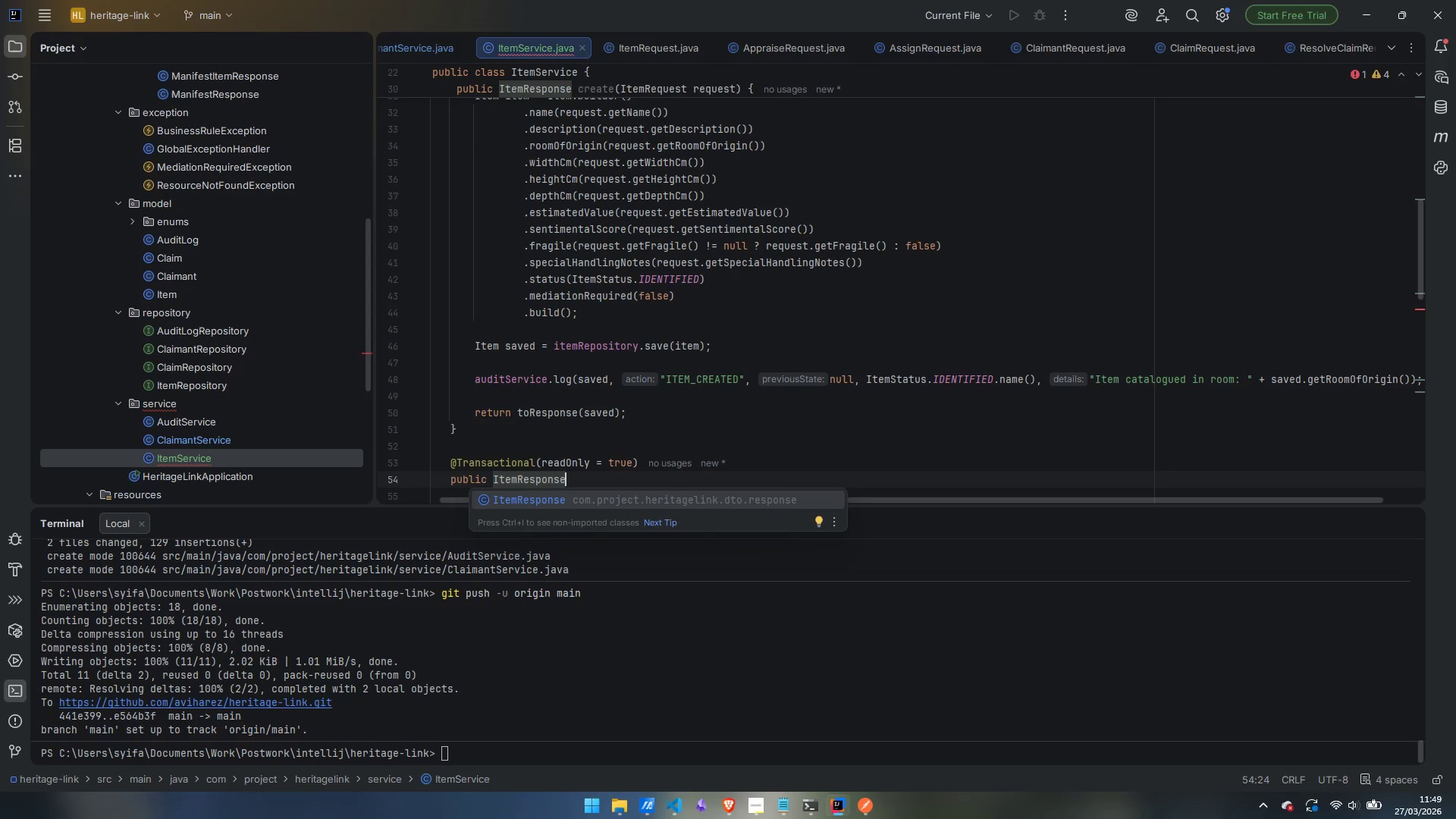 
key(Enter)
 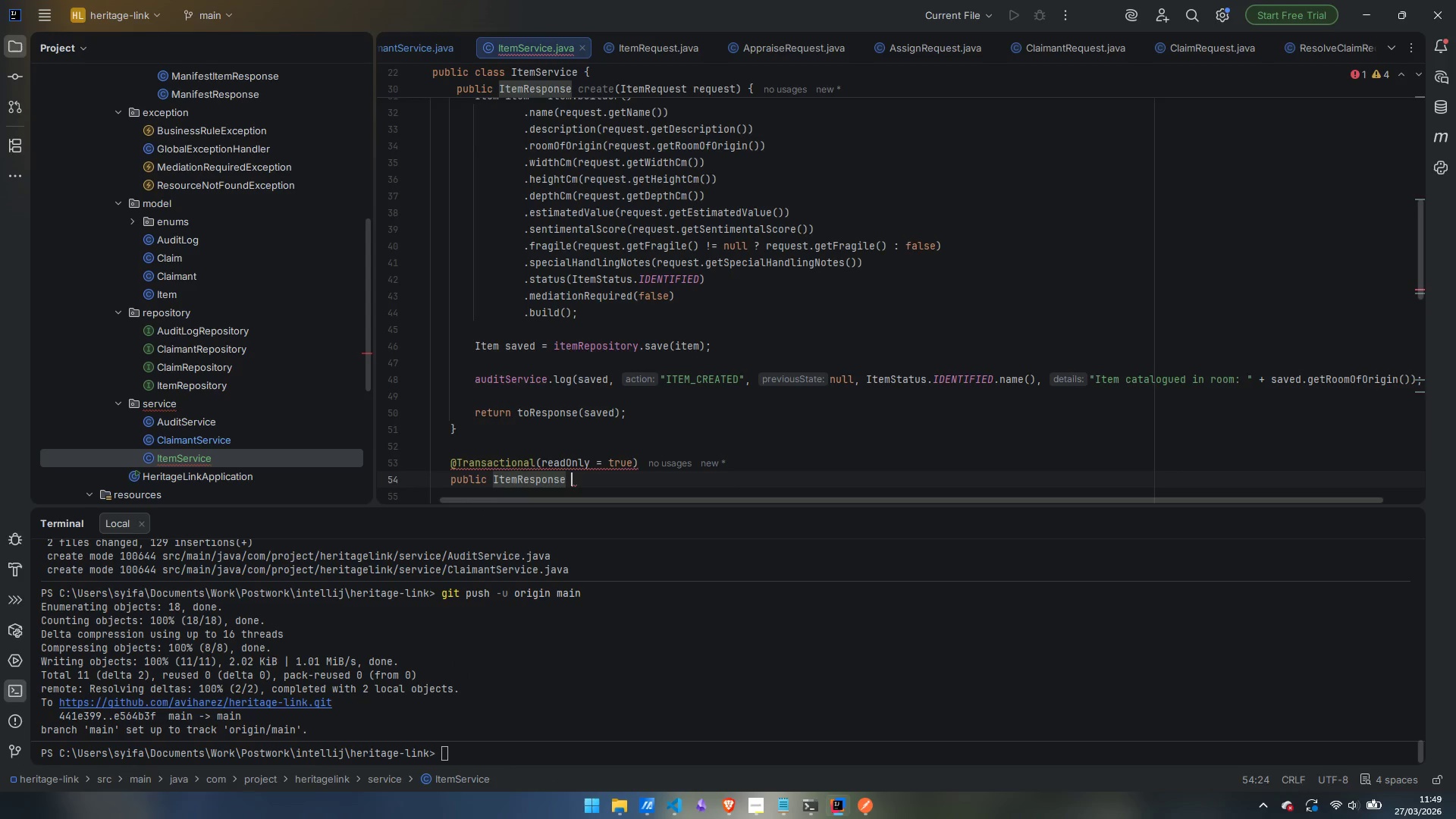 
type( findById(Log)
key(Backspace)
type(ng id)
 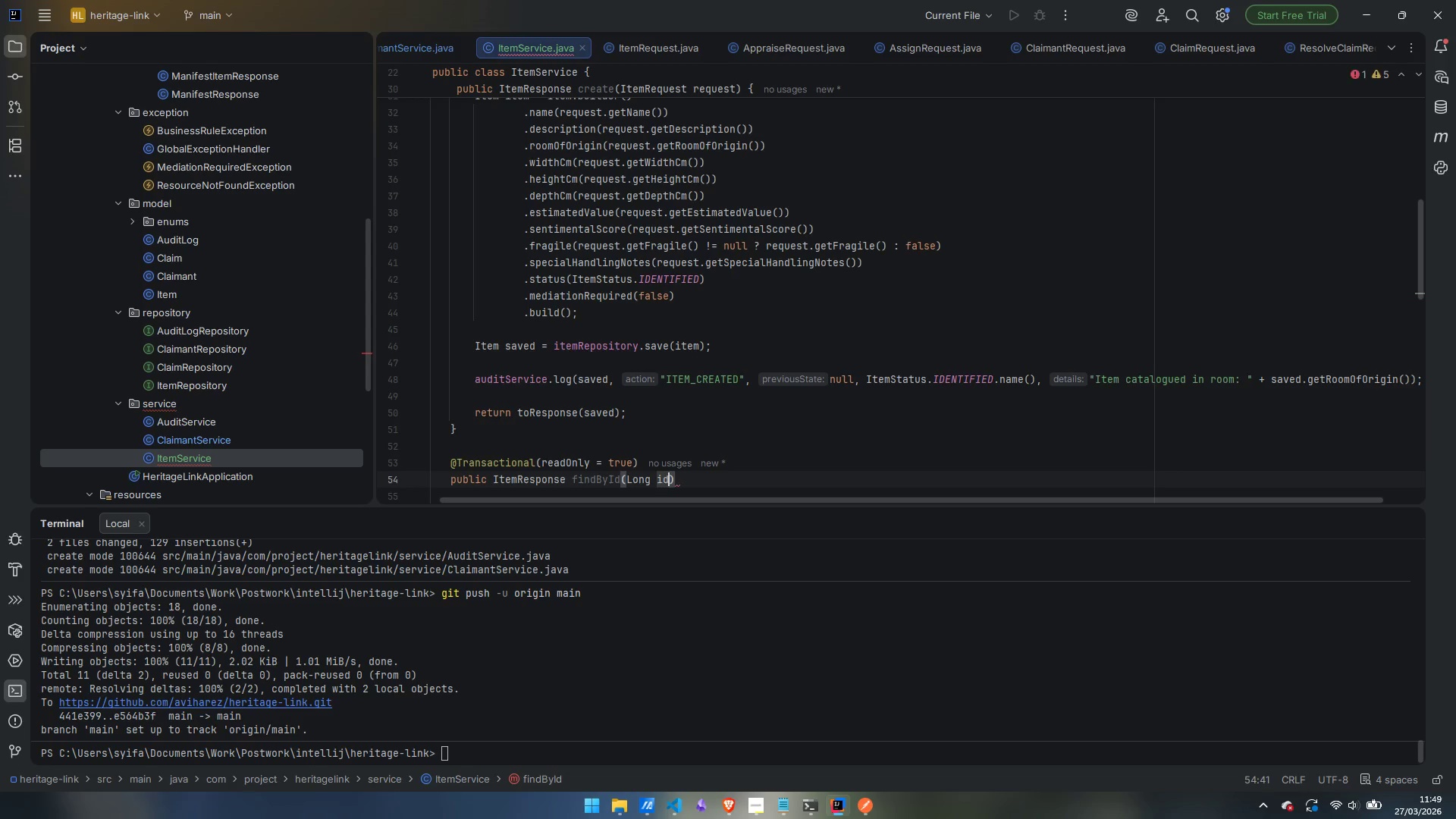 
 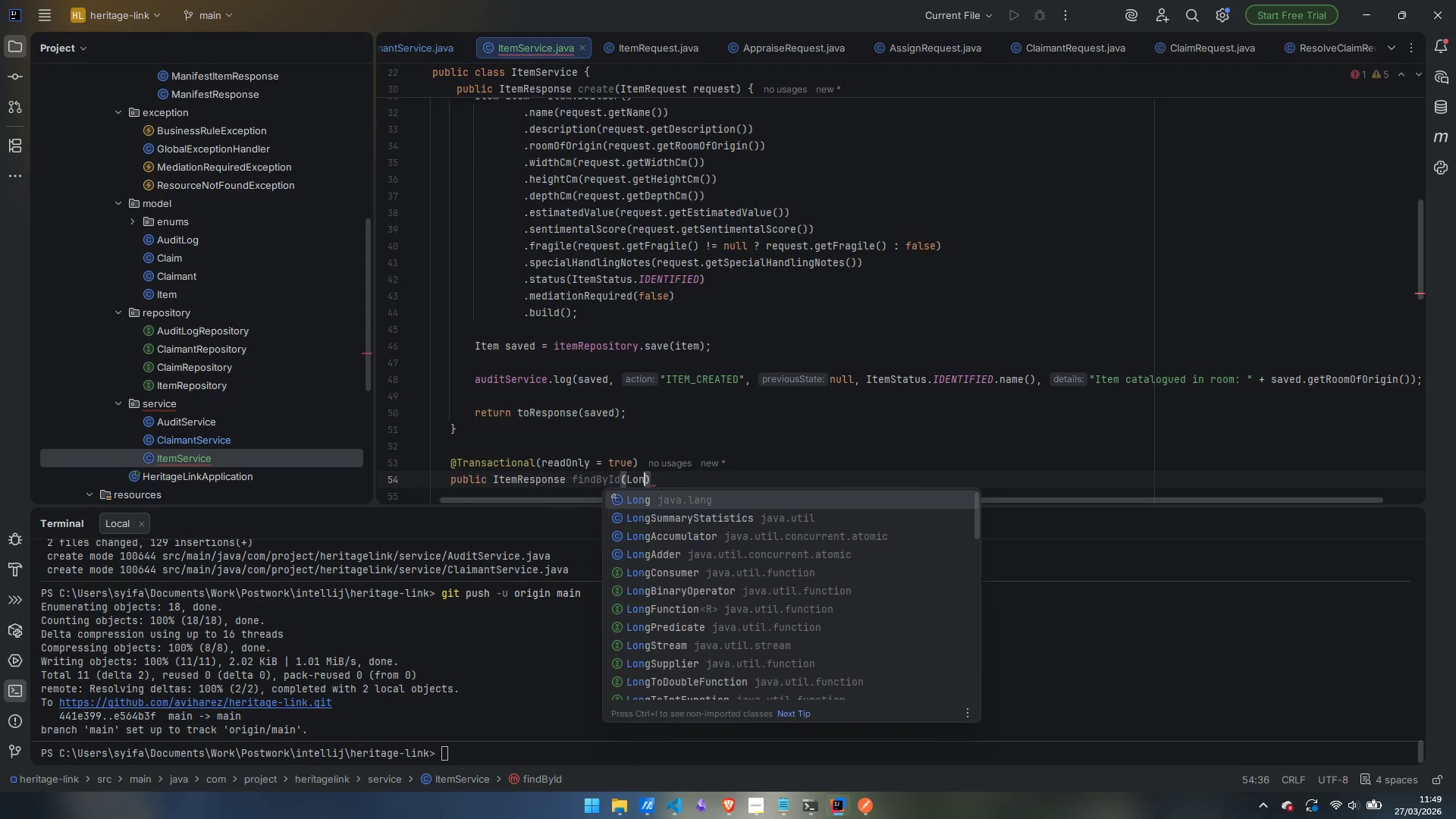 
key(ArrowRight)
 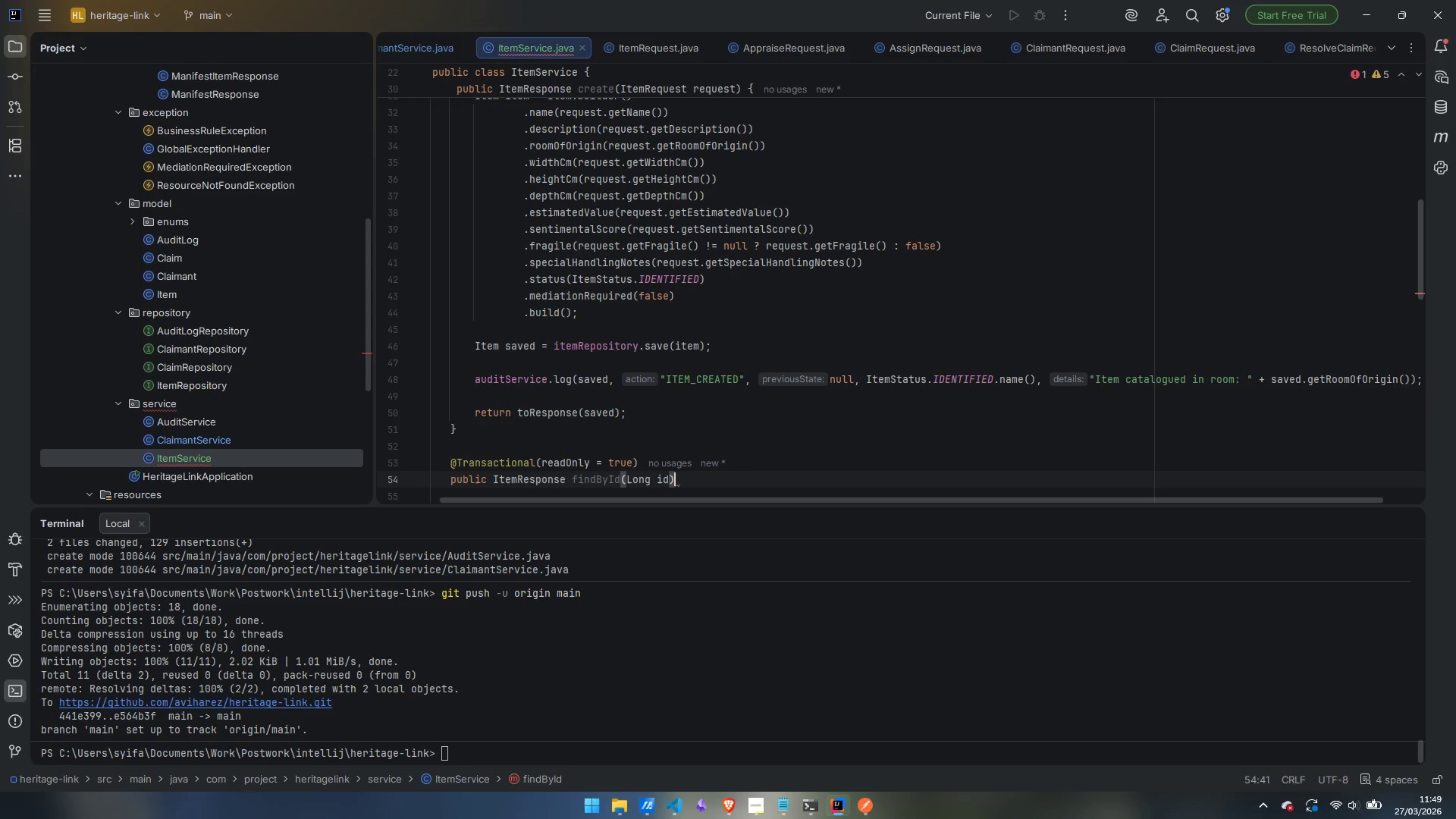 
key(Space)
 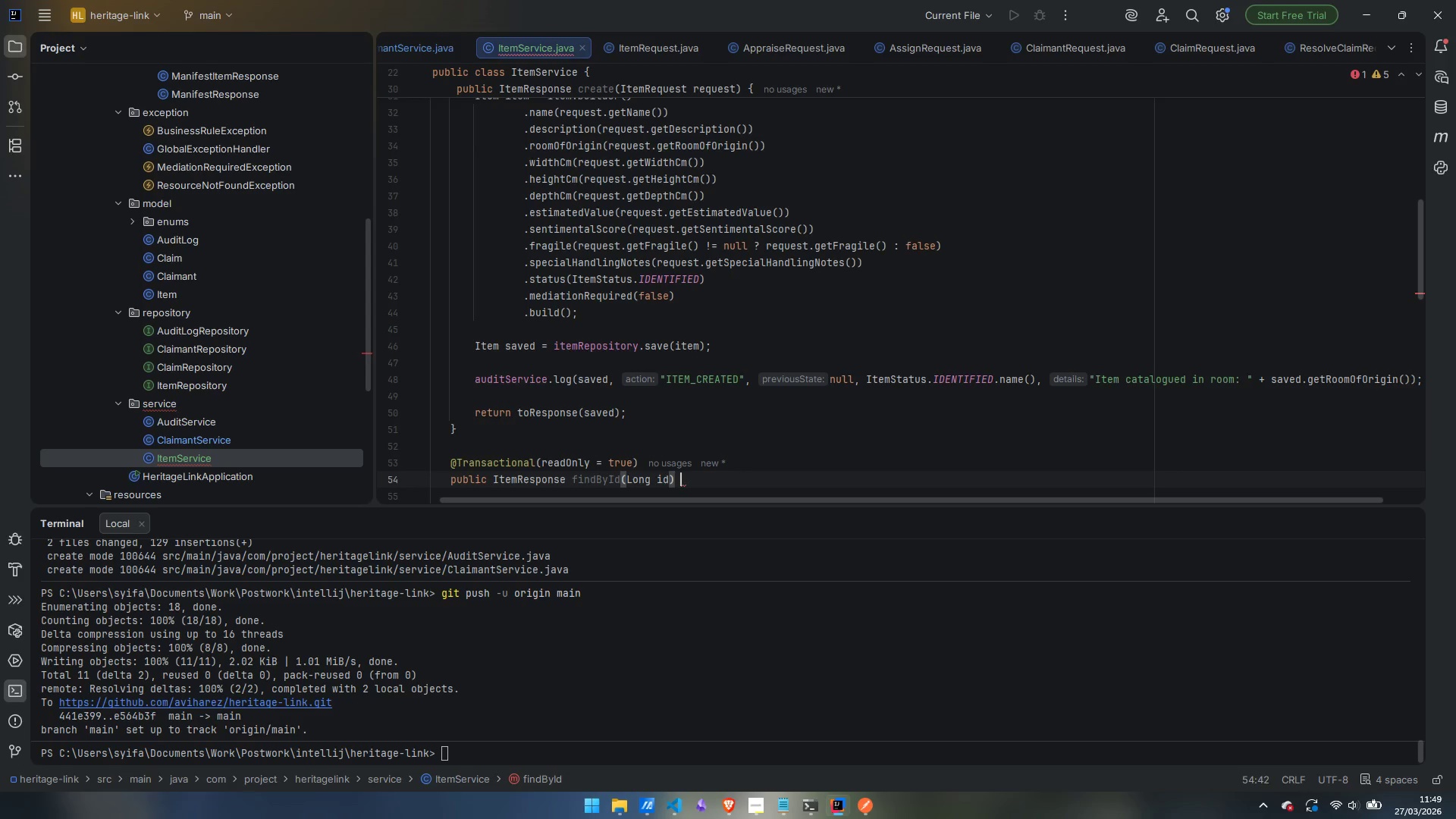 
key(Shift+ShiftLeft)
 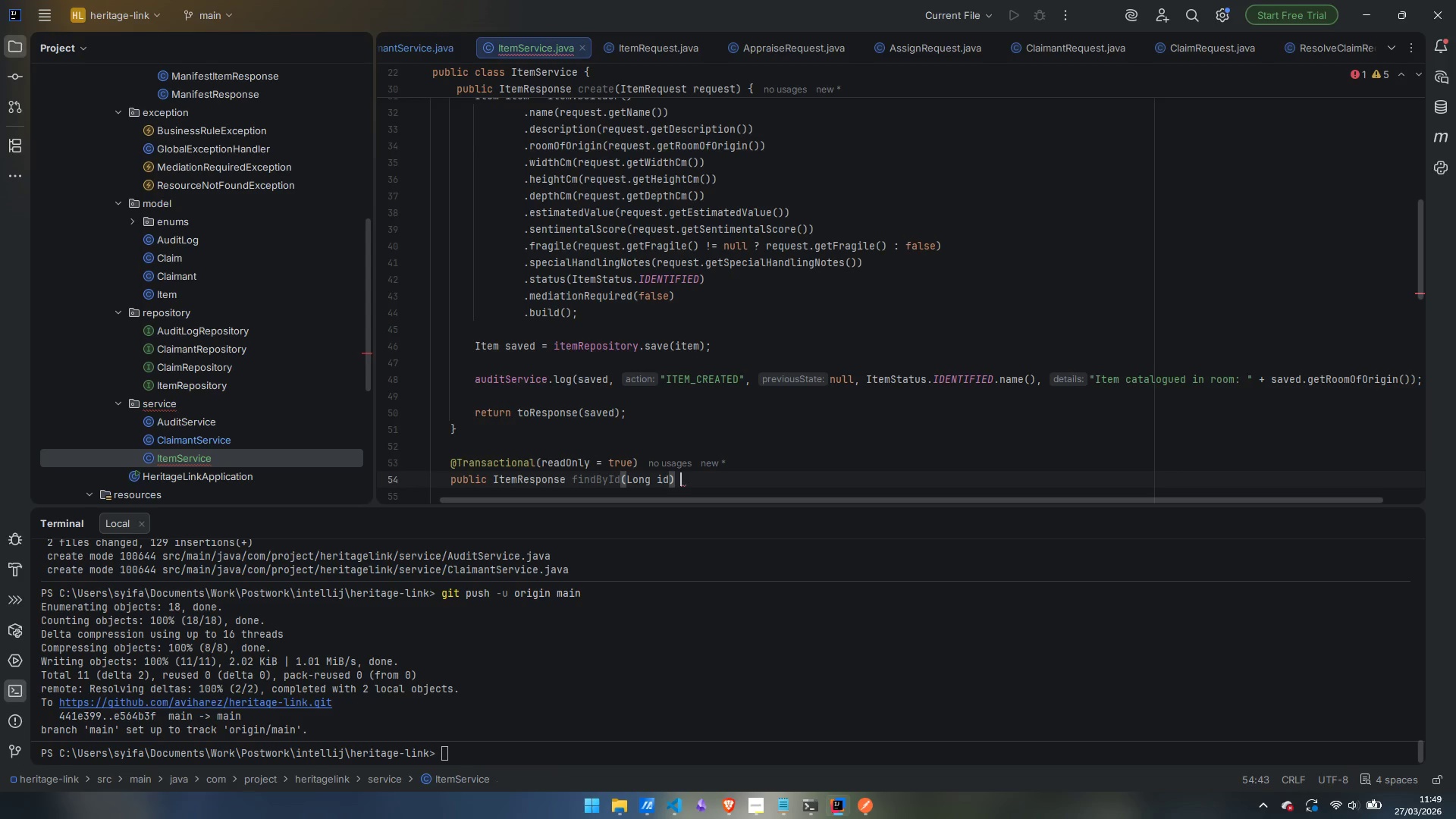 
key(Shift+BracketLeft)
 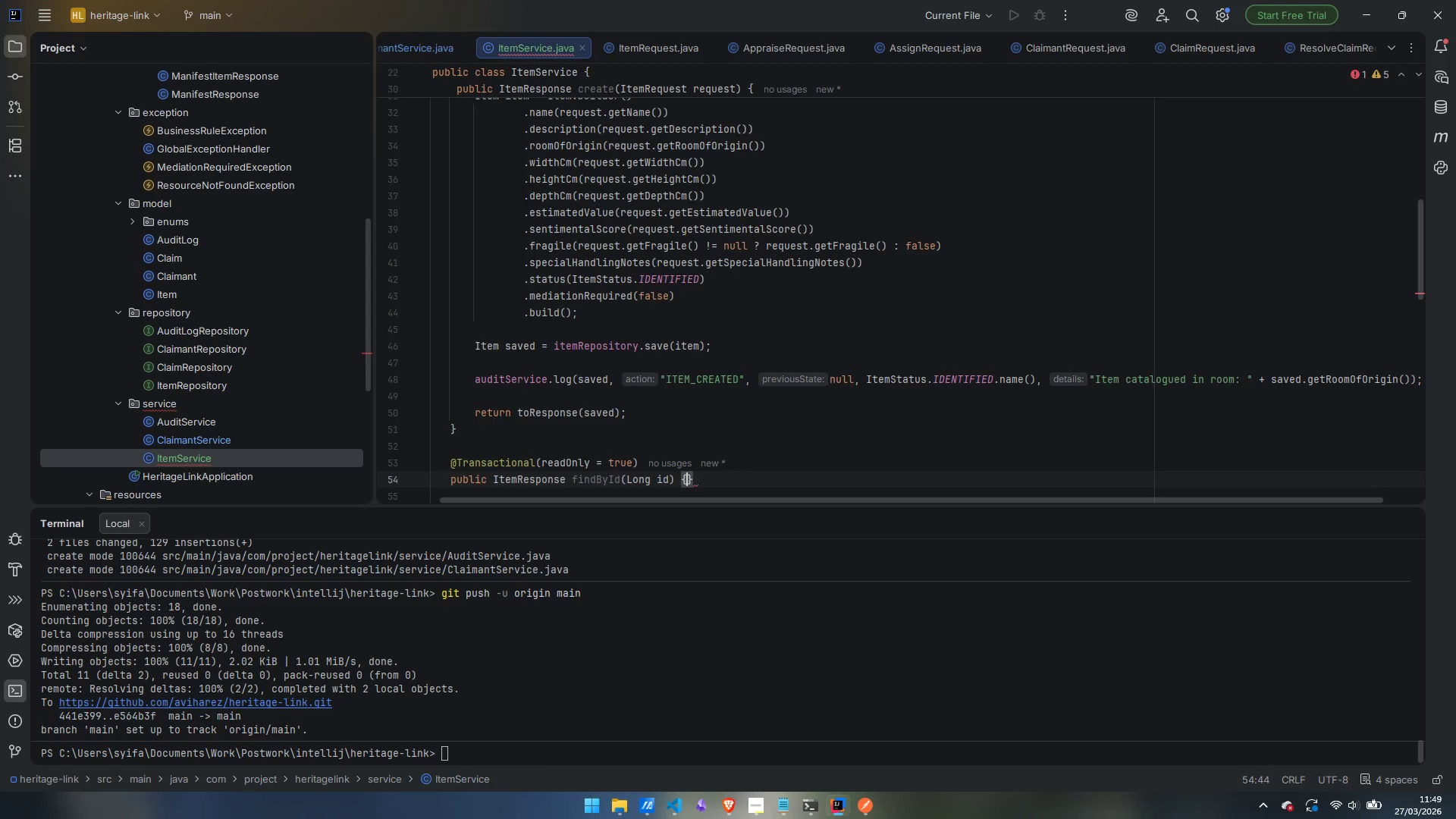 
key(Enter)
 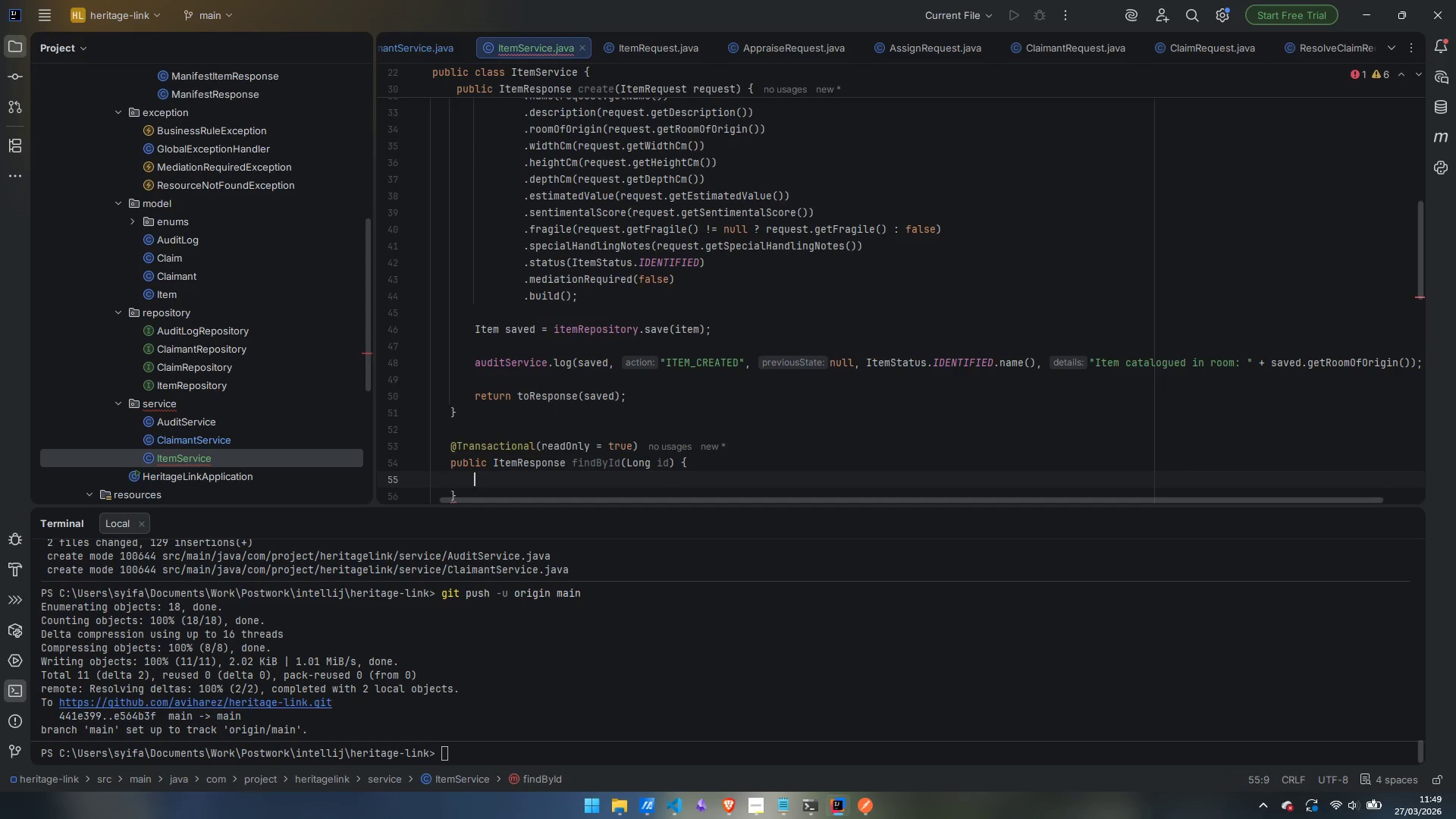 
type(return toResponse)
 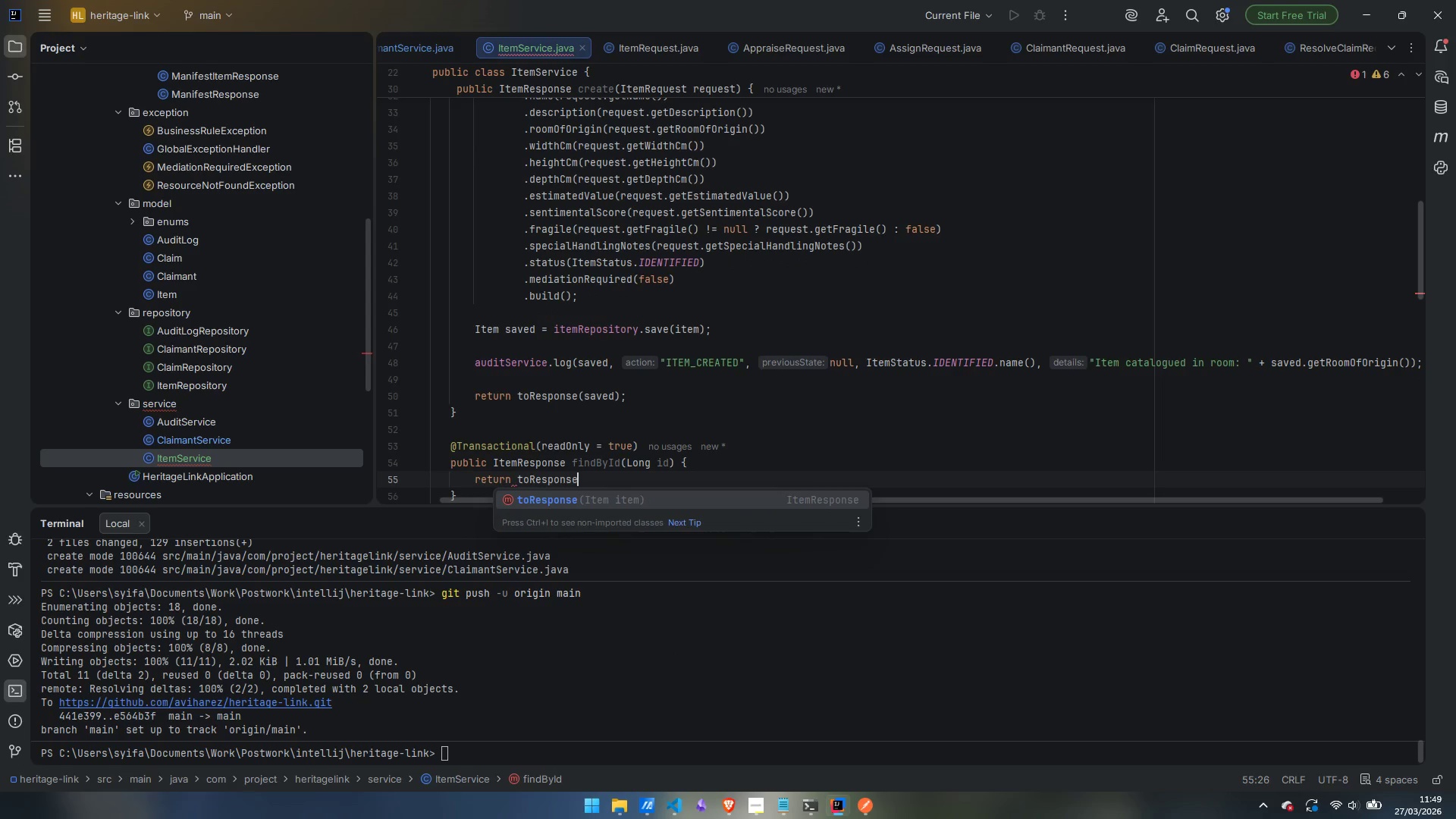 
key(Enter)
 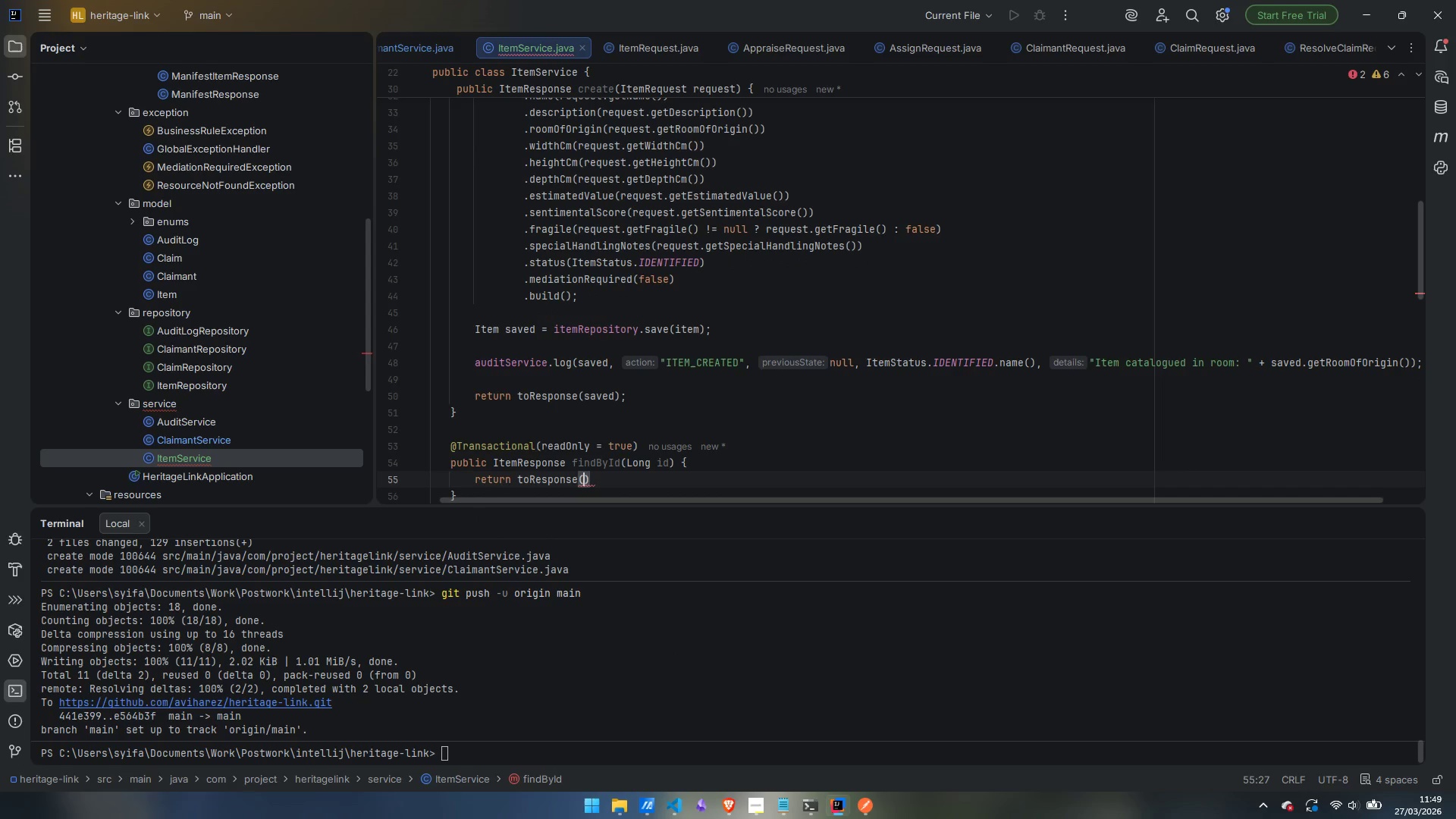 
type(getItem)
 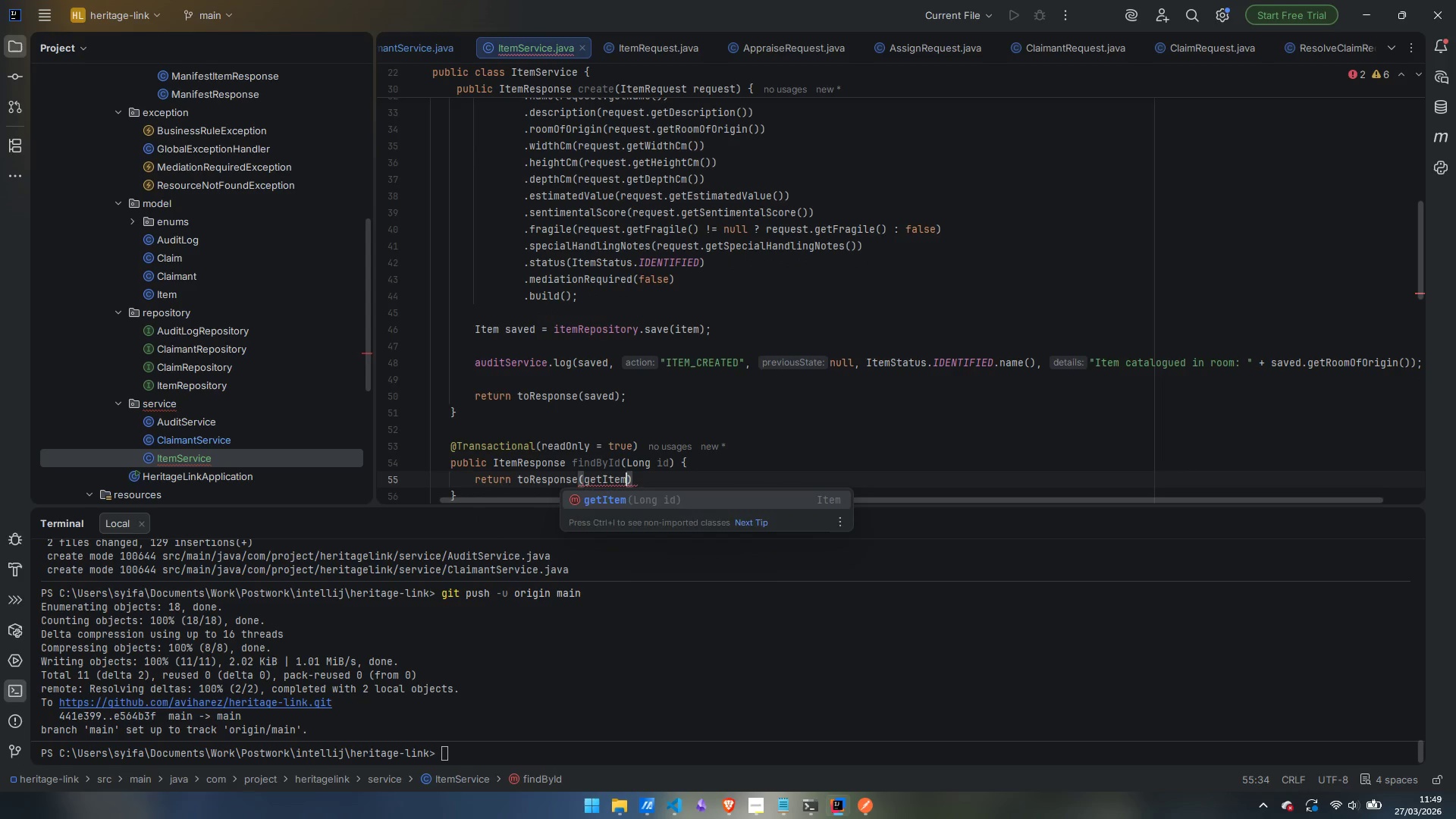 
key(Enter)
 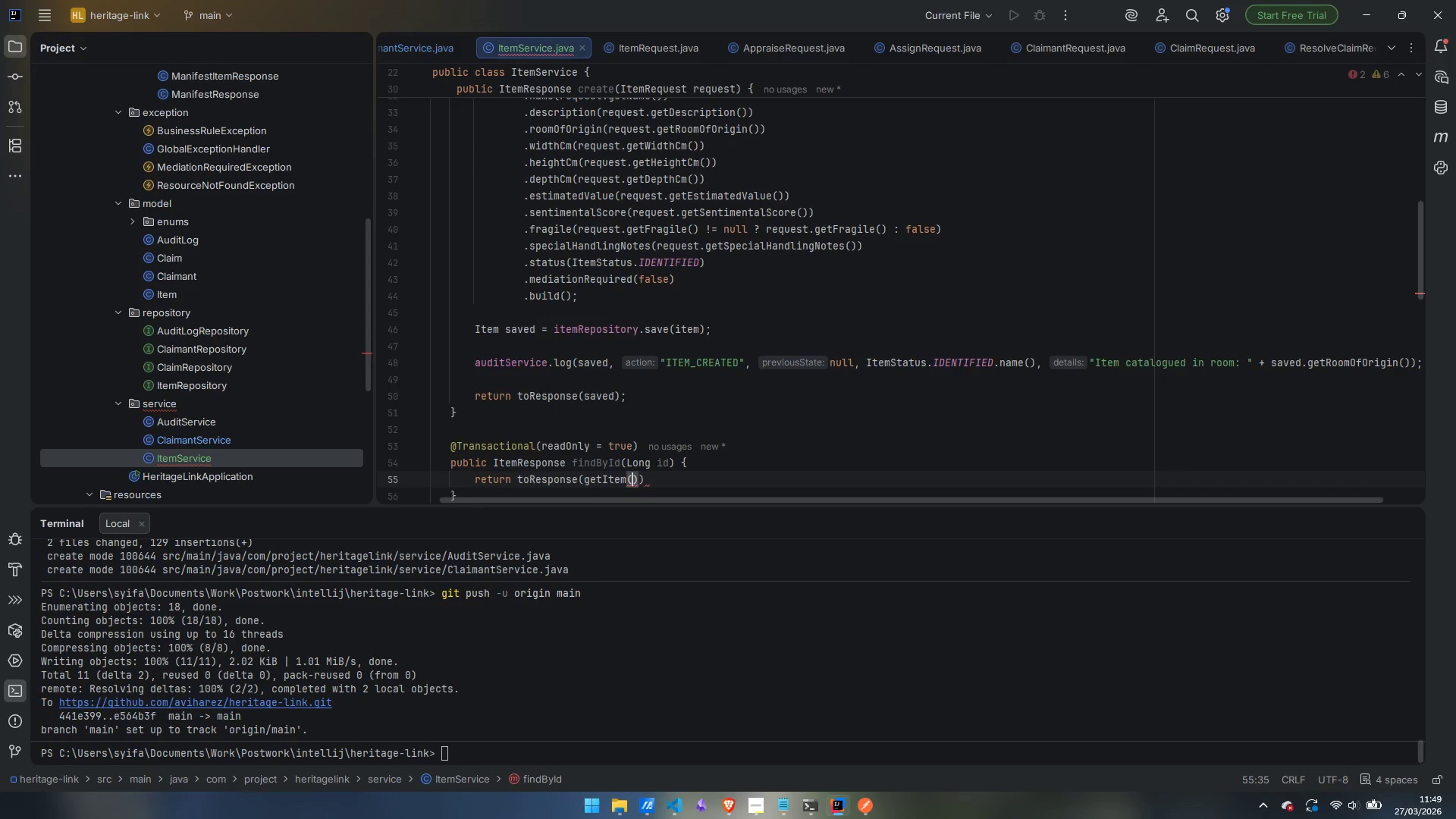 
type(id)
 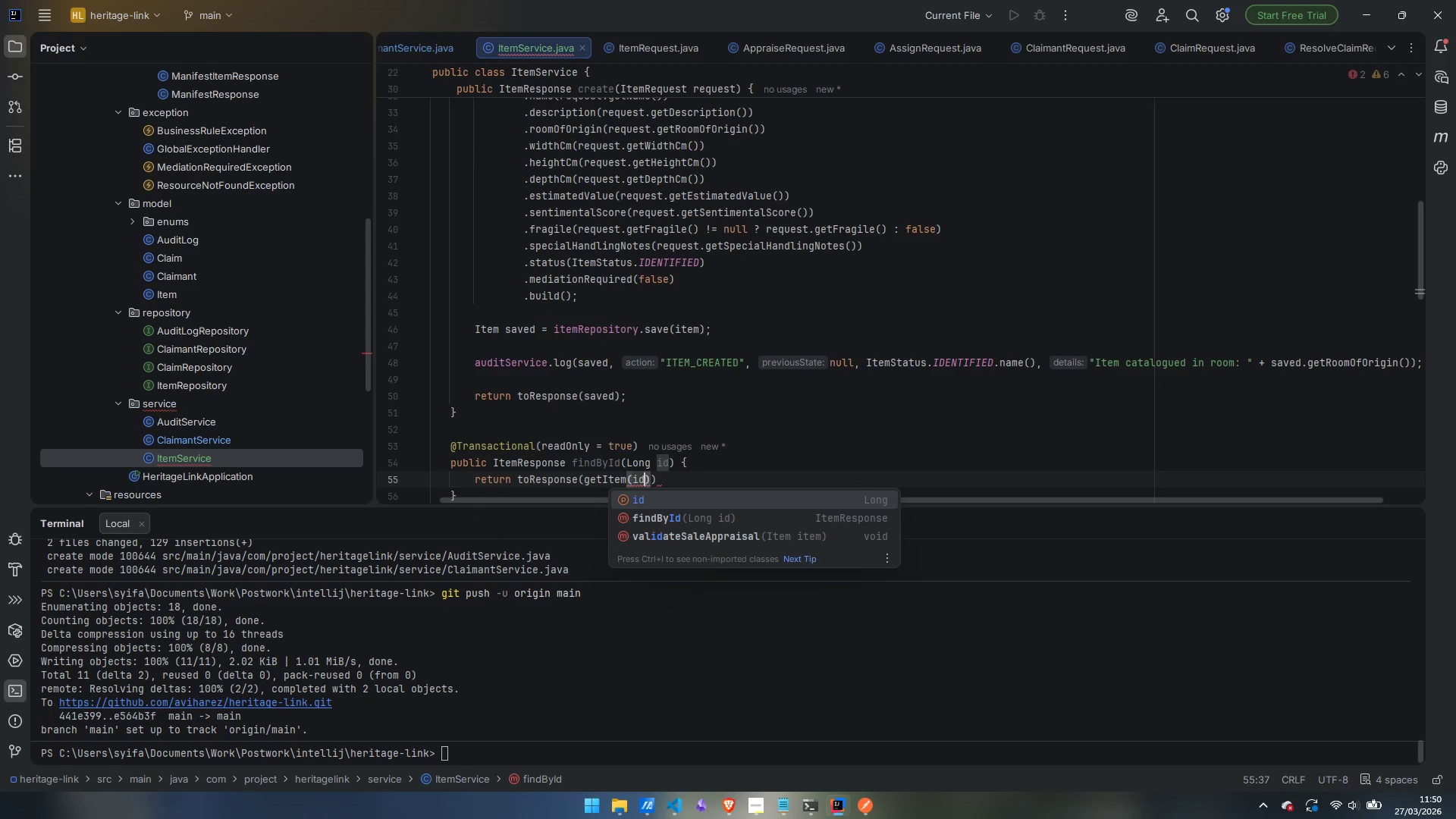 
key(ArrowRight)
 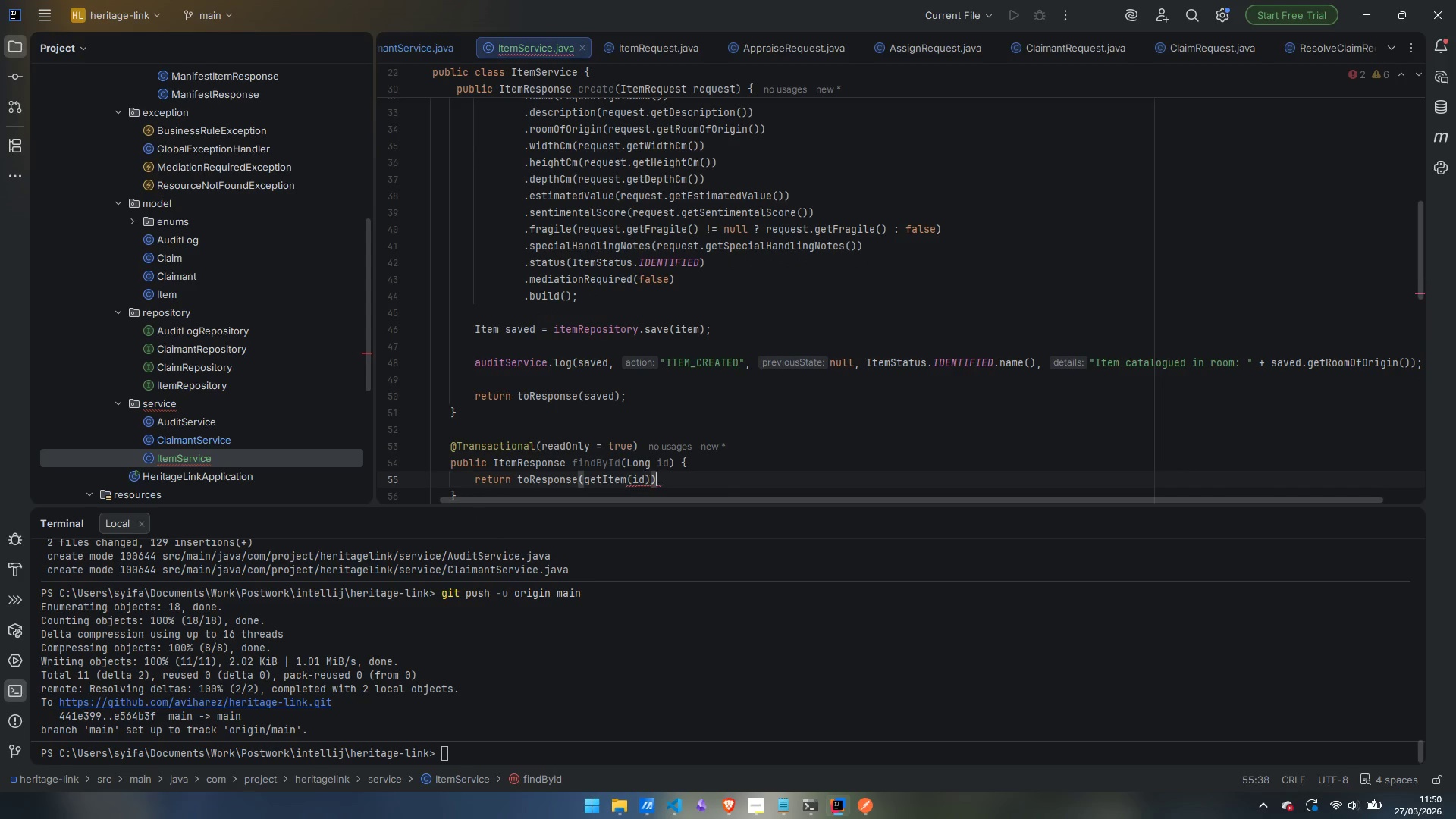 
key(ArrowRight)
 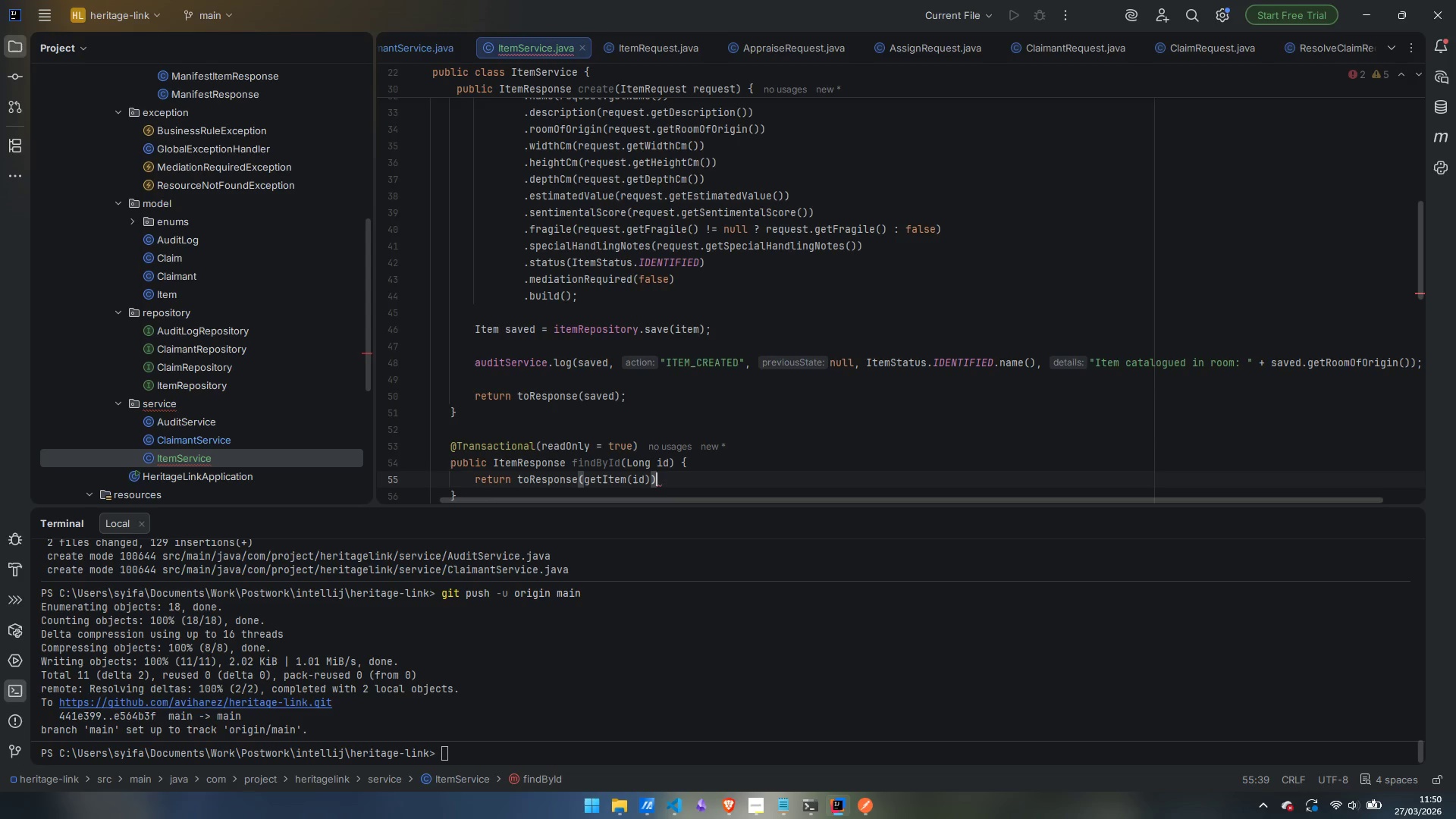 
key(Semicolon)
 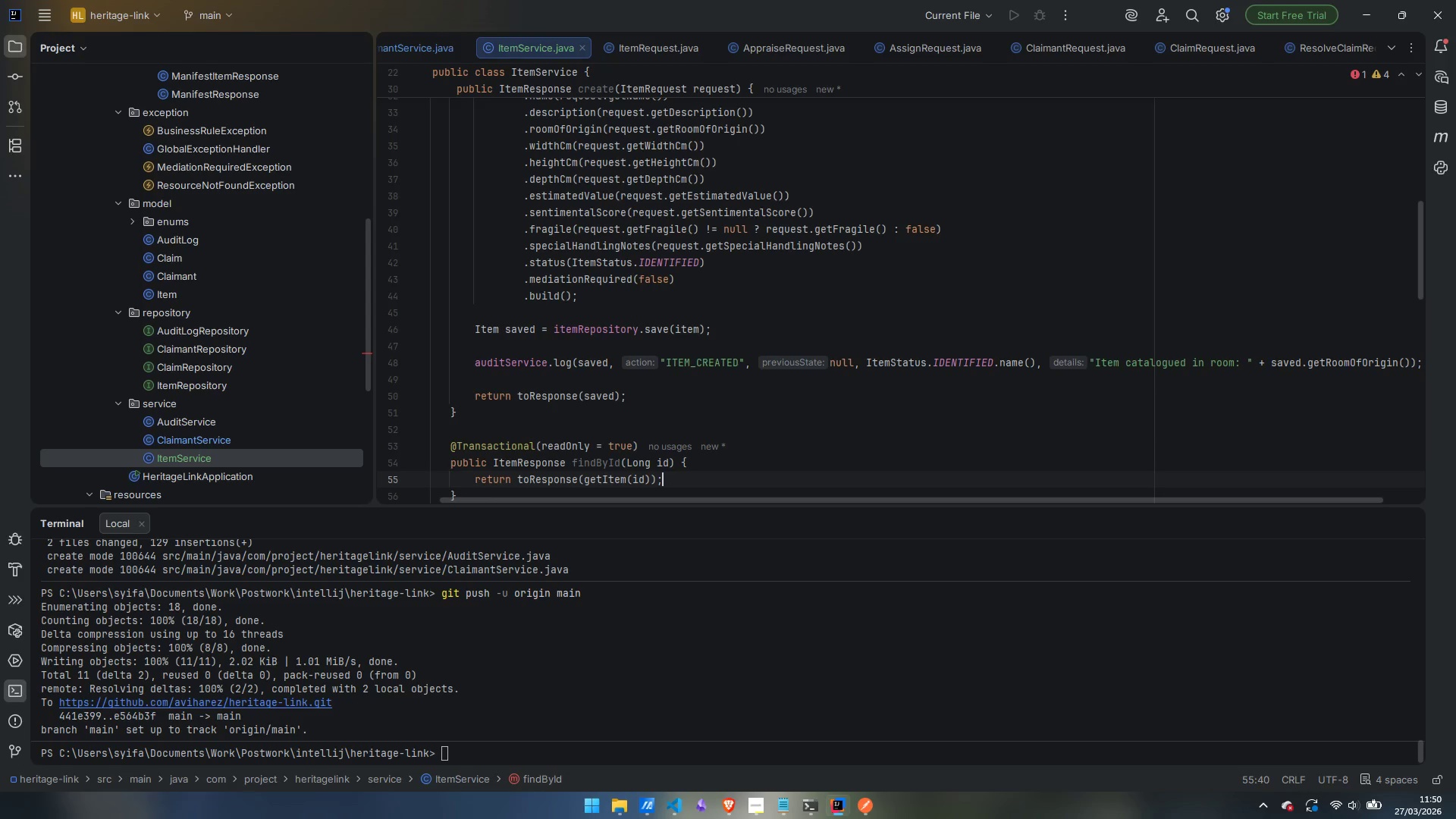 
key(ArrowDown)
 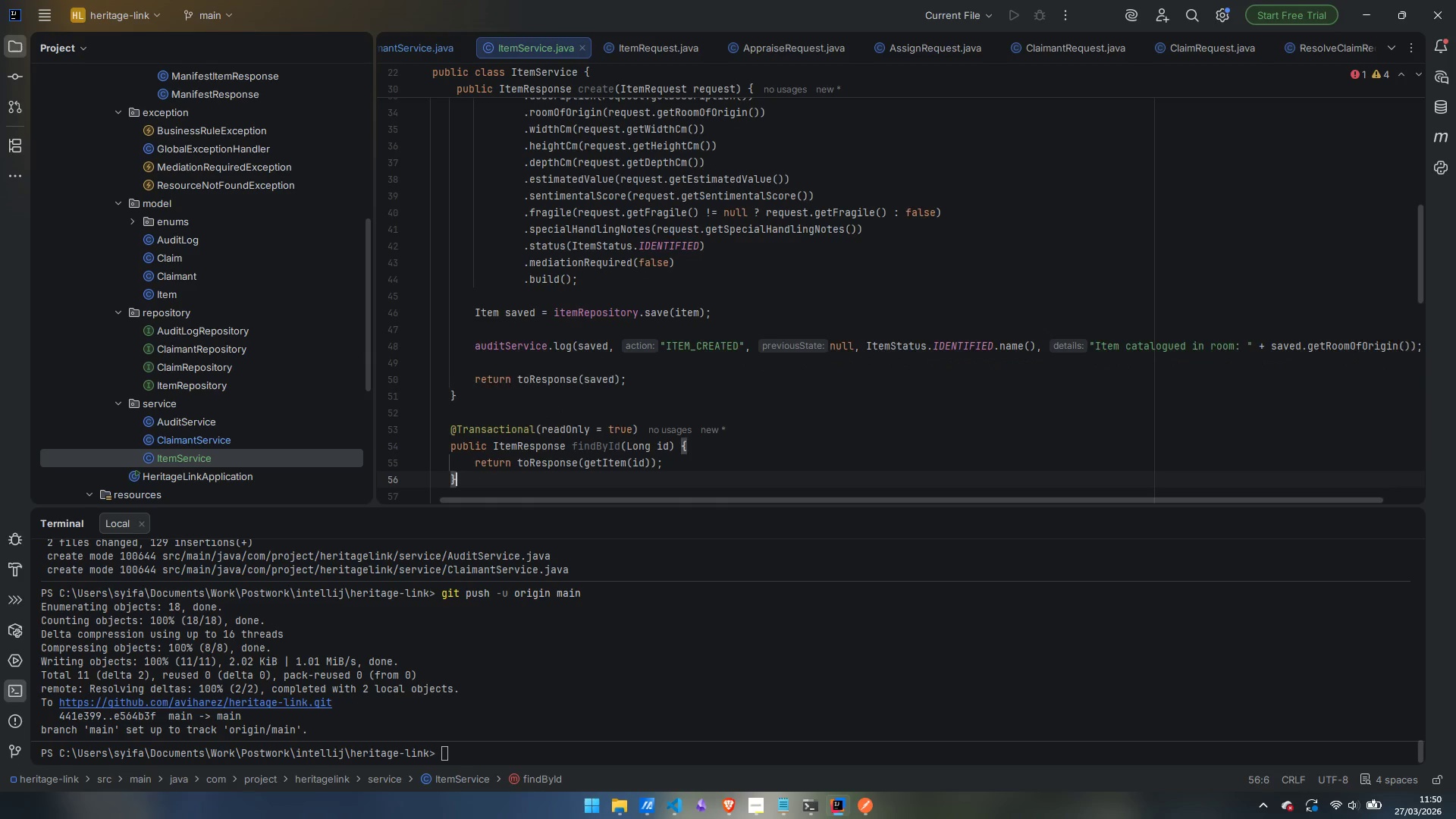 
key(Enter)
 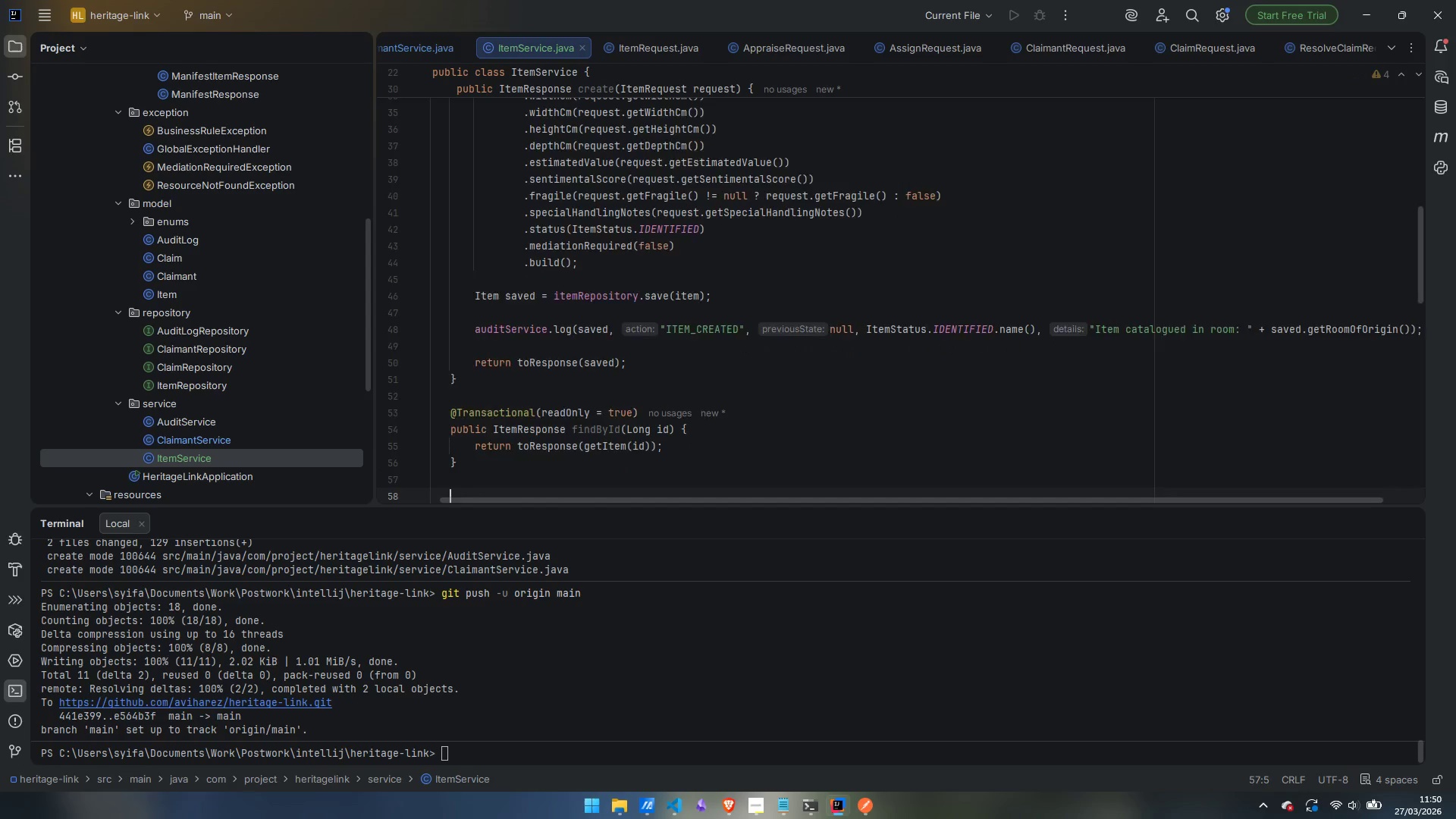 
key(Enter)
 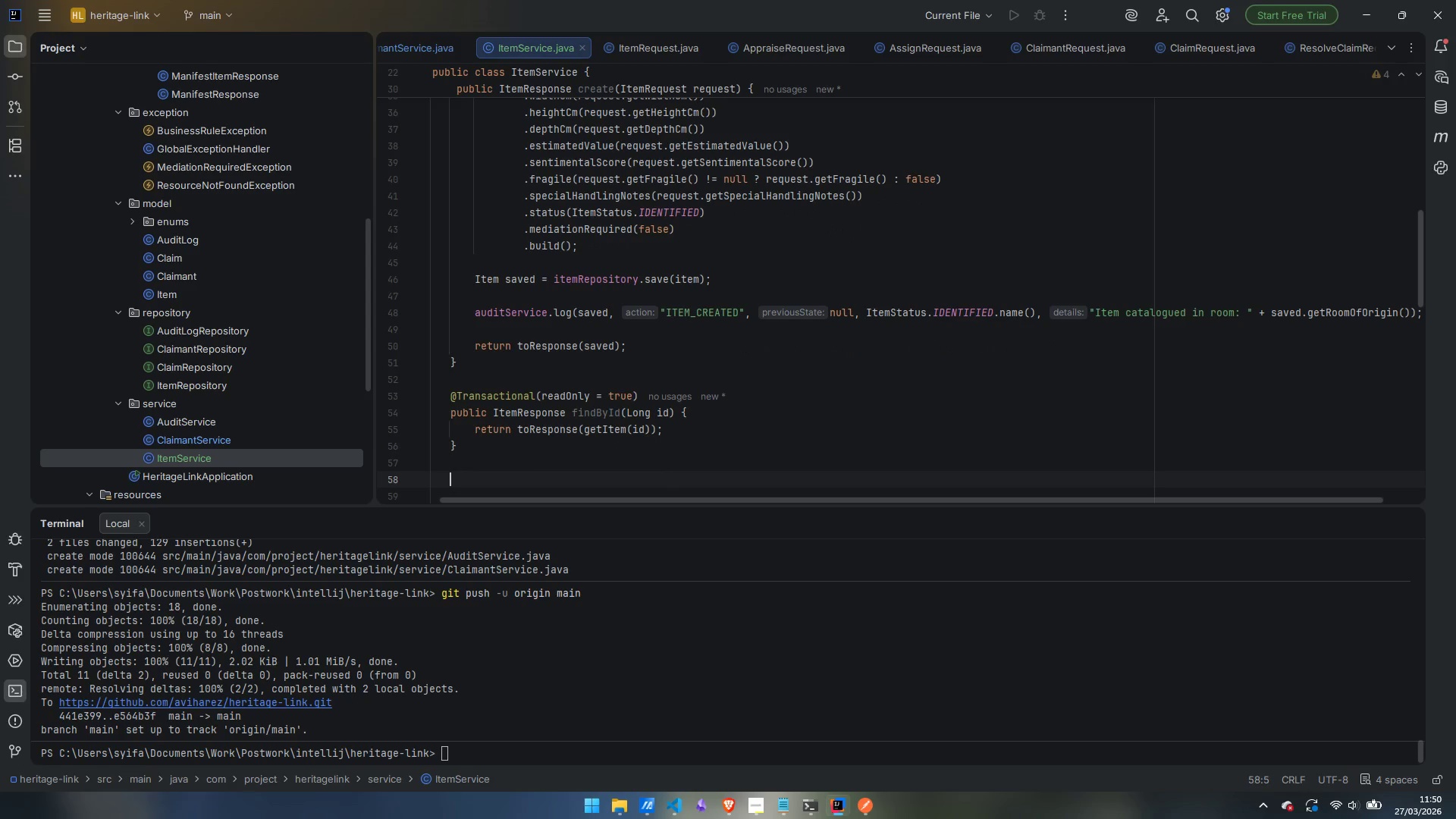 
type(@Transactional)
 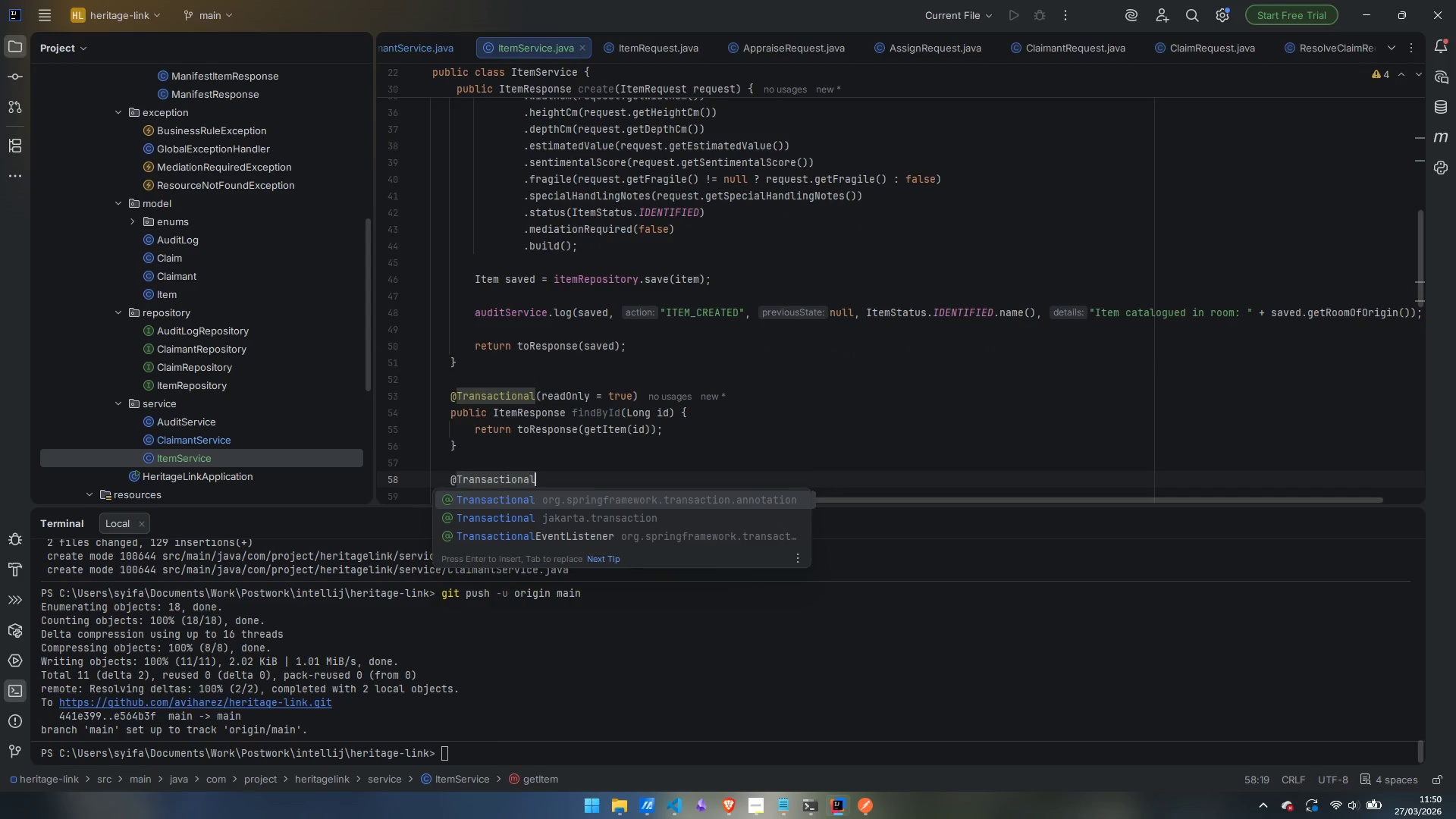 
key(Enter)
 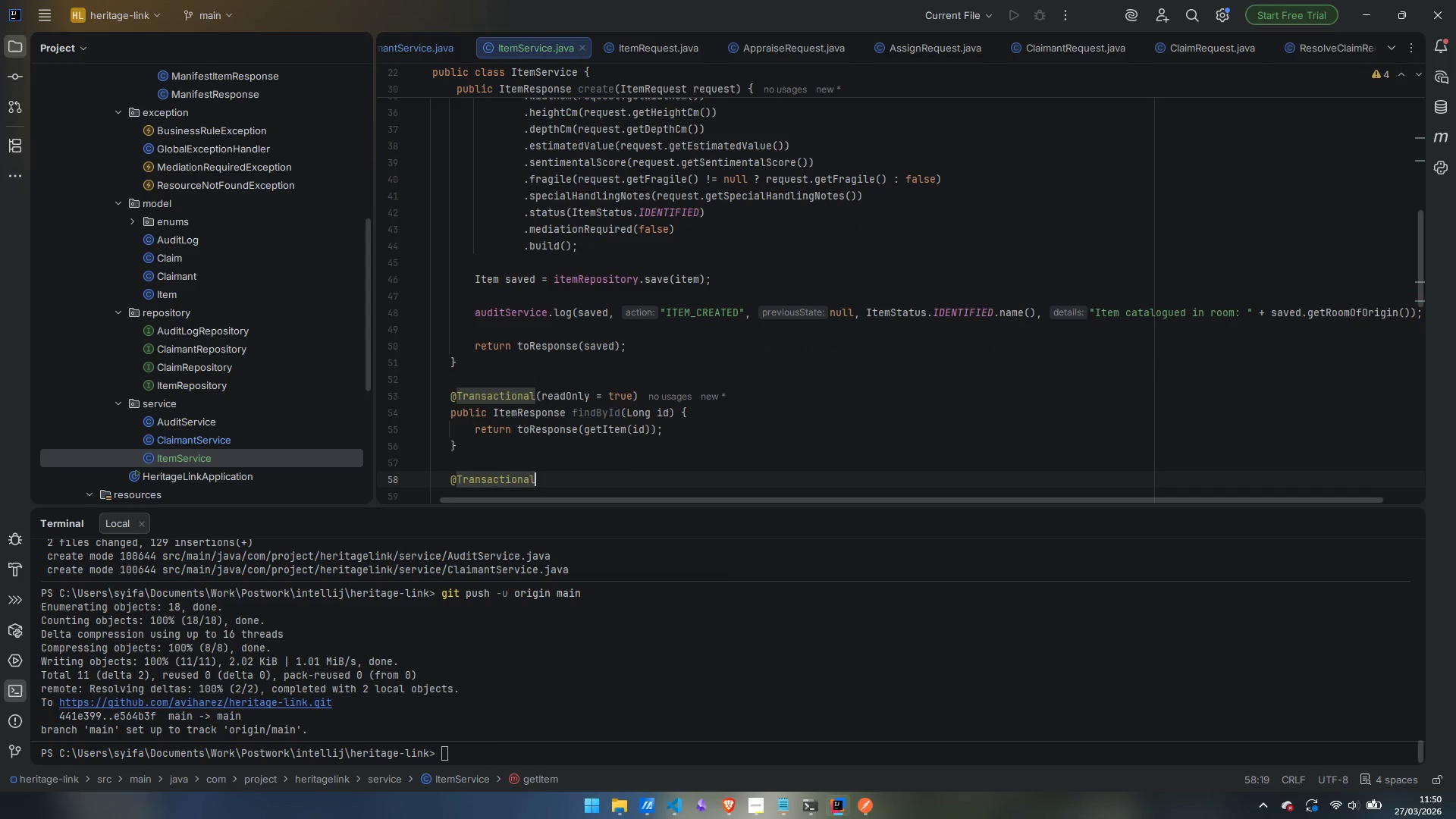 
type((readOnly = true)
 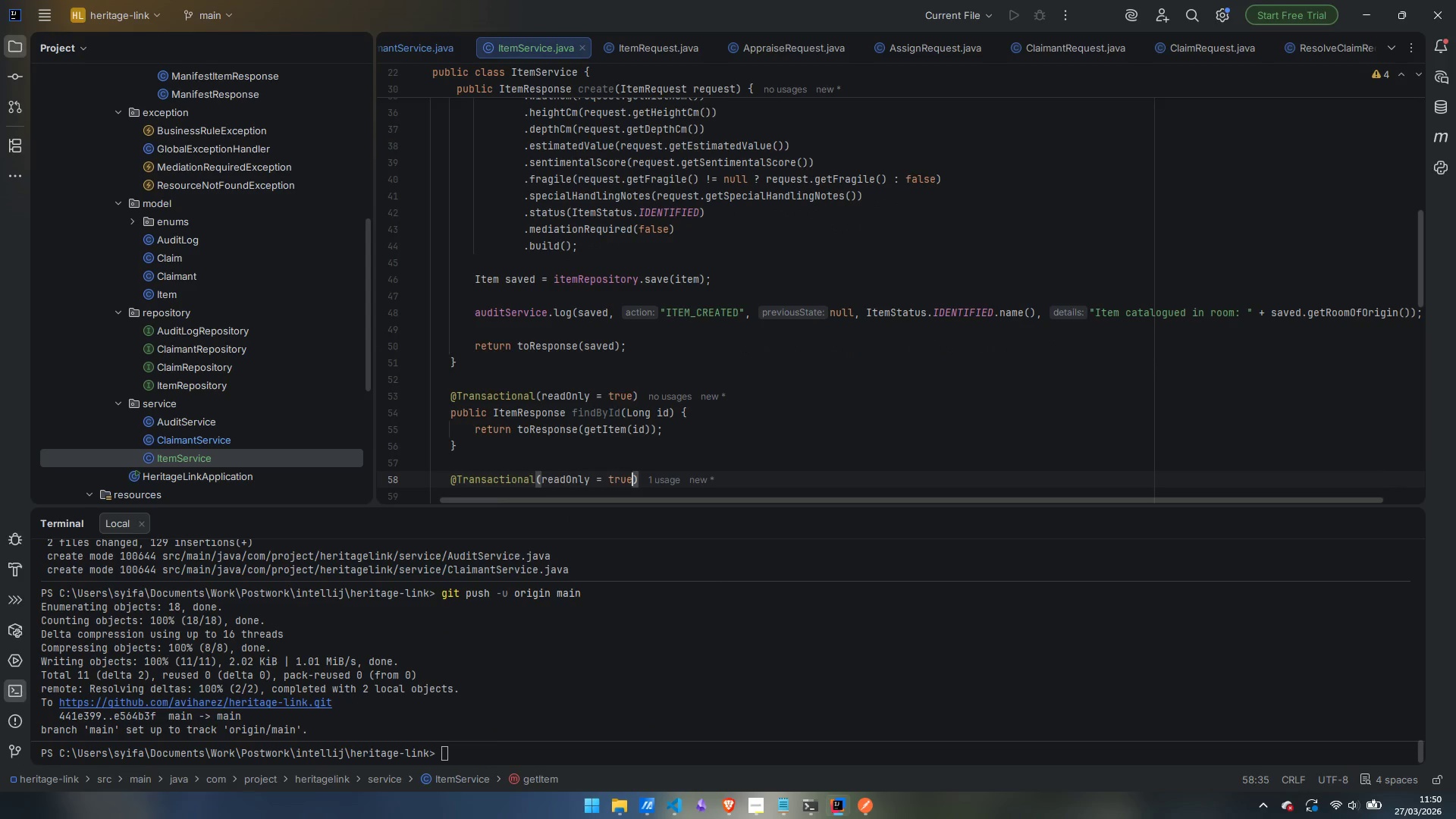 
key(Enter)
 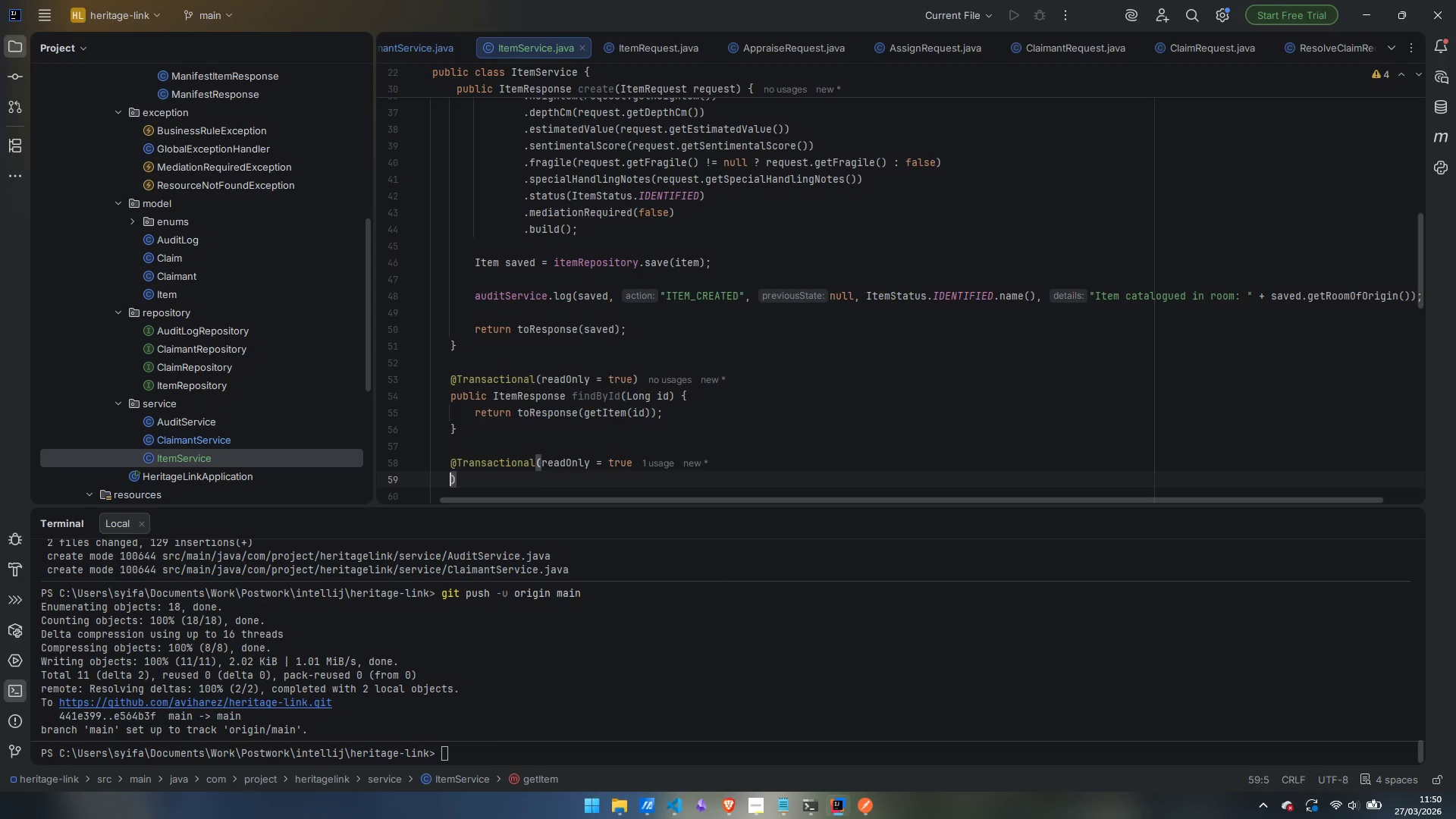 
key(Control+ControlLeft)
 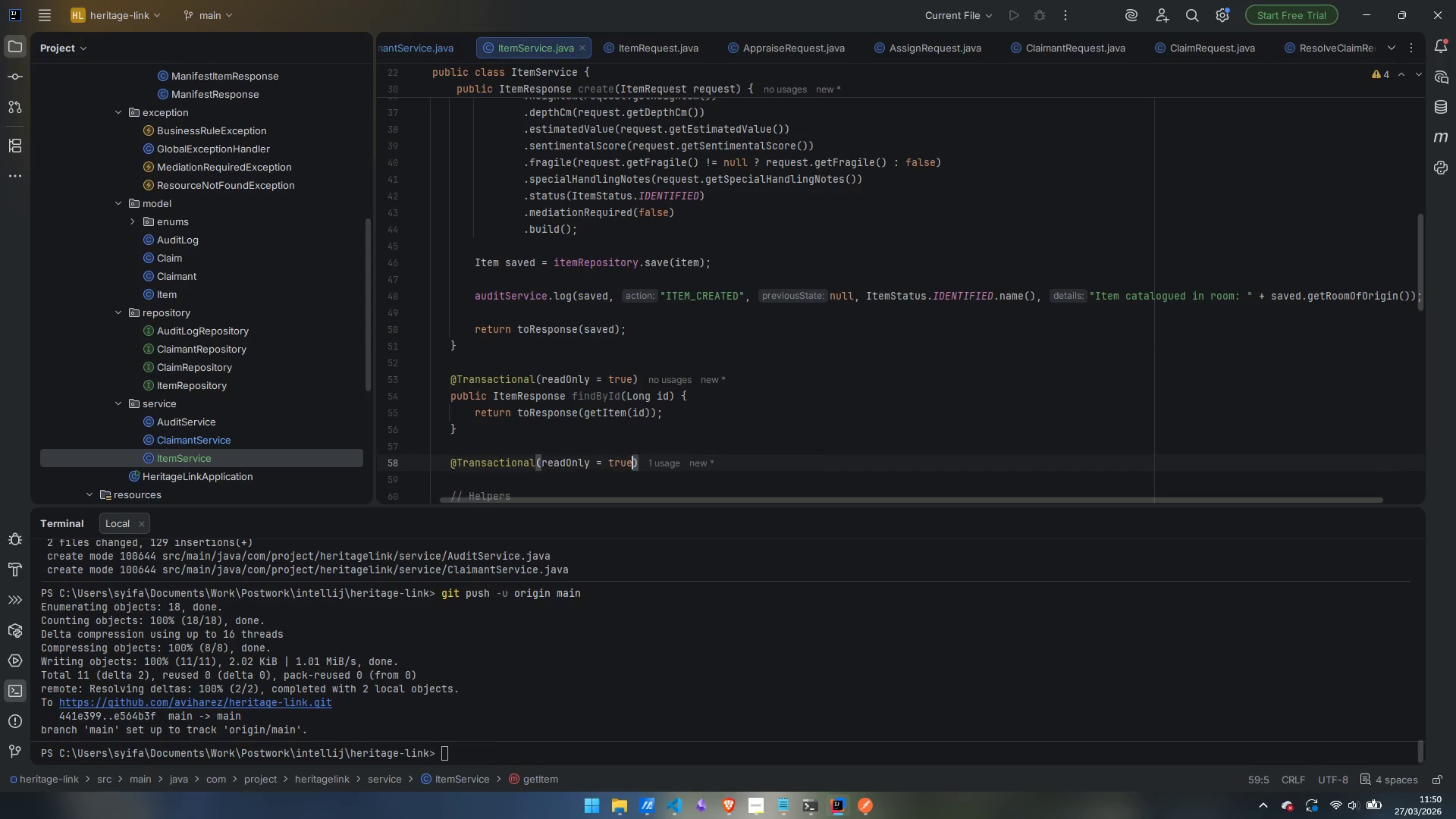 
key(Control+Z)
 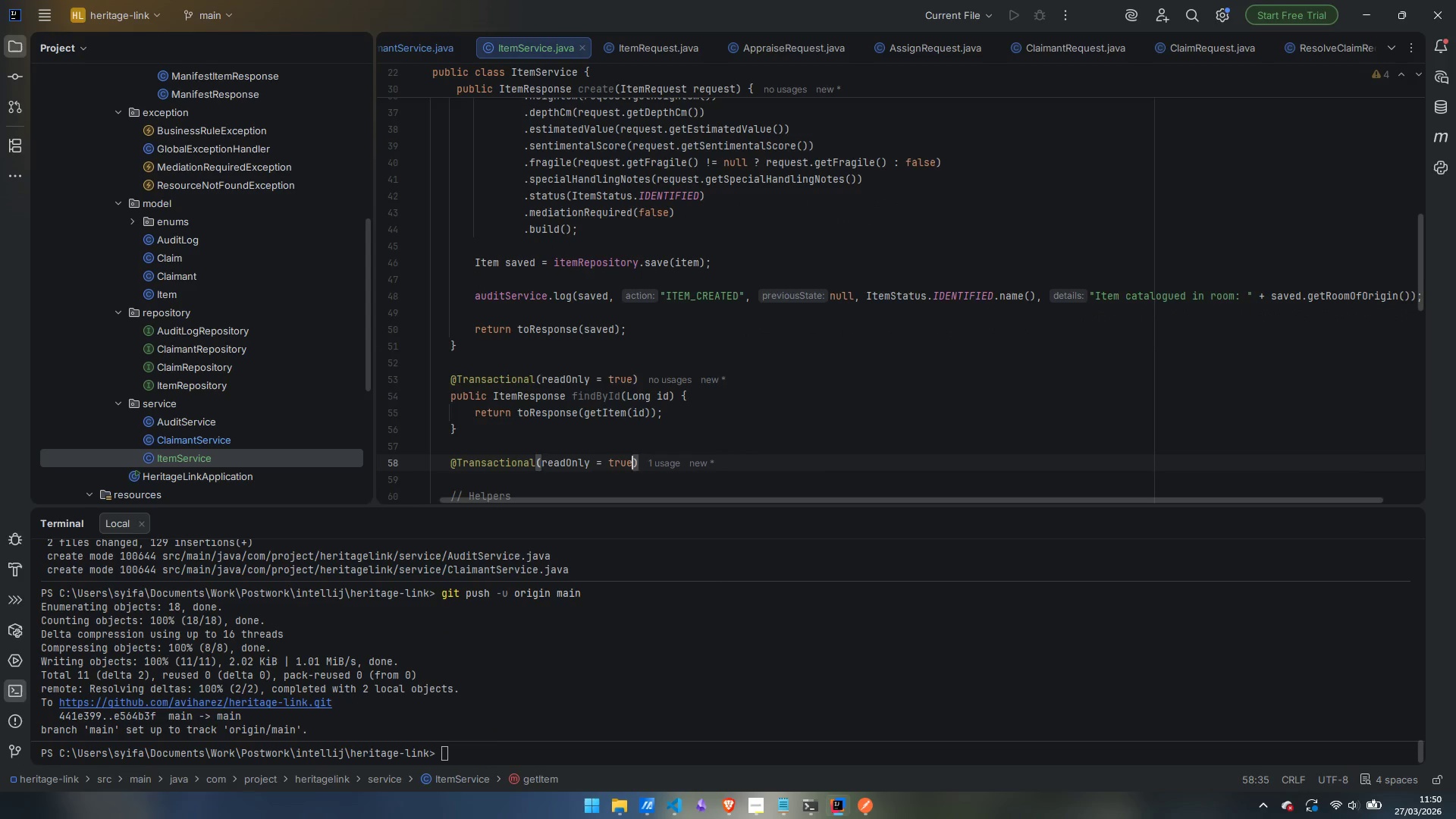 
key(ArrowRight)
 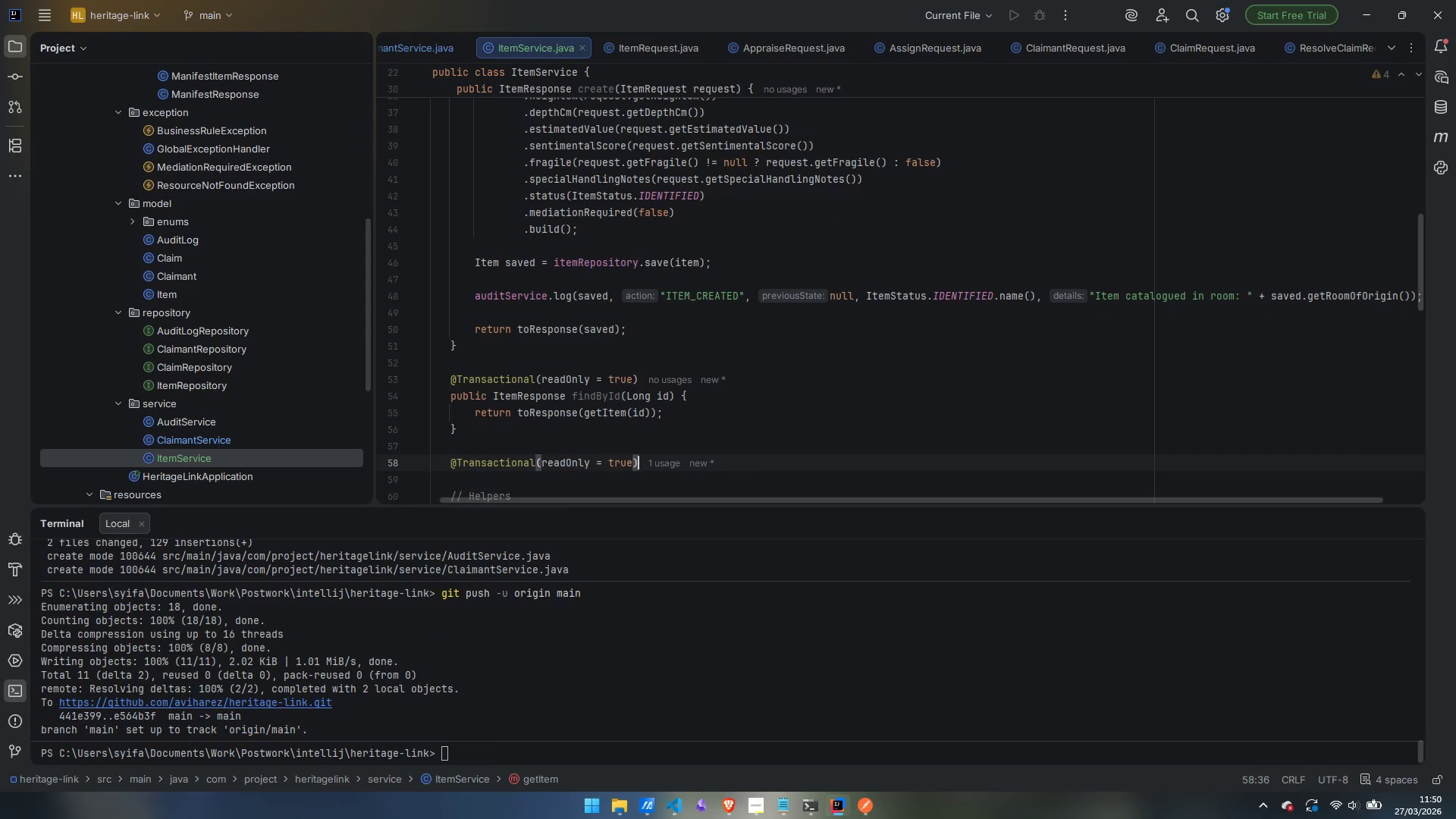 
key(Enter)
 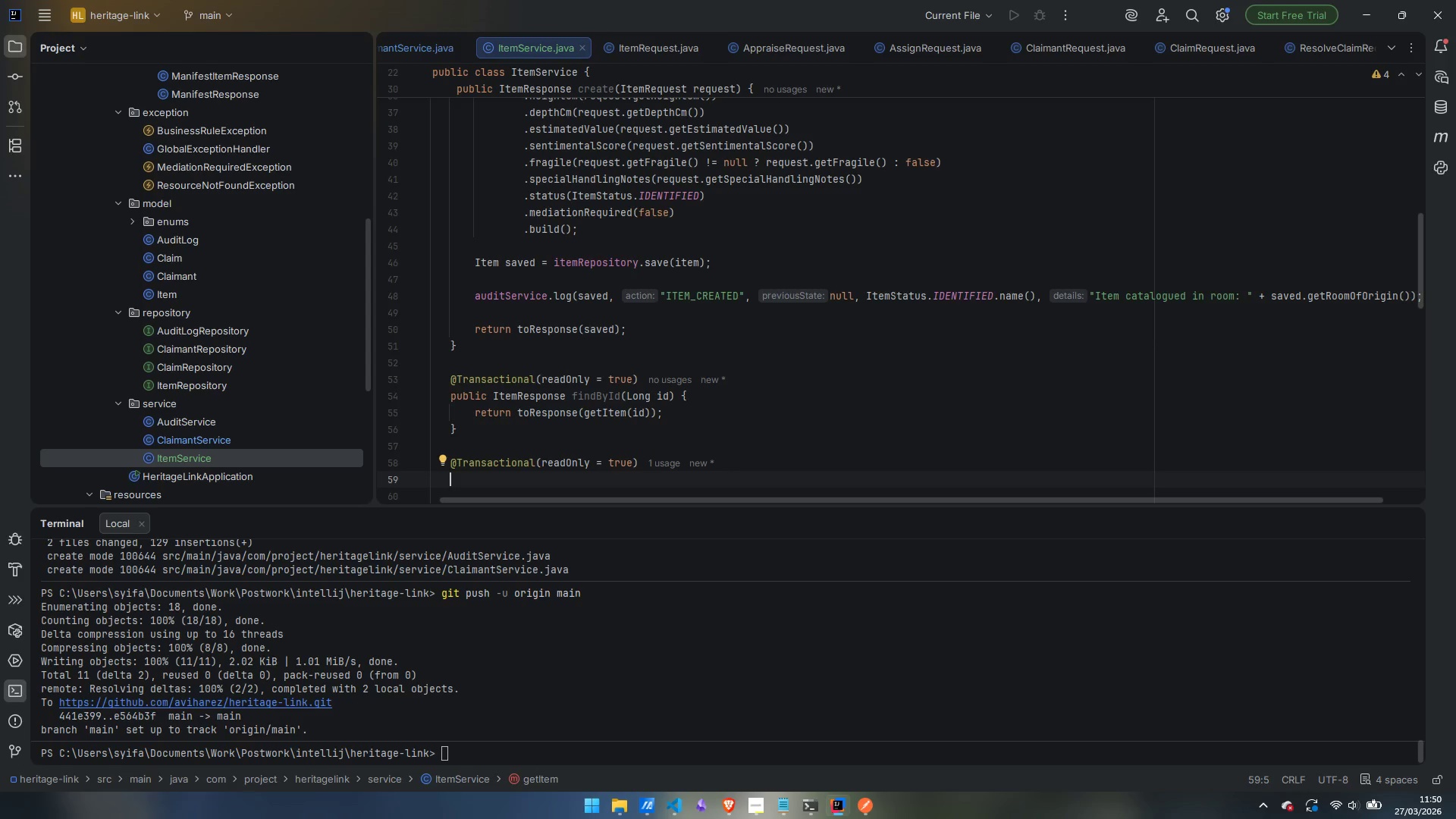 
type(public Page)
 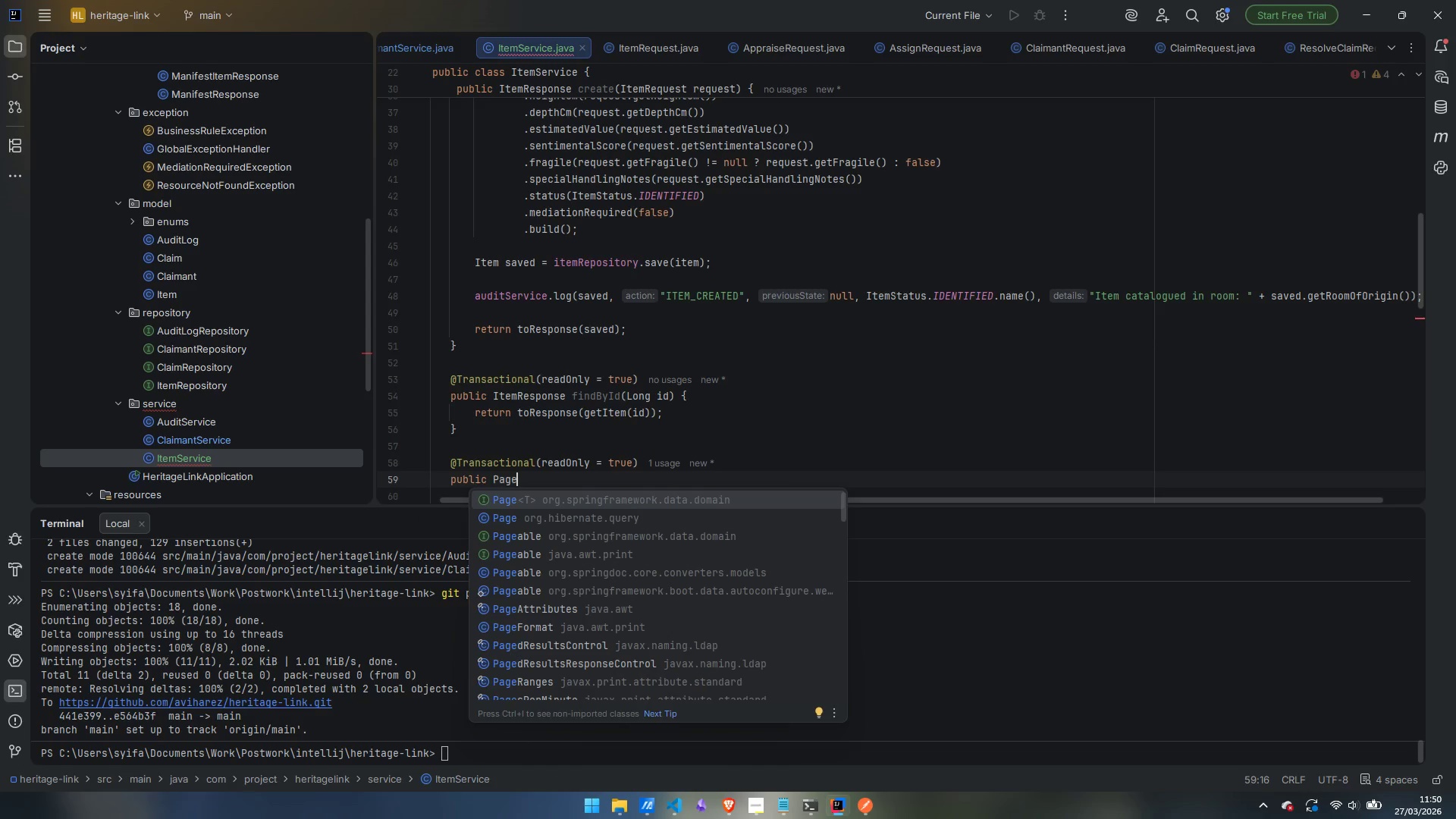 
key(Enter)
 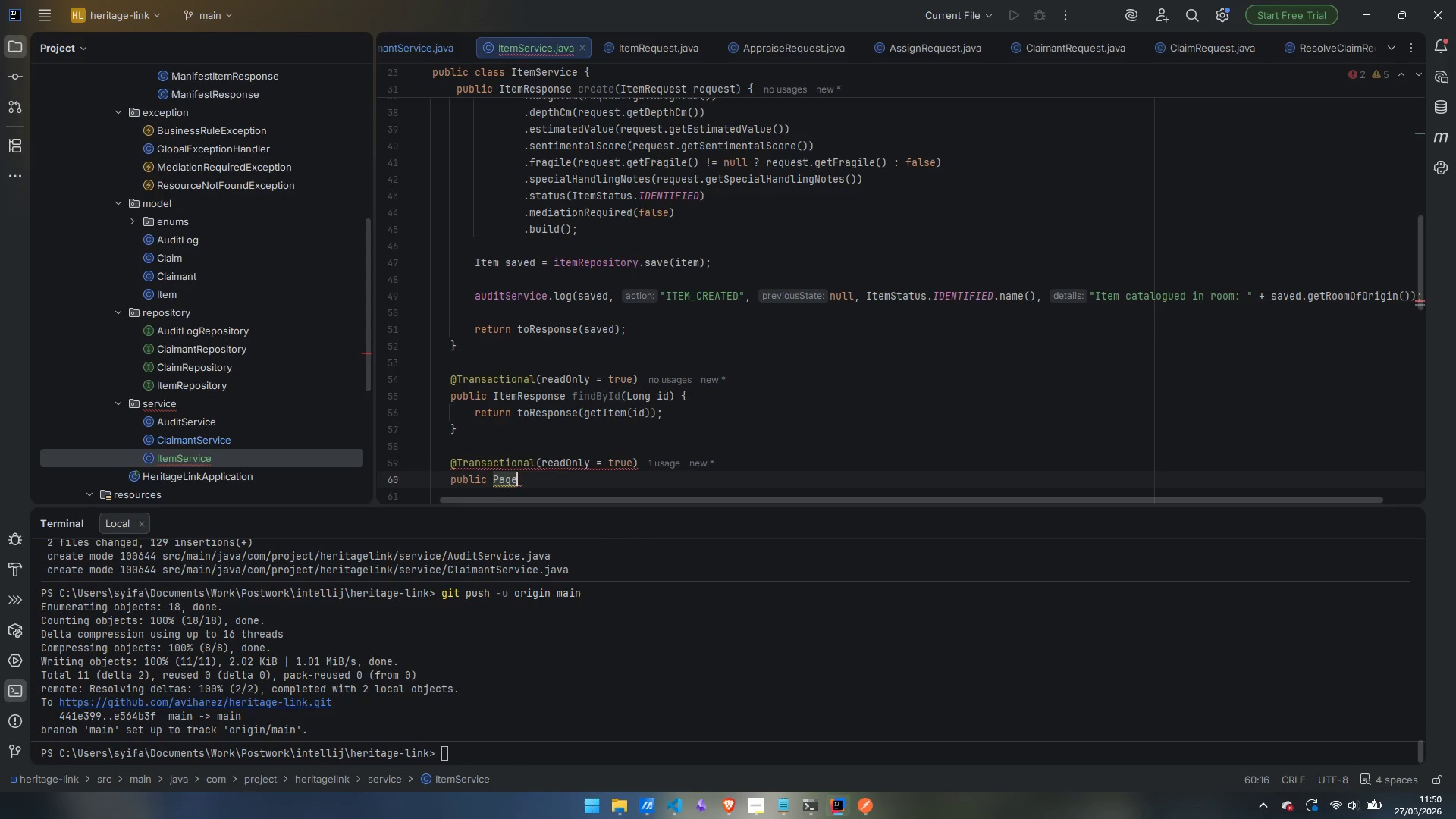 
type(<ItemResponse)
 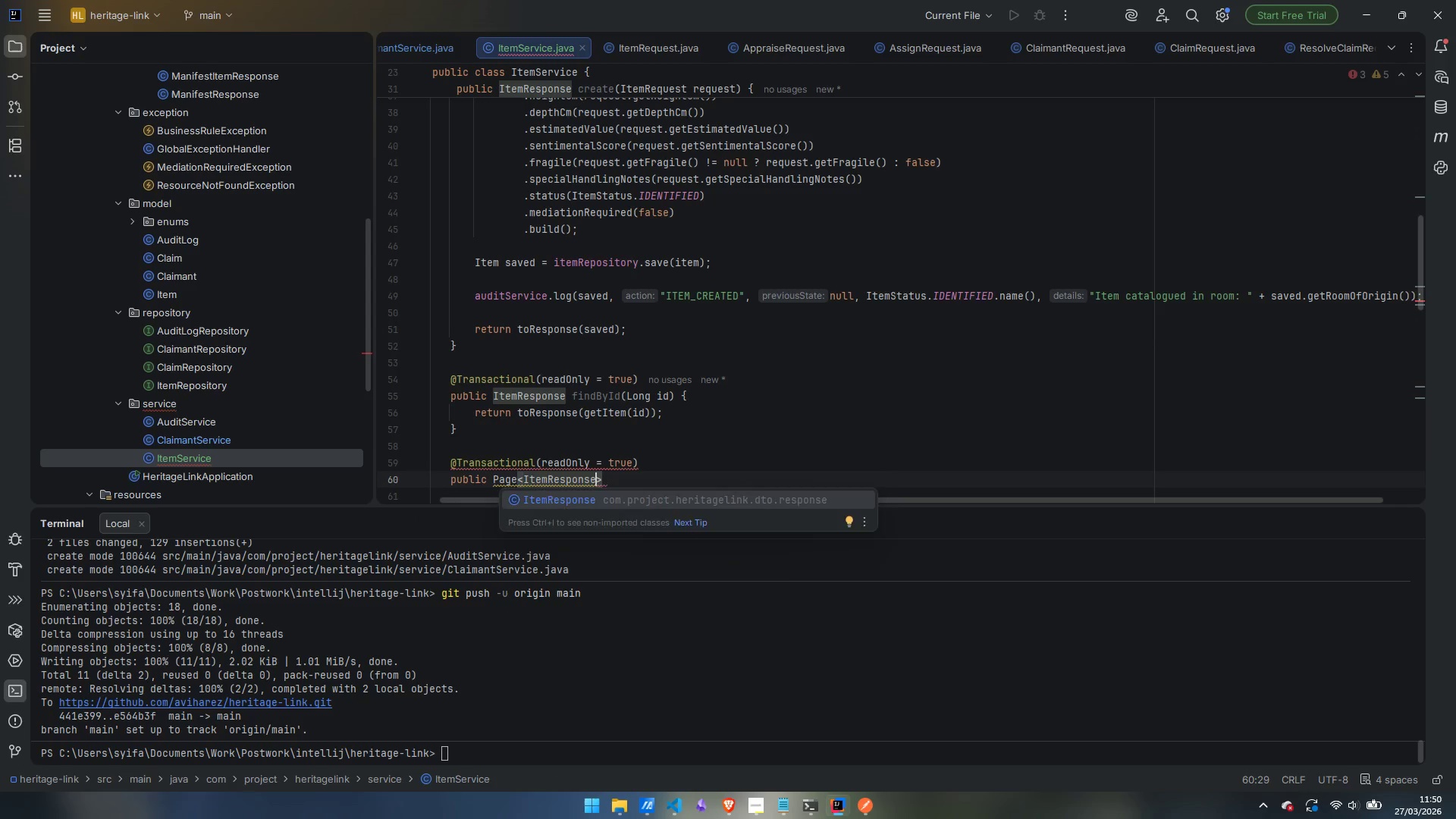 
key(Enter)
 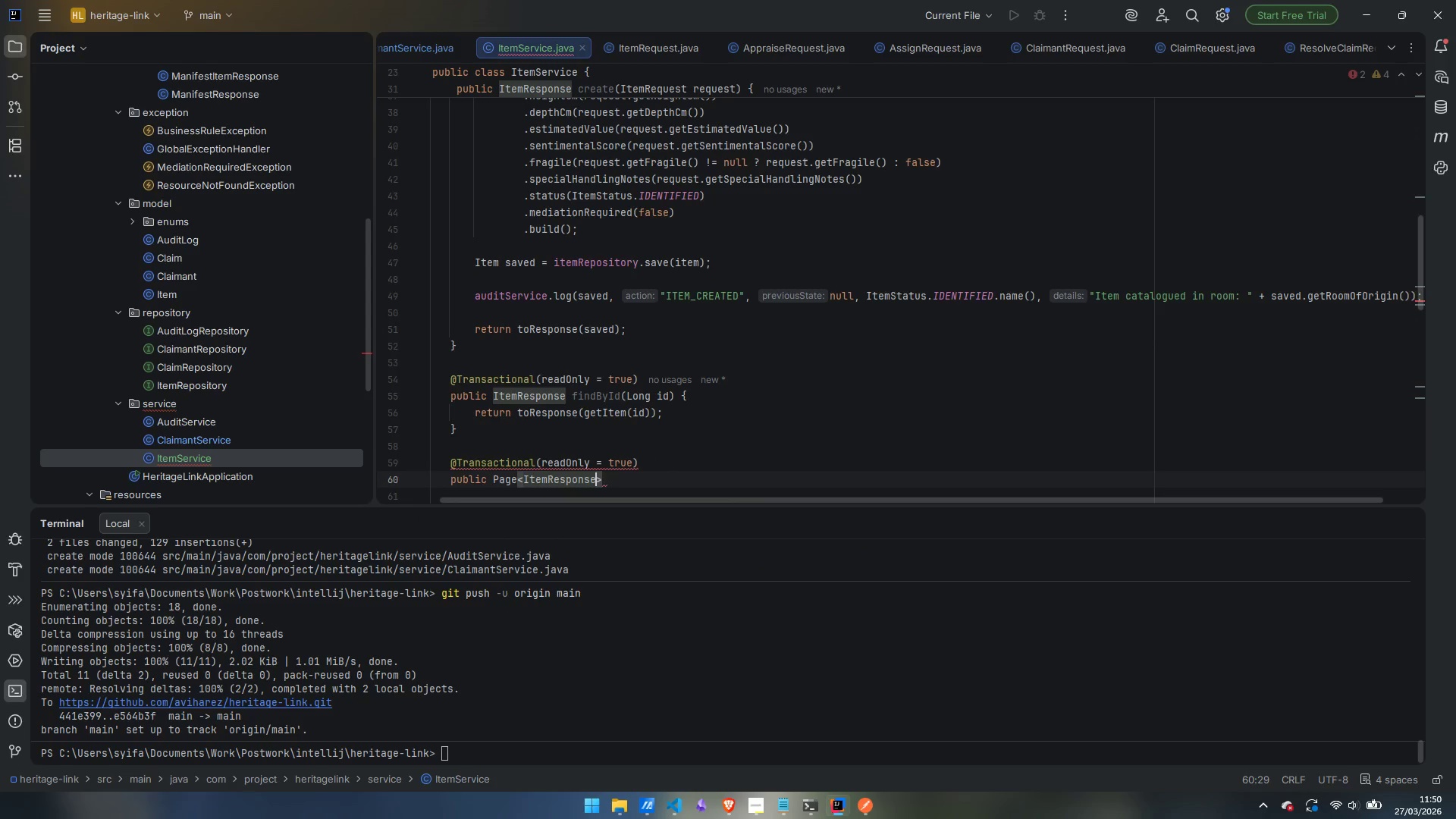 
key(ArrowRight)
 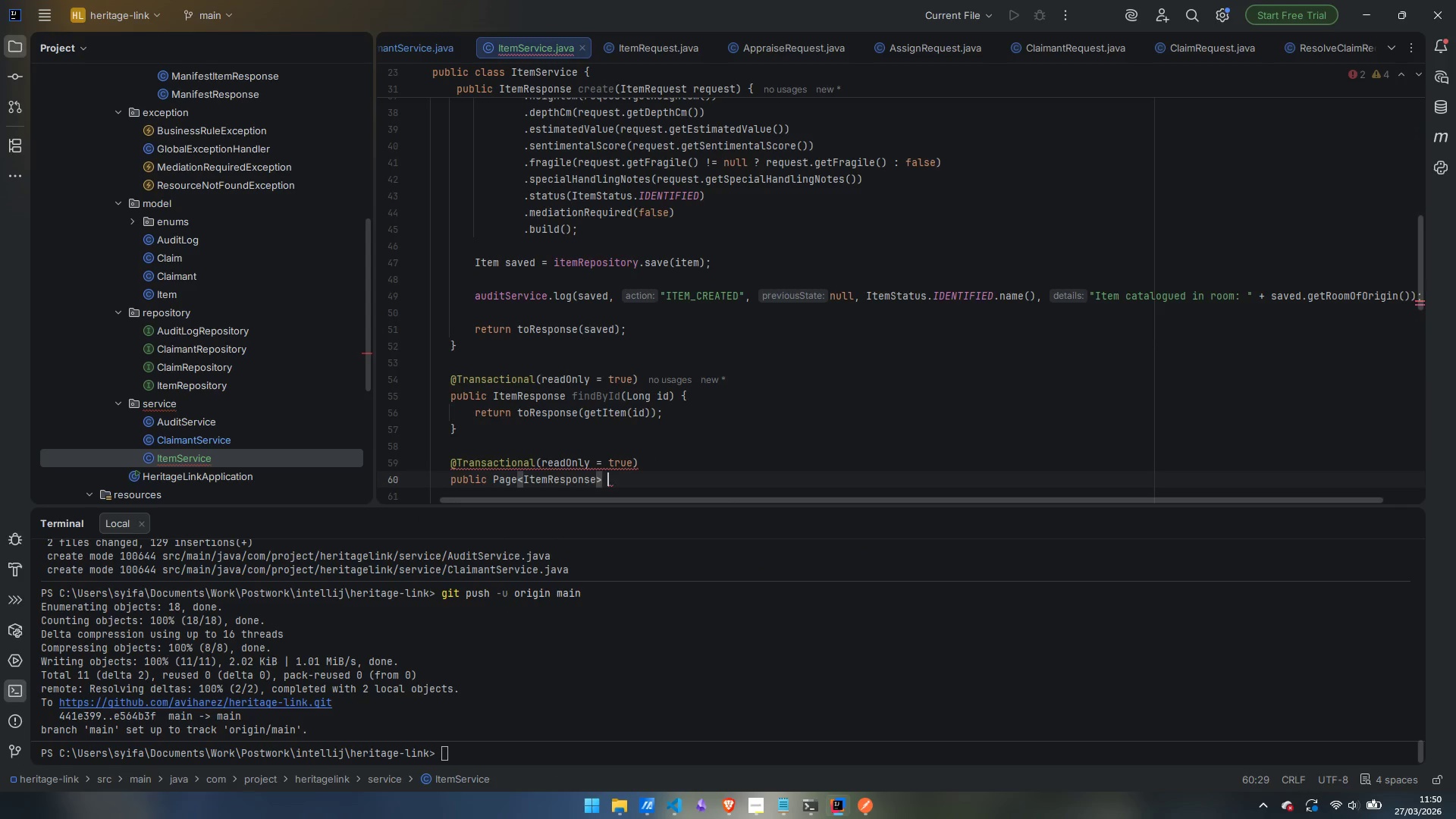 
type( findAll(ItemStatus status, Dispot)
key(Backspace)
type(sitionTRy)
key(Backspace)
key(Backspace)
type(ype)
 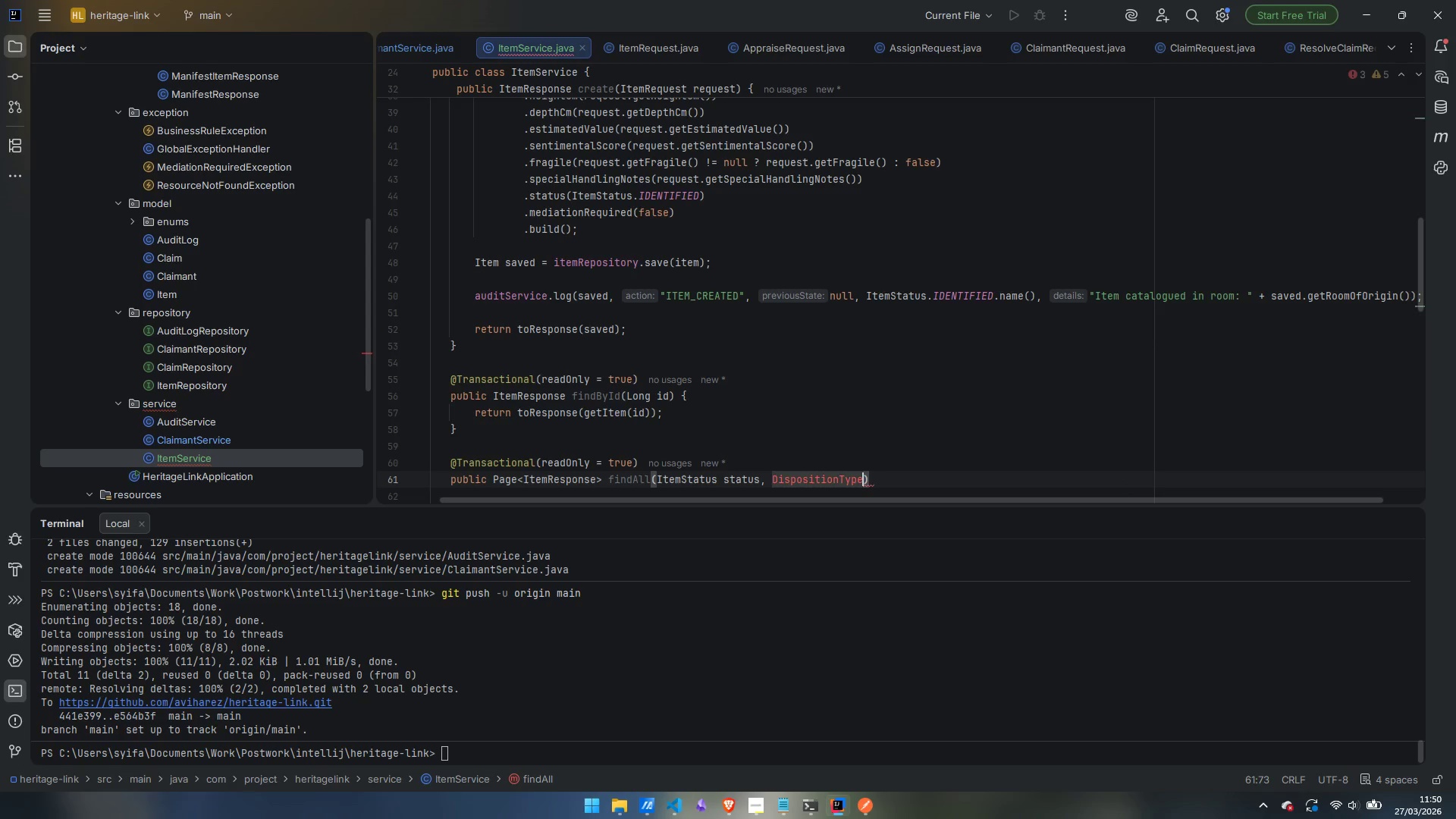 
 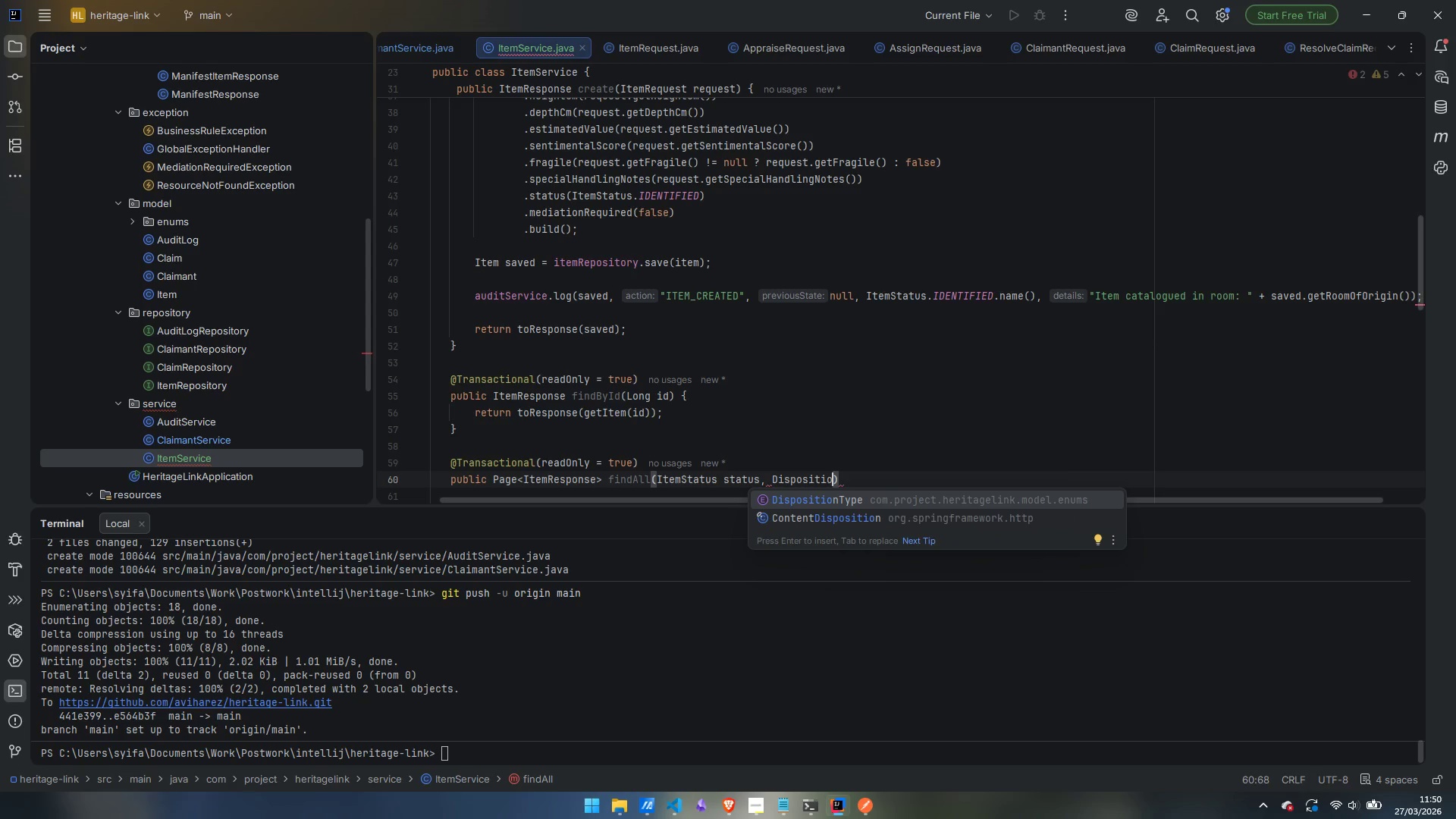 
key(Enter)
 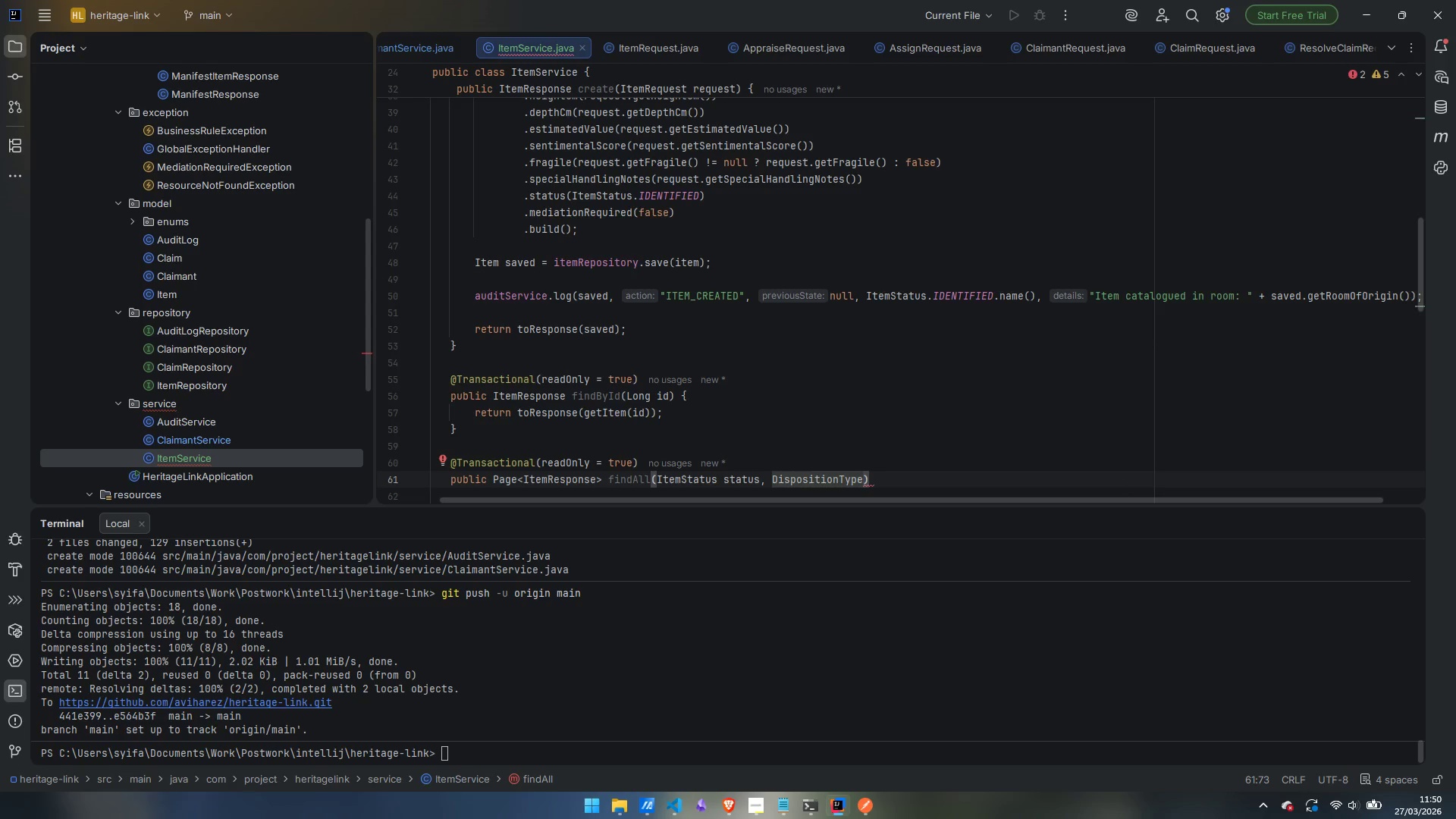 
type( dispo)
 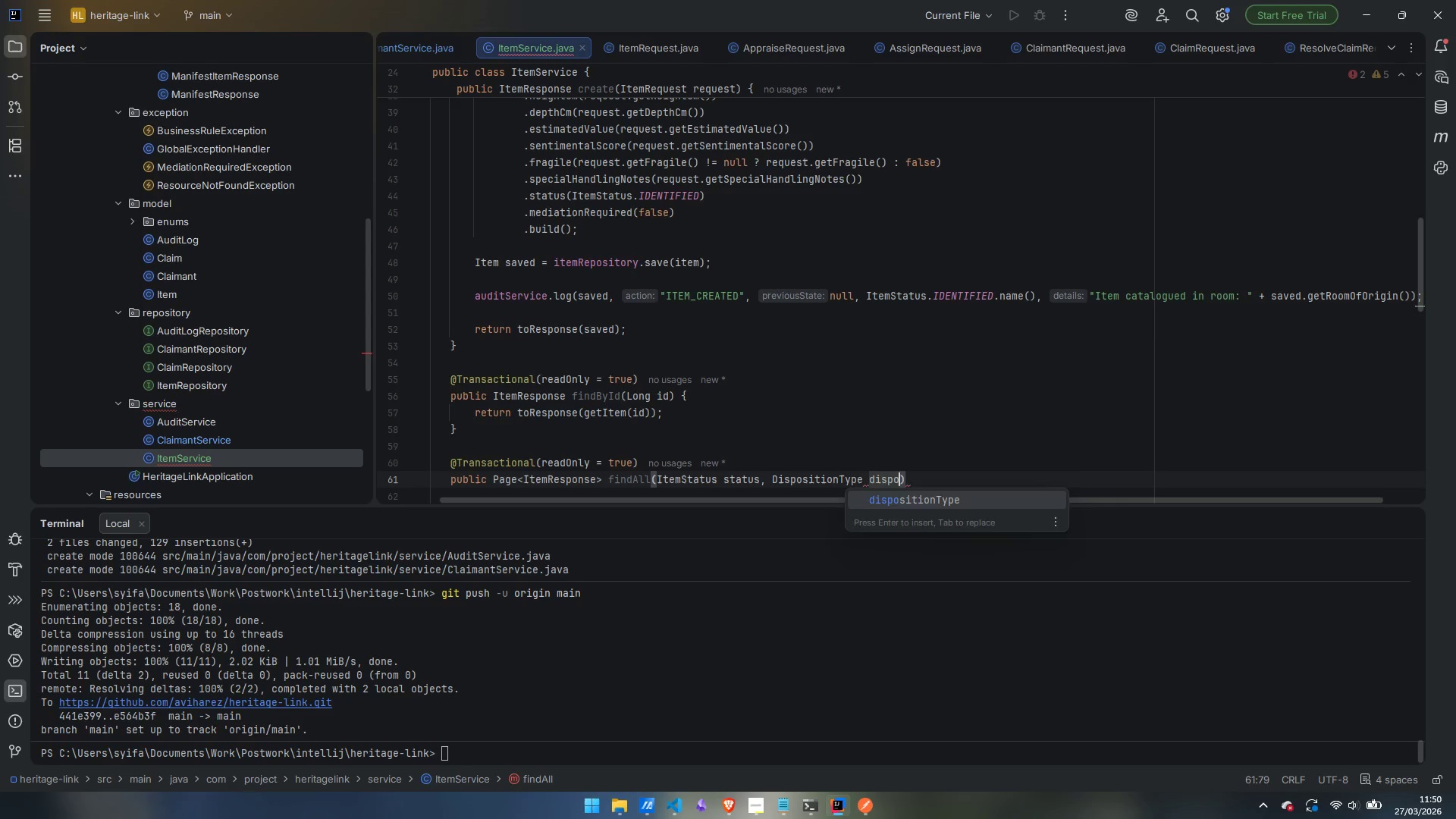 
key(Enter)
 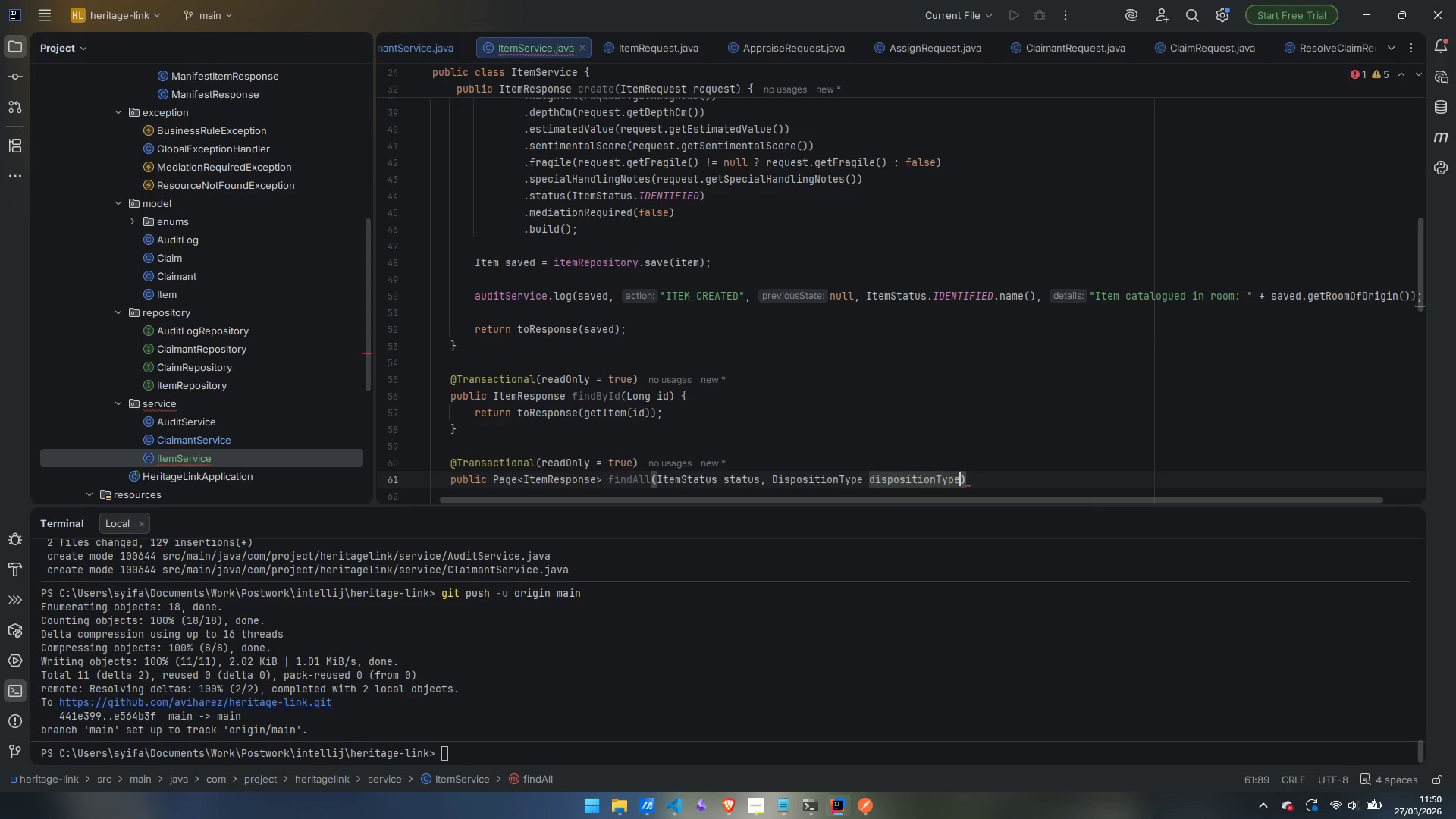 
type(, String room, Pageable pageable)
 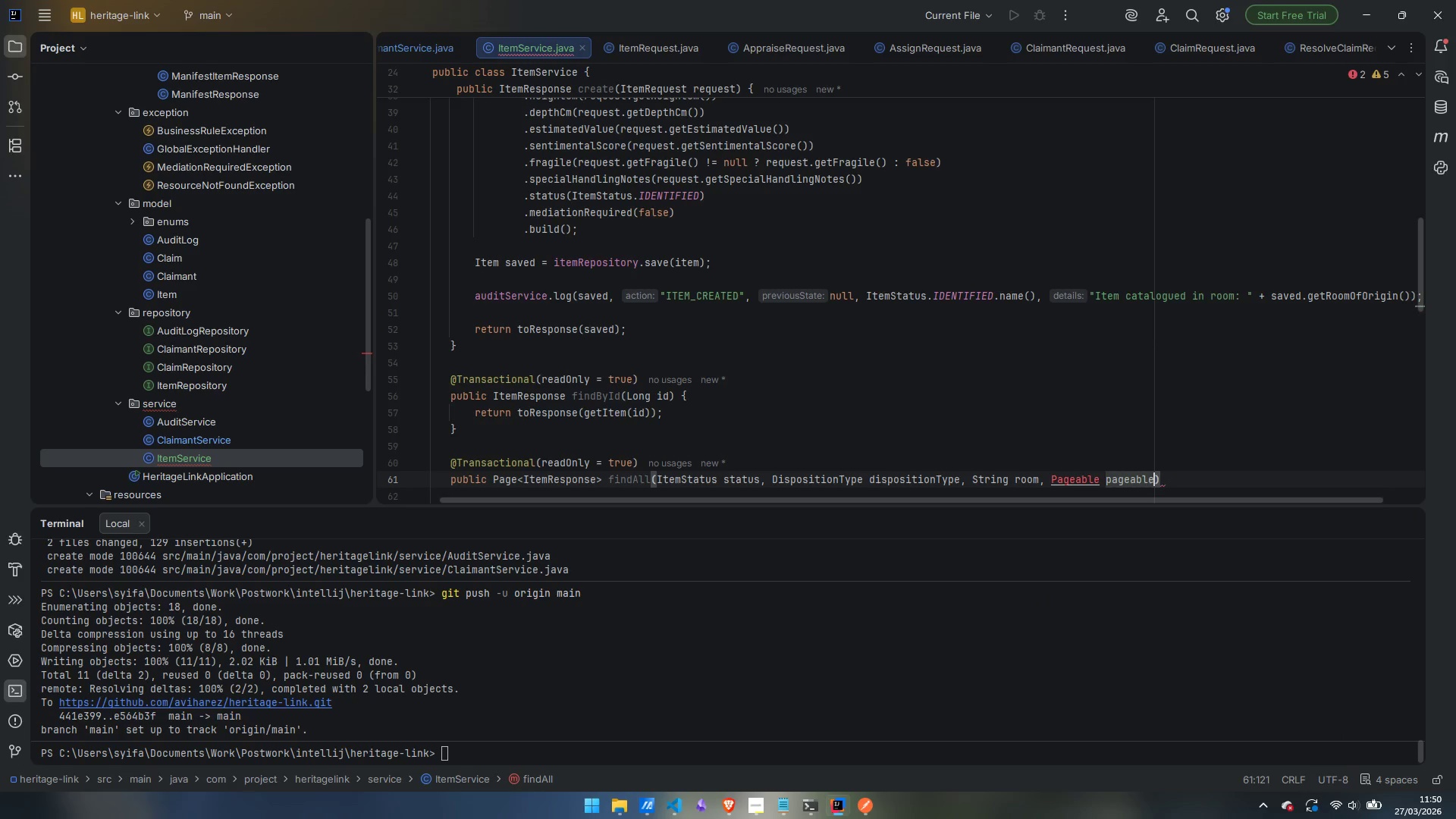 
key(Control+Period)
 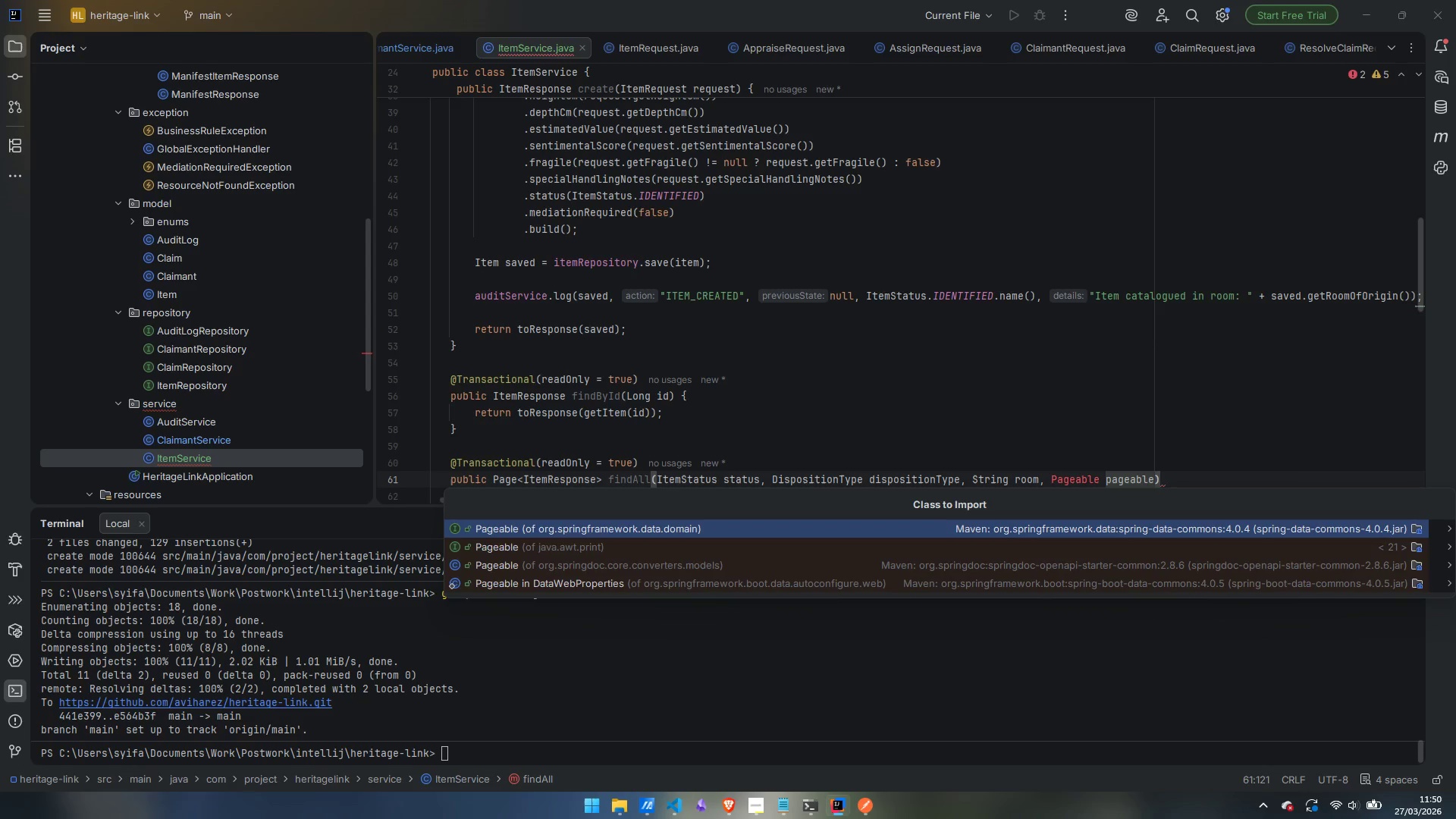 
key(Enter)
 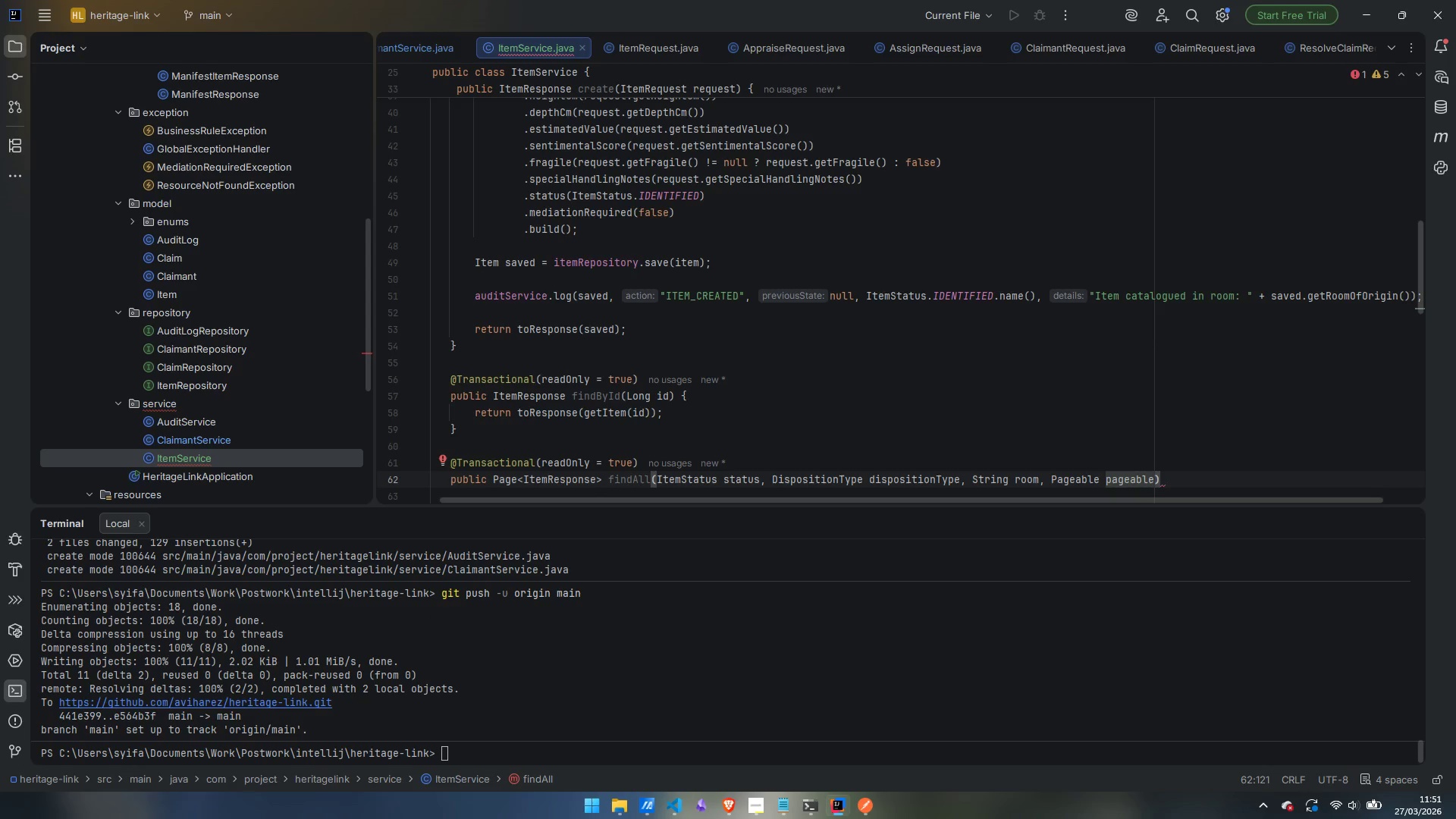 
wait(5.89)
 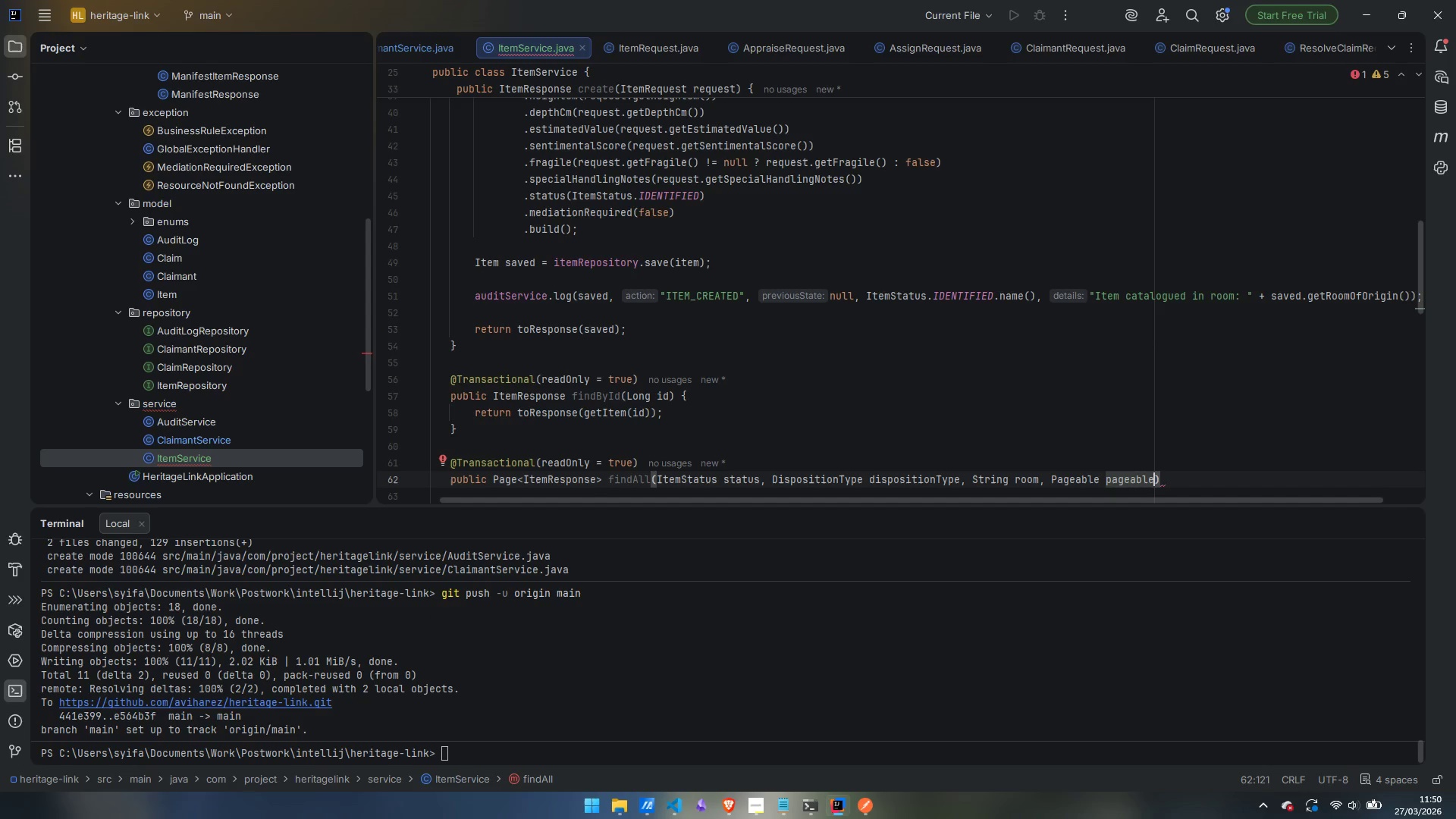 
key(ArrowRight)
 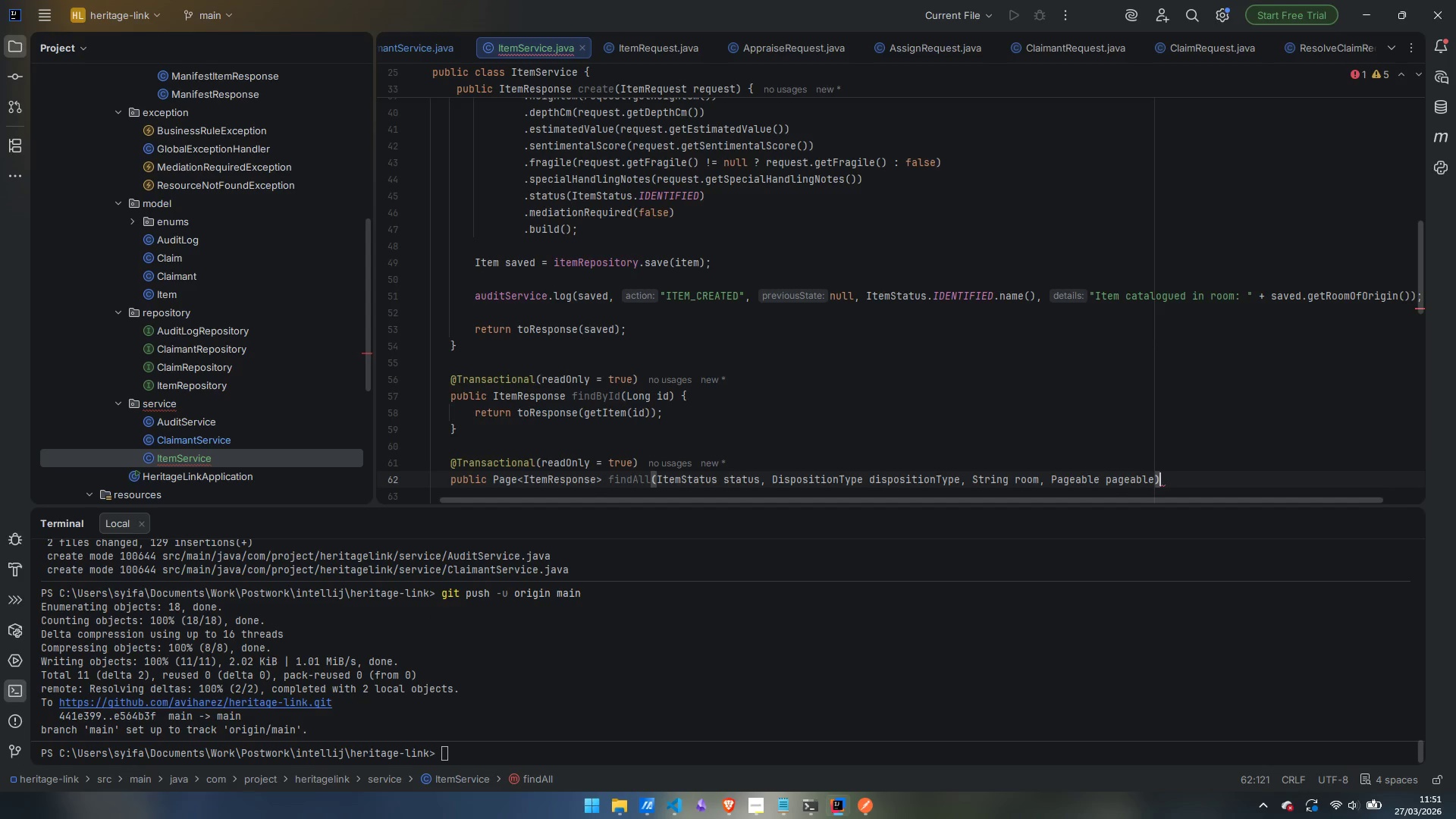 
key(Space)
 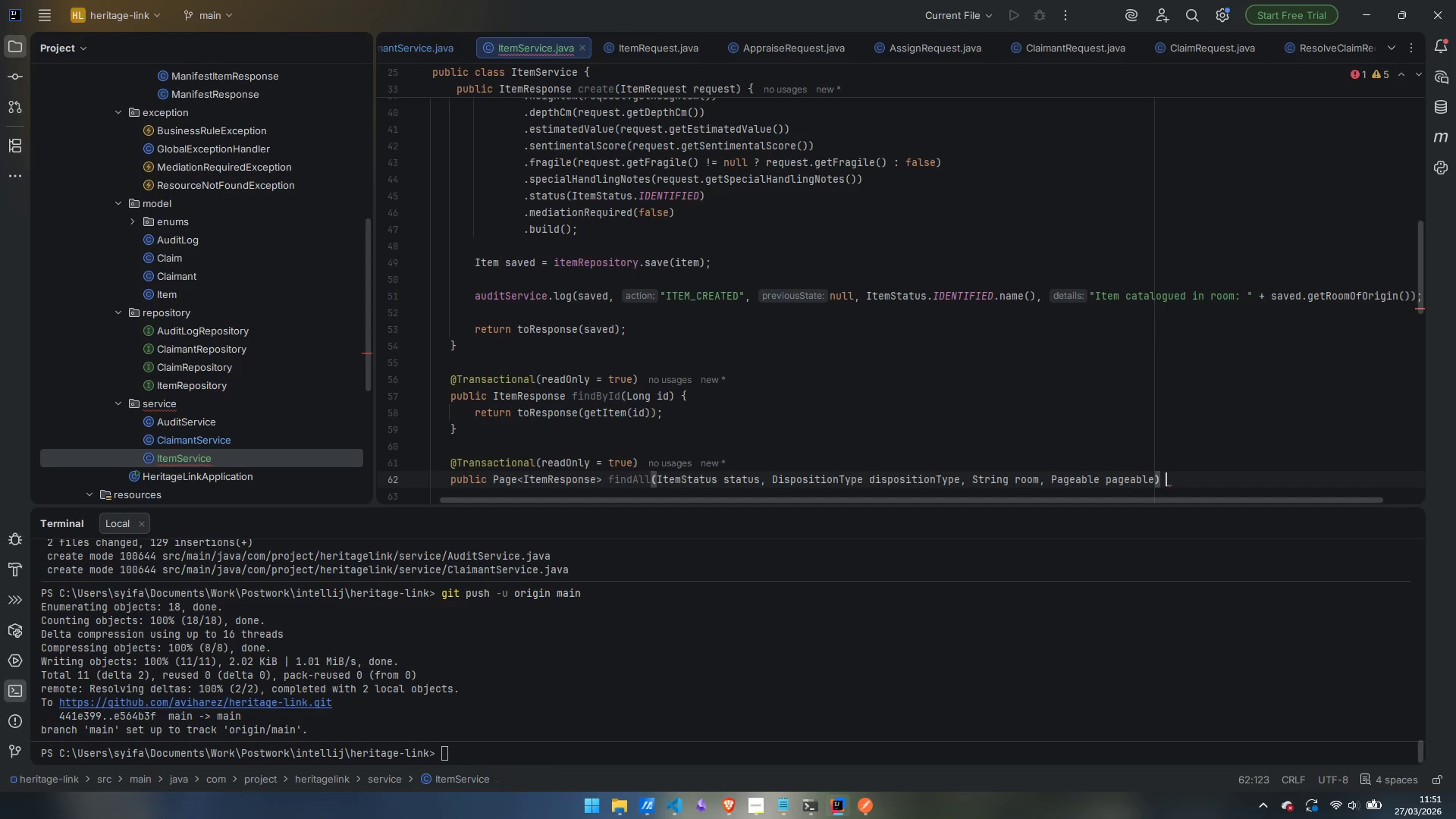 
key(Shift+BracketLeft)
 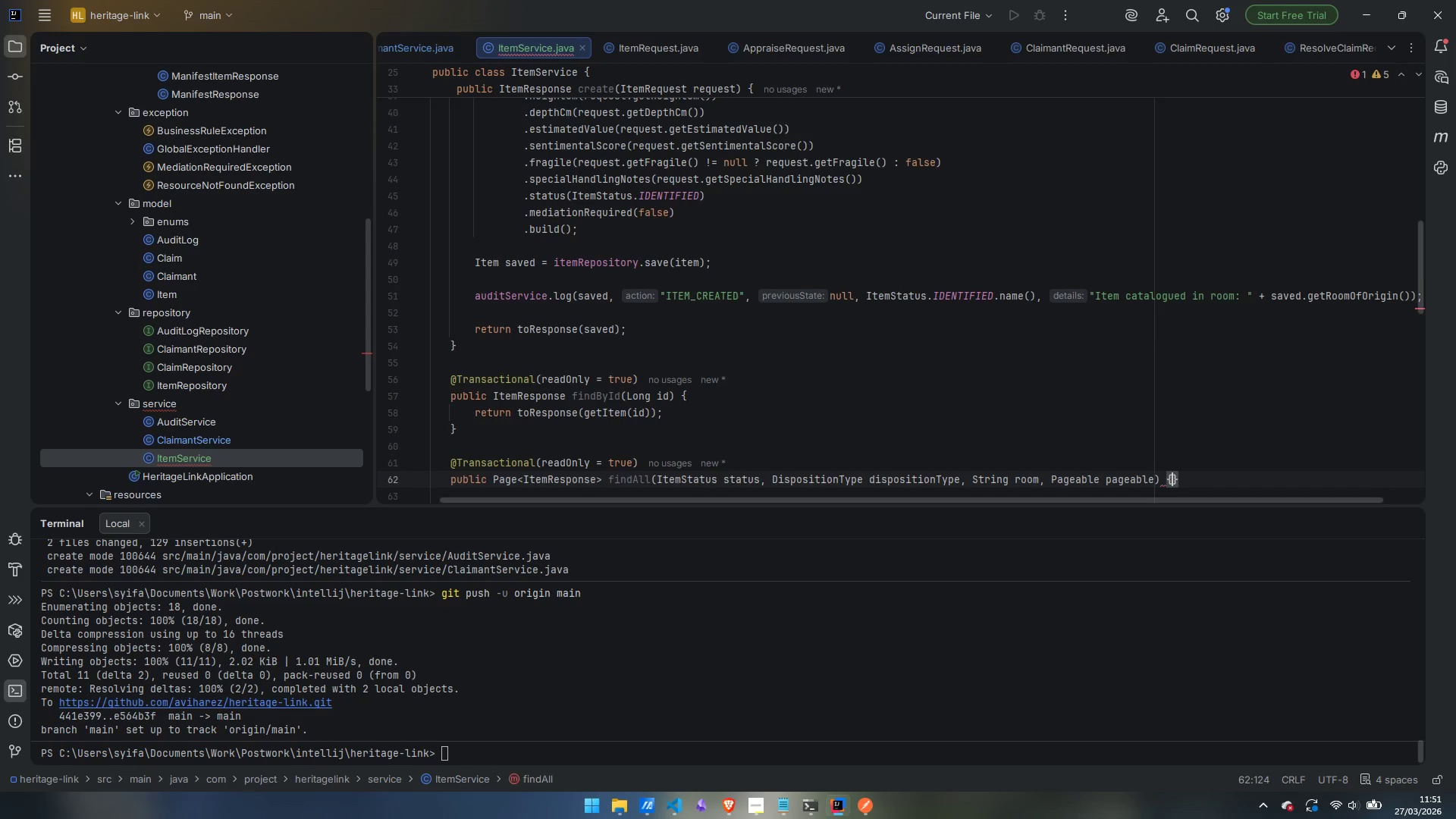 
key(Enter)
 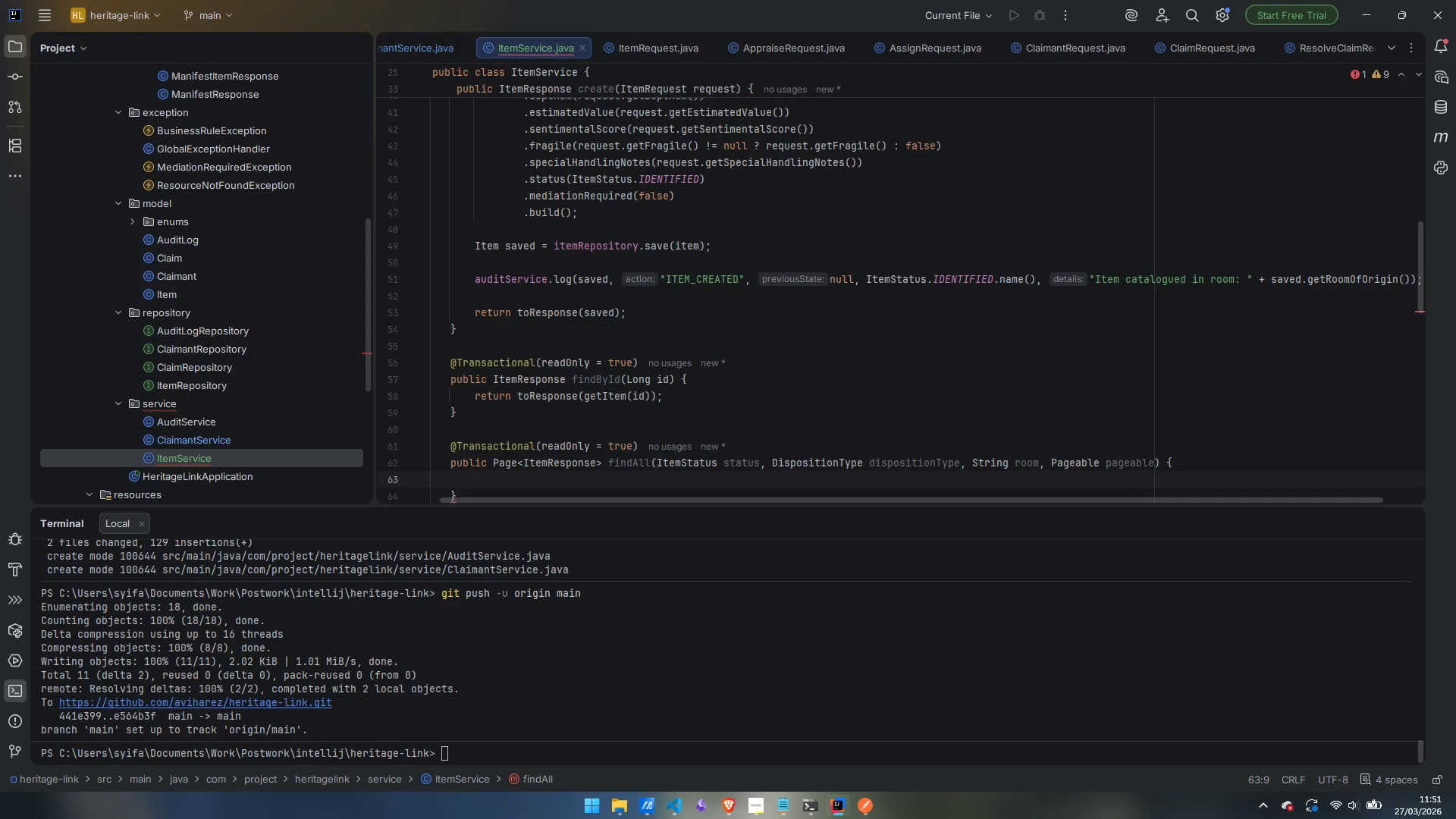 
scroll: coordinate [593, 261], scroll_direction: down, amount: 2.0
 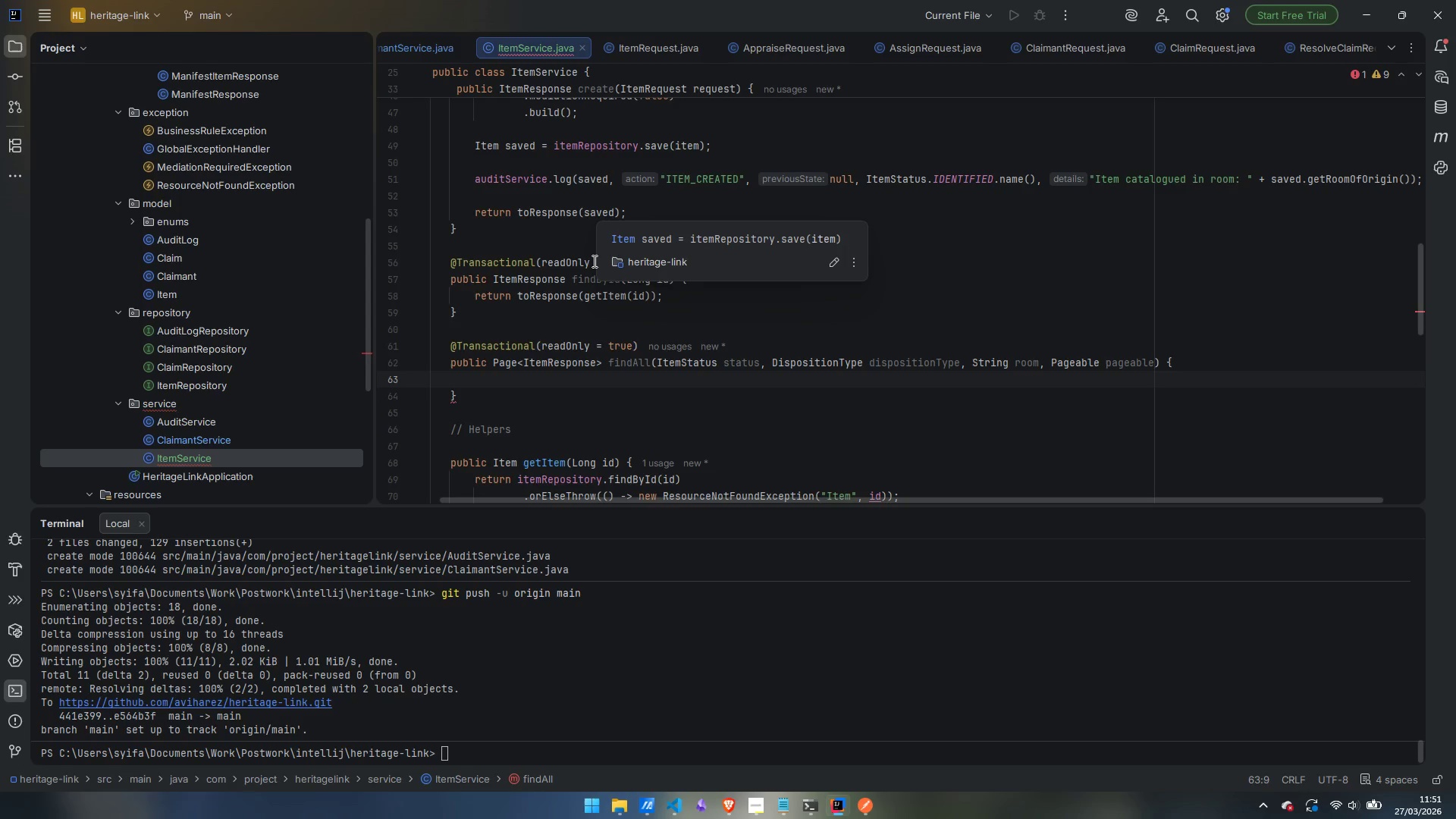 
type(Page)
 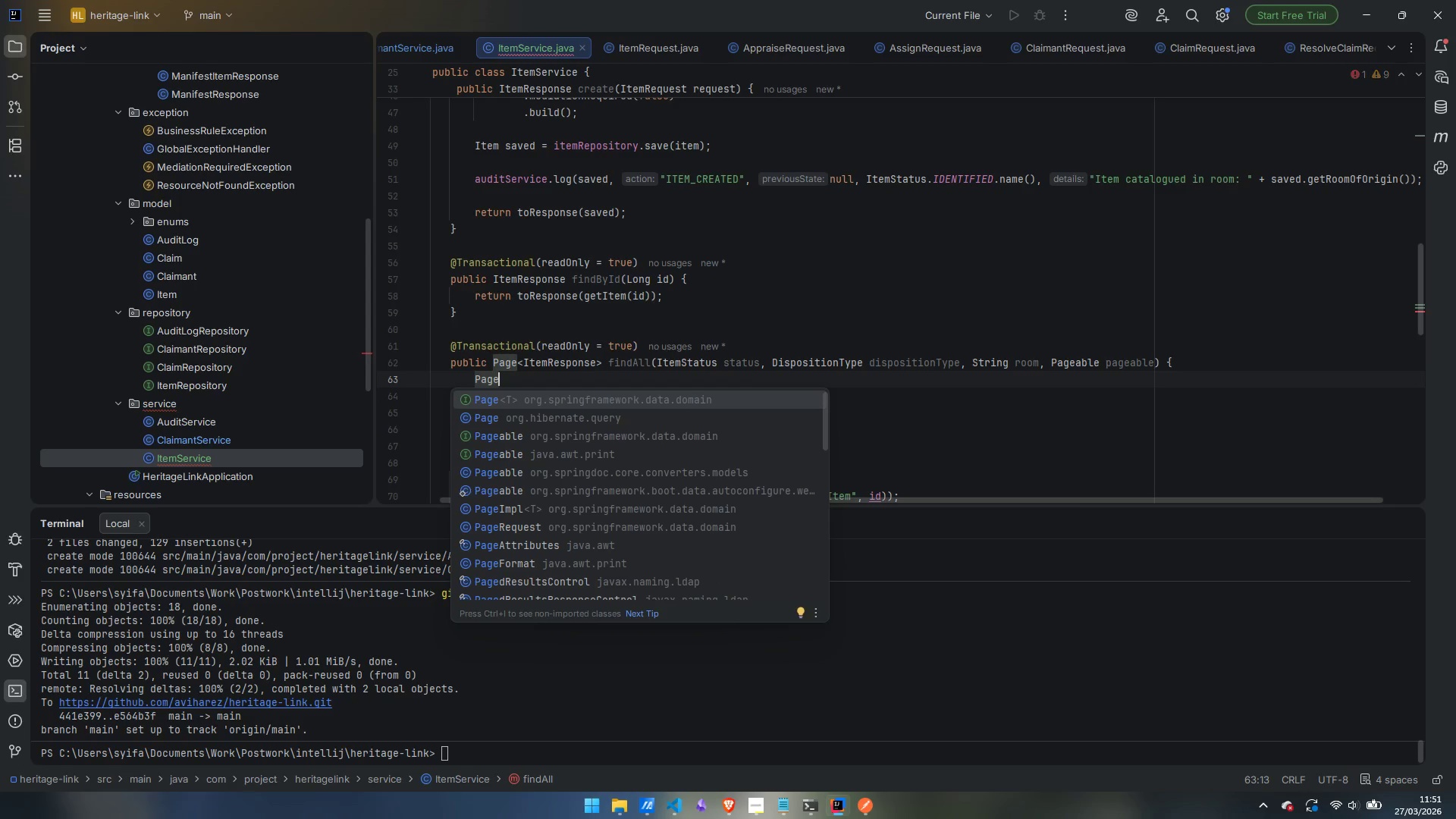 
hold_key(key=ShiftLeft, duration=0.34)
 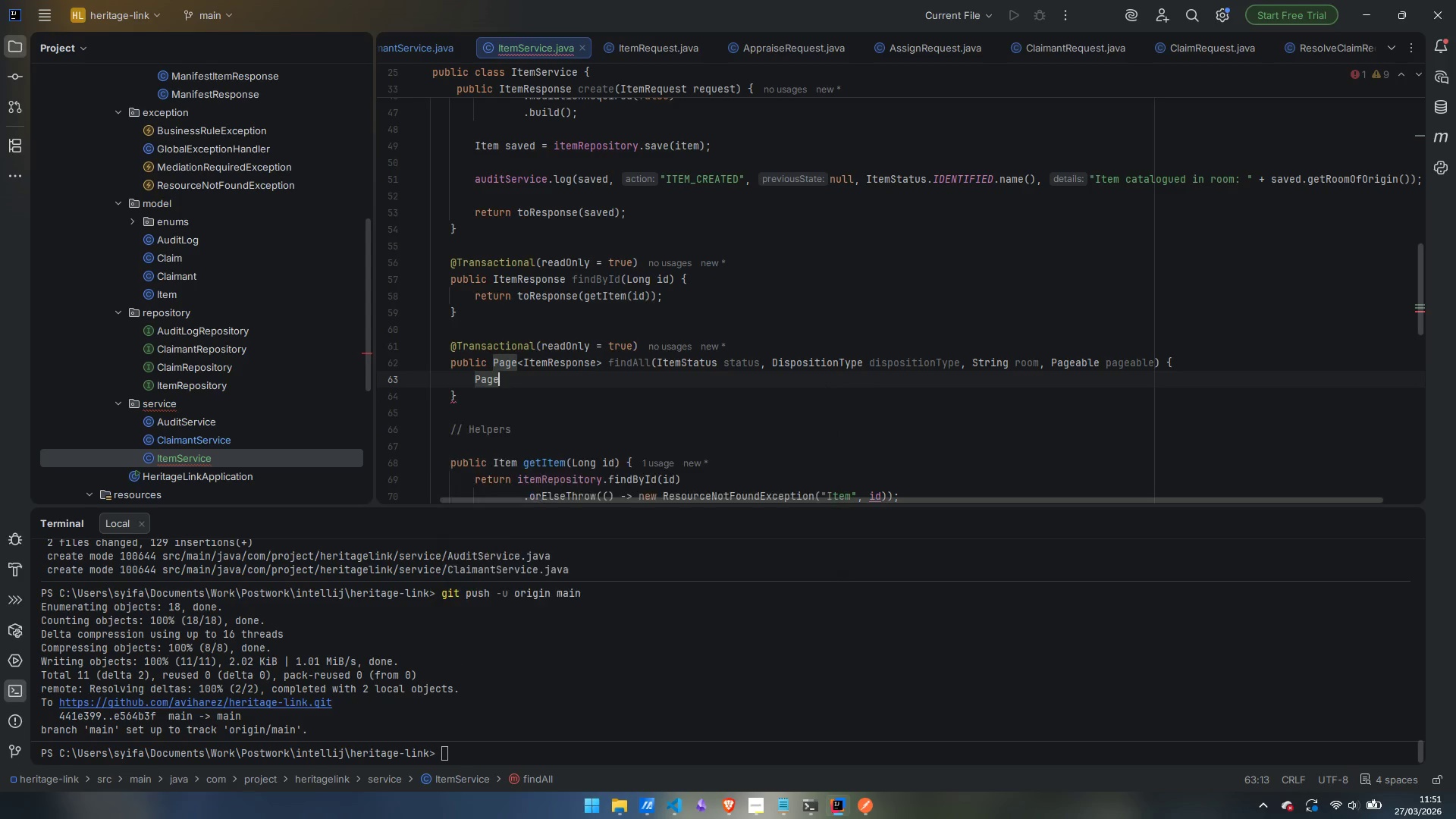 
key(Enter)
 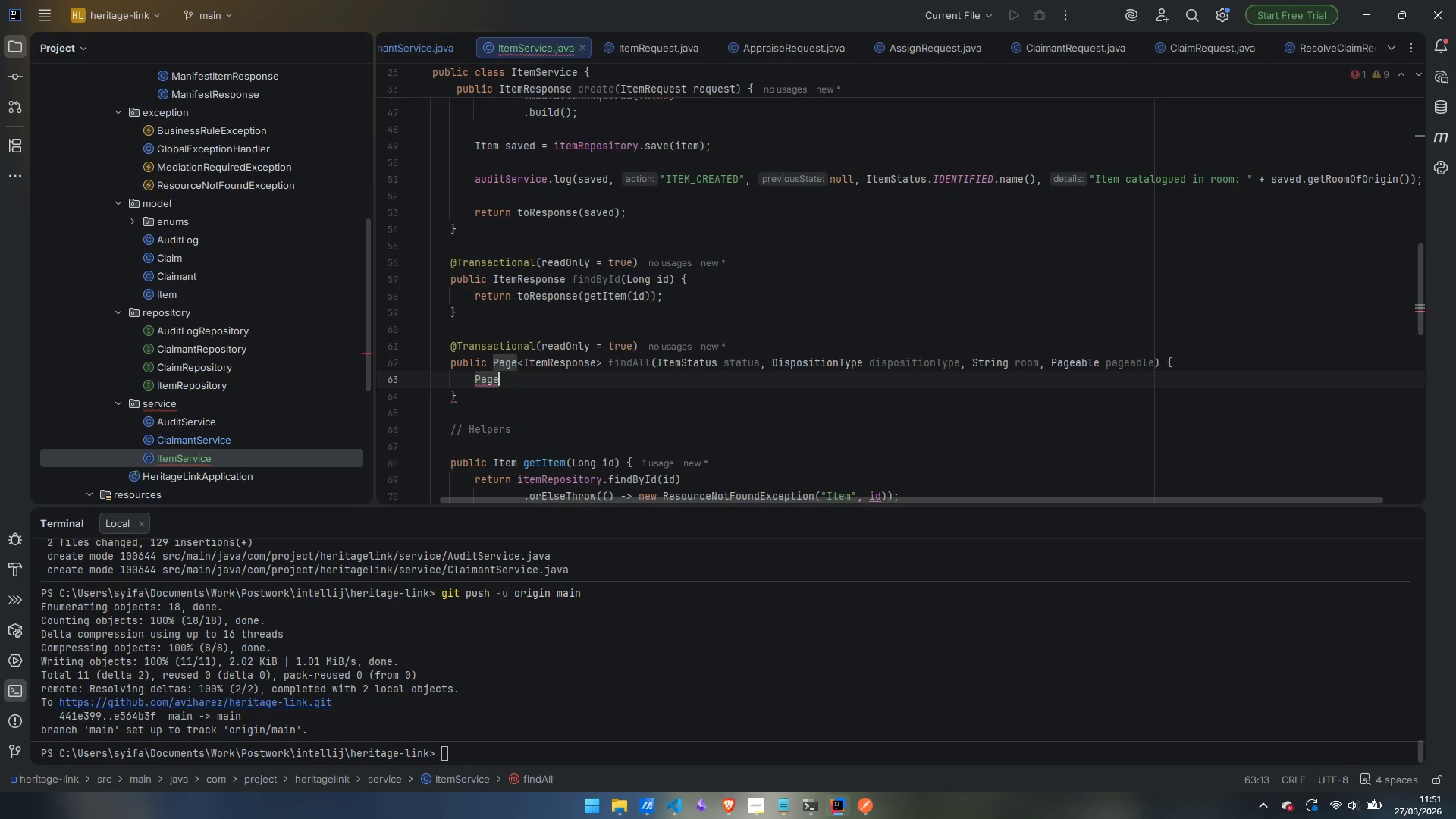 
type(<Item)
 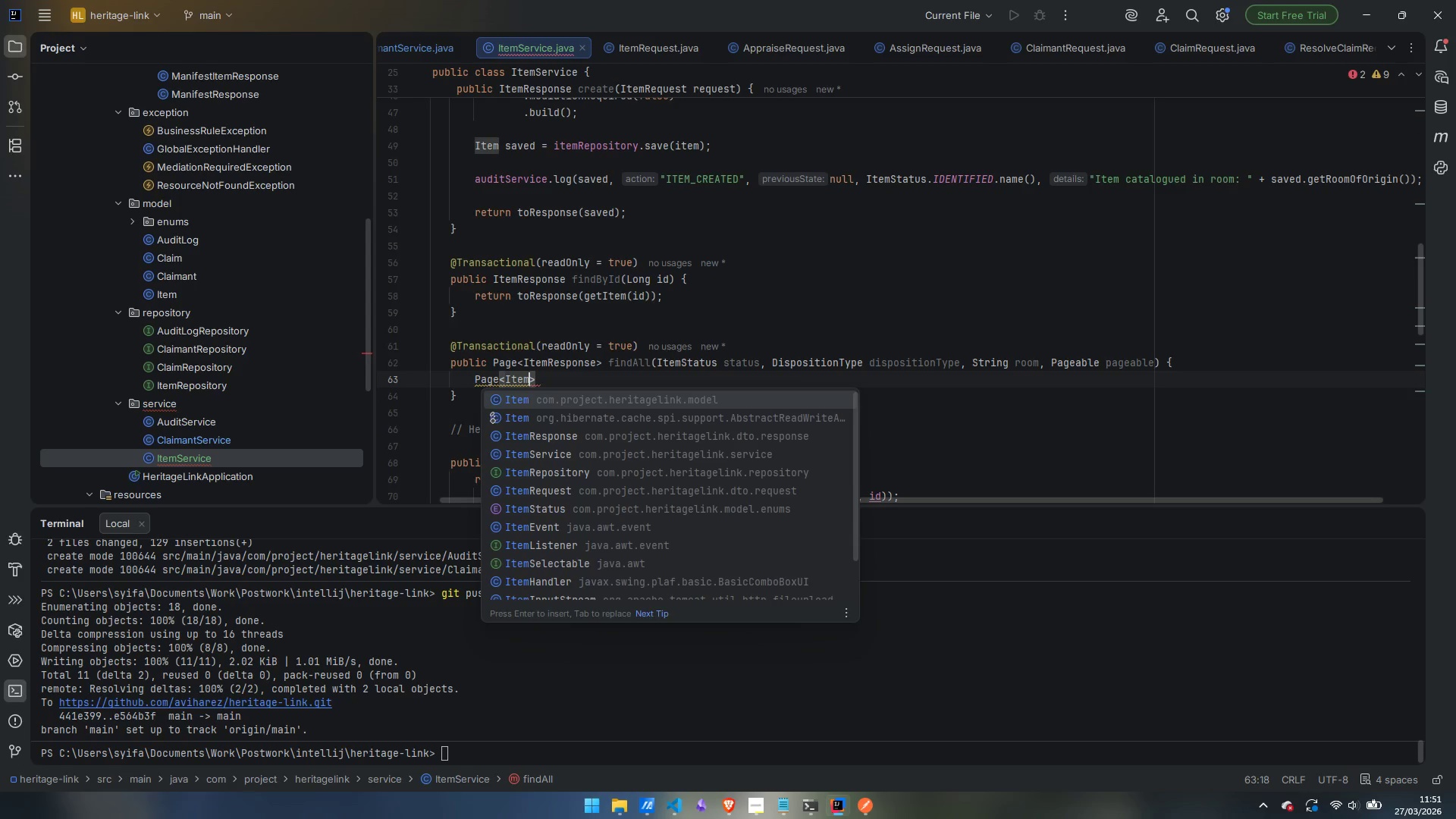 
key(ArrowRight)
 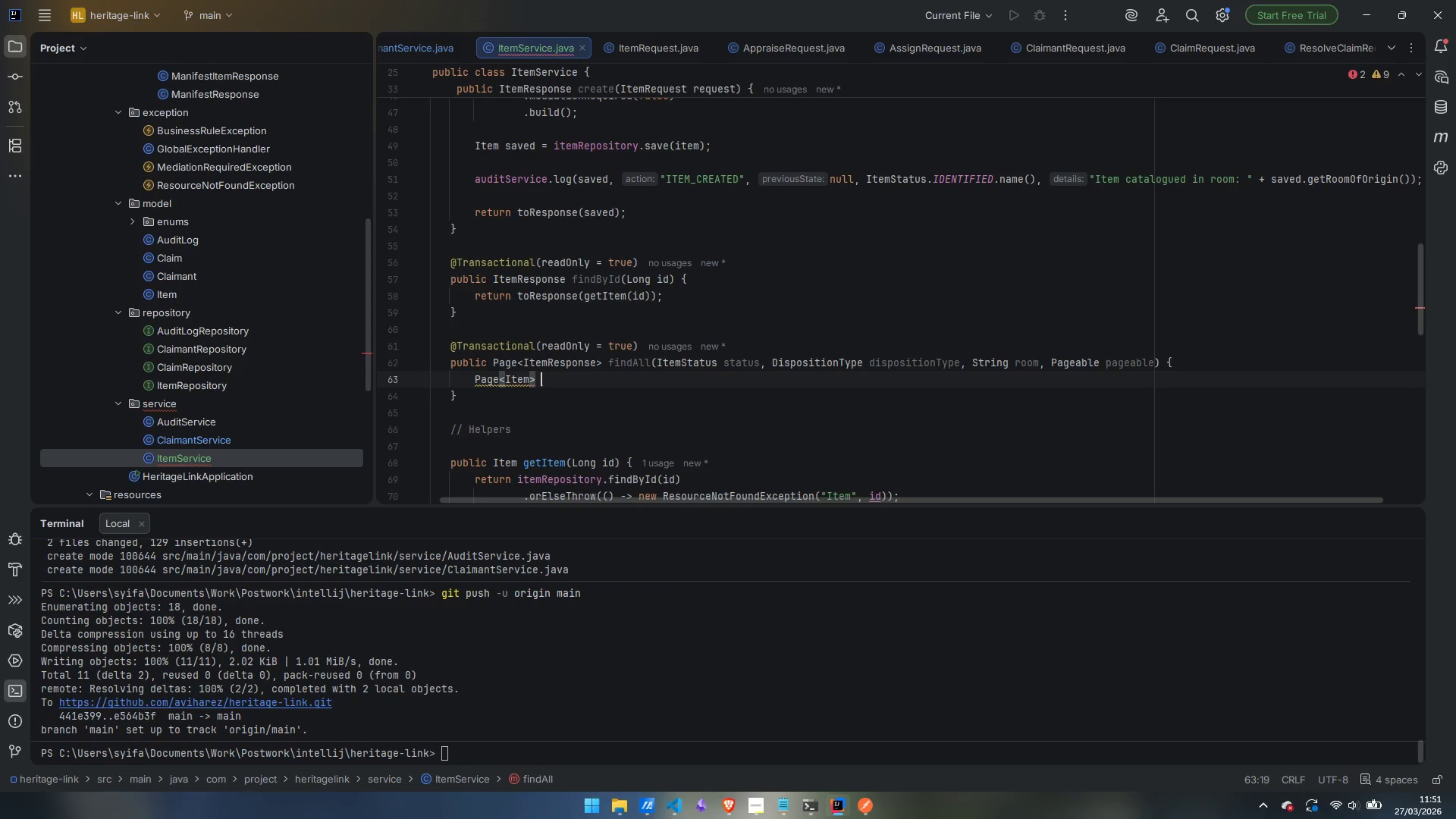 
type( is)
key(Backspace)
type(tems;)
 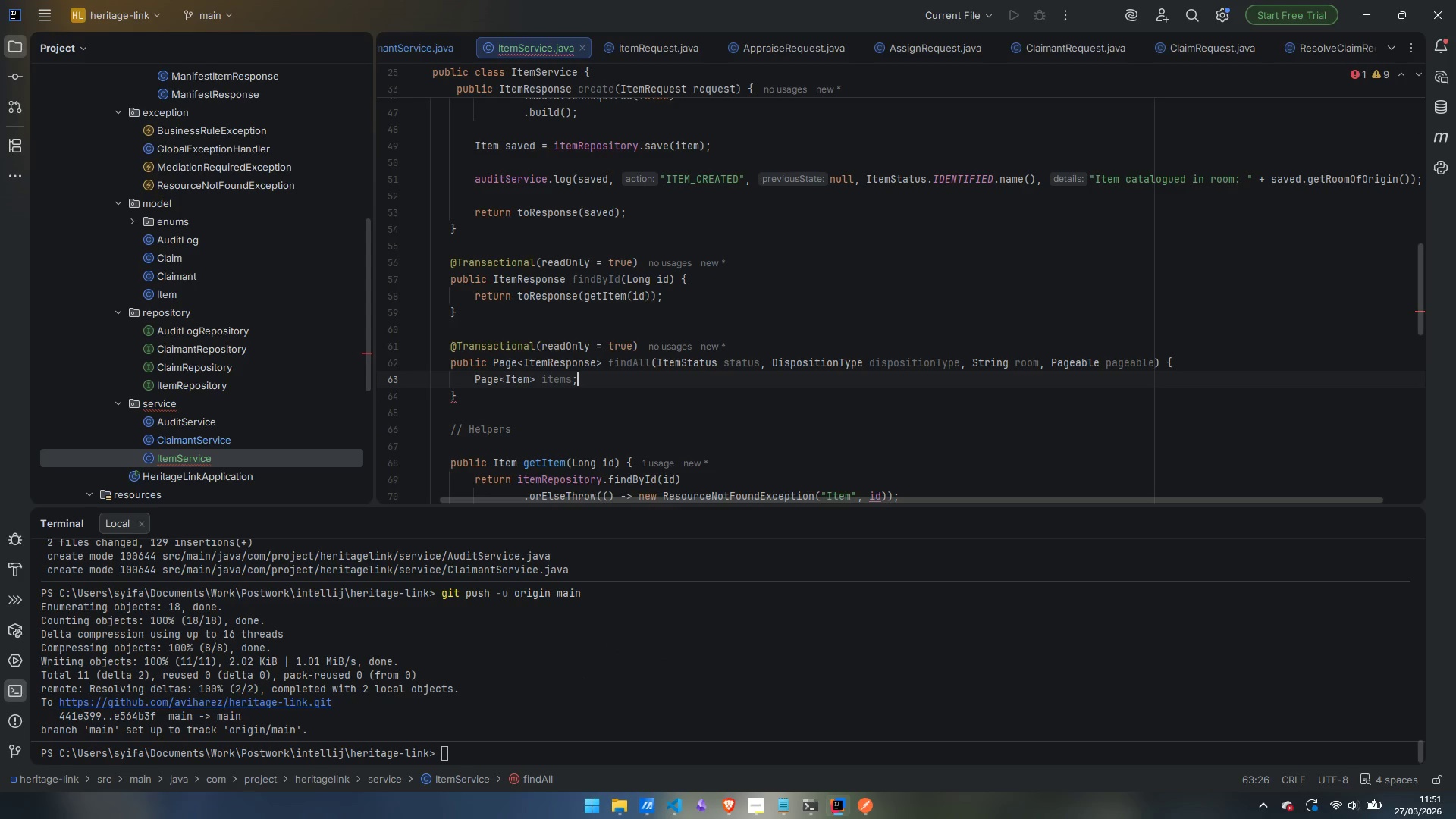 
key(Enter)
 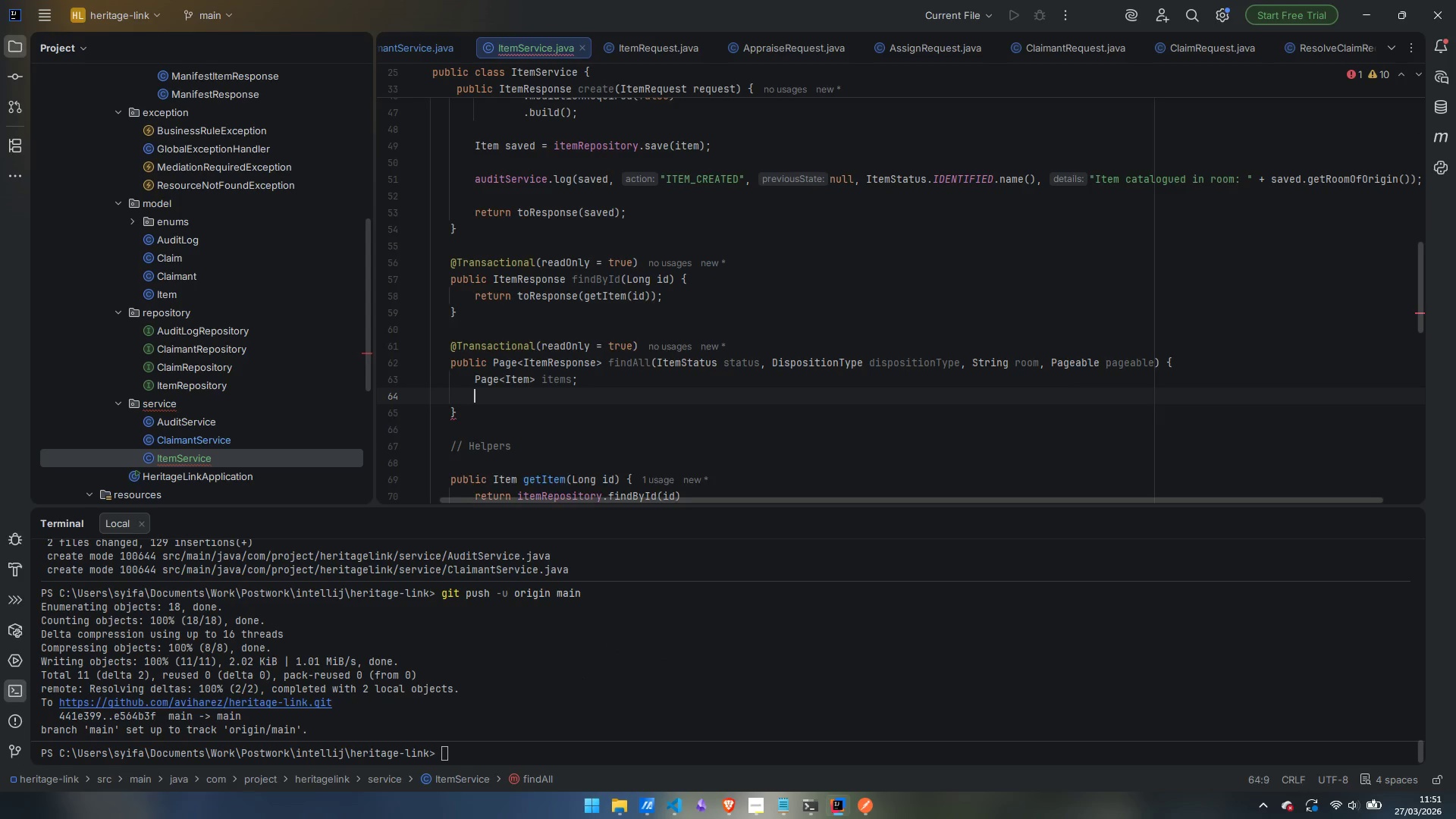 
key(Enter)
 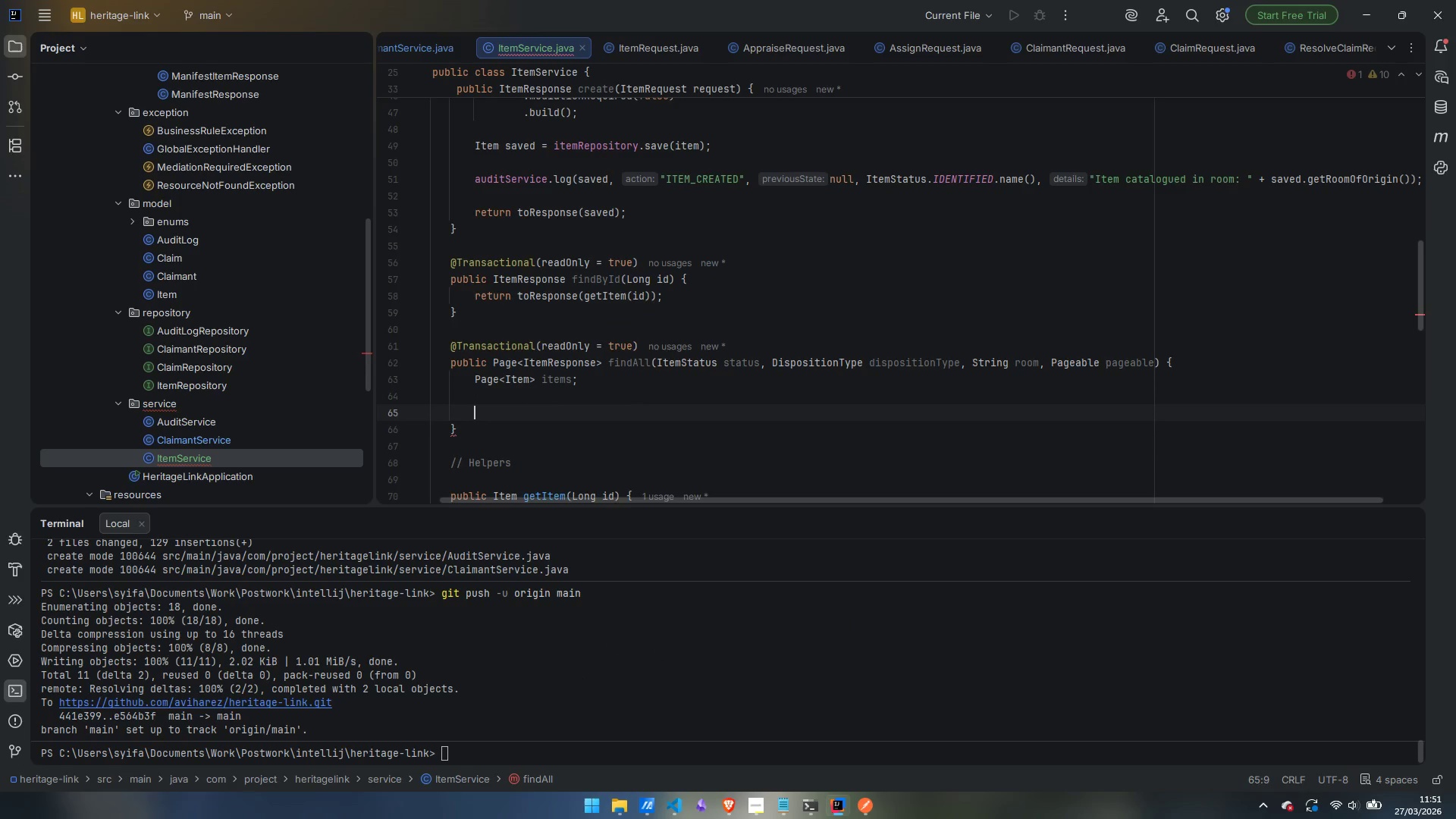 
type(if (status != null && dispositionType != null)
 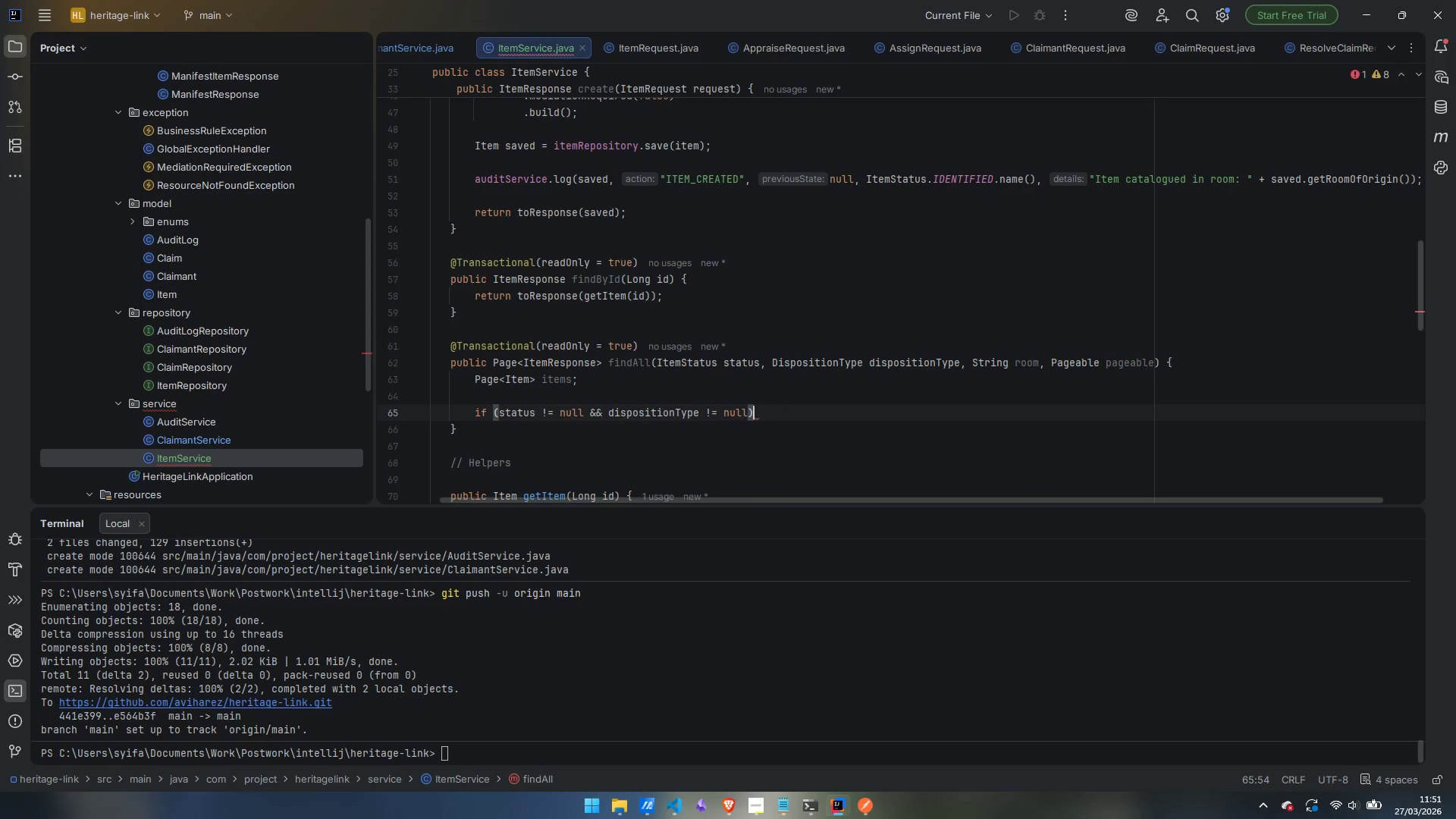 
 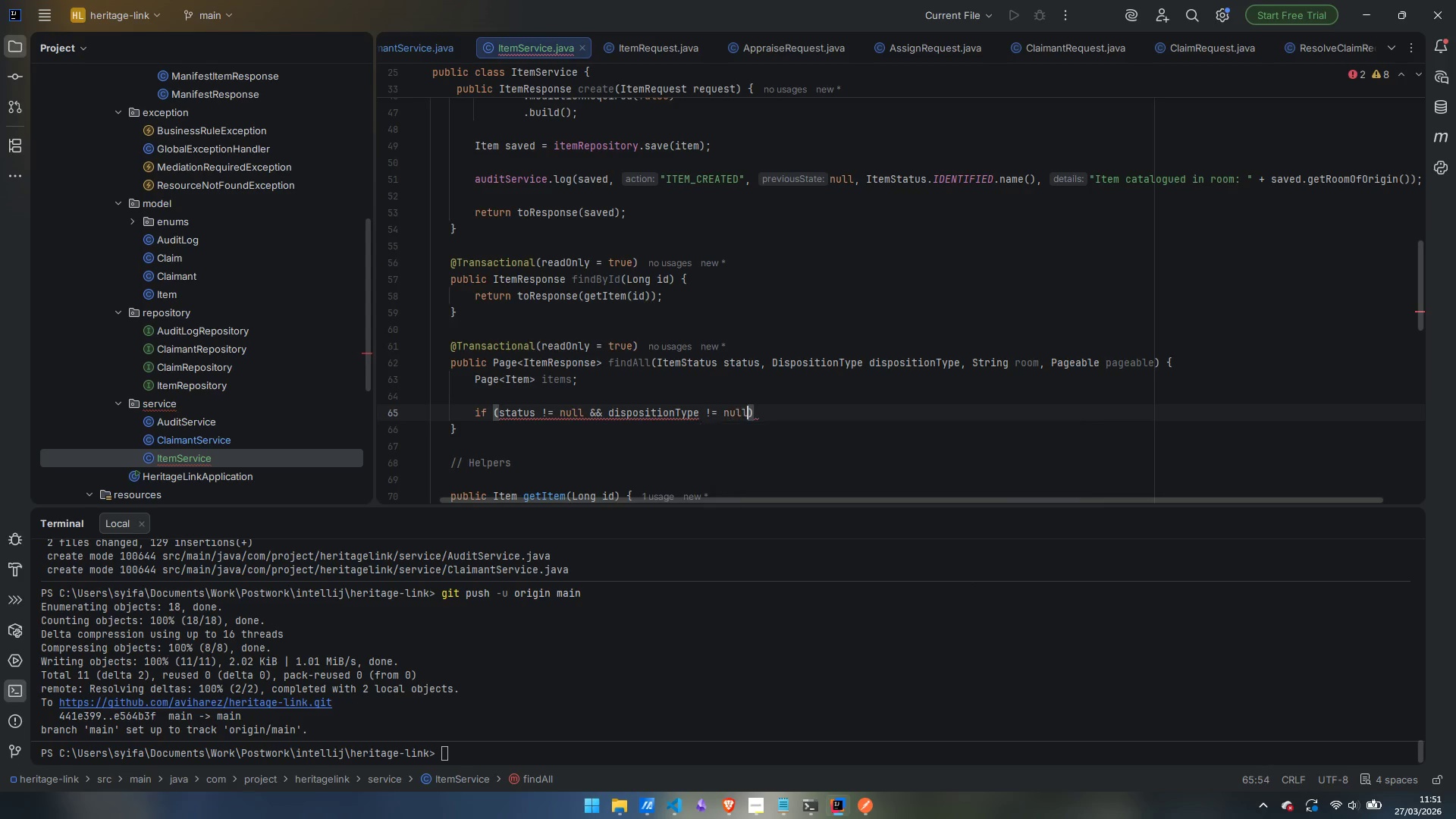 
key(ArrowRight)
 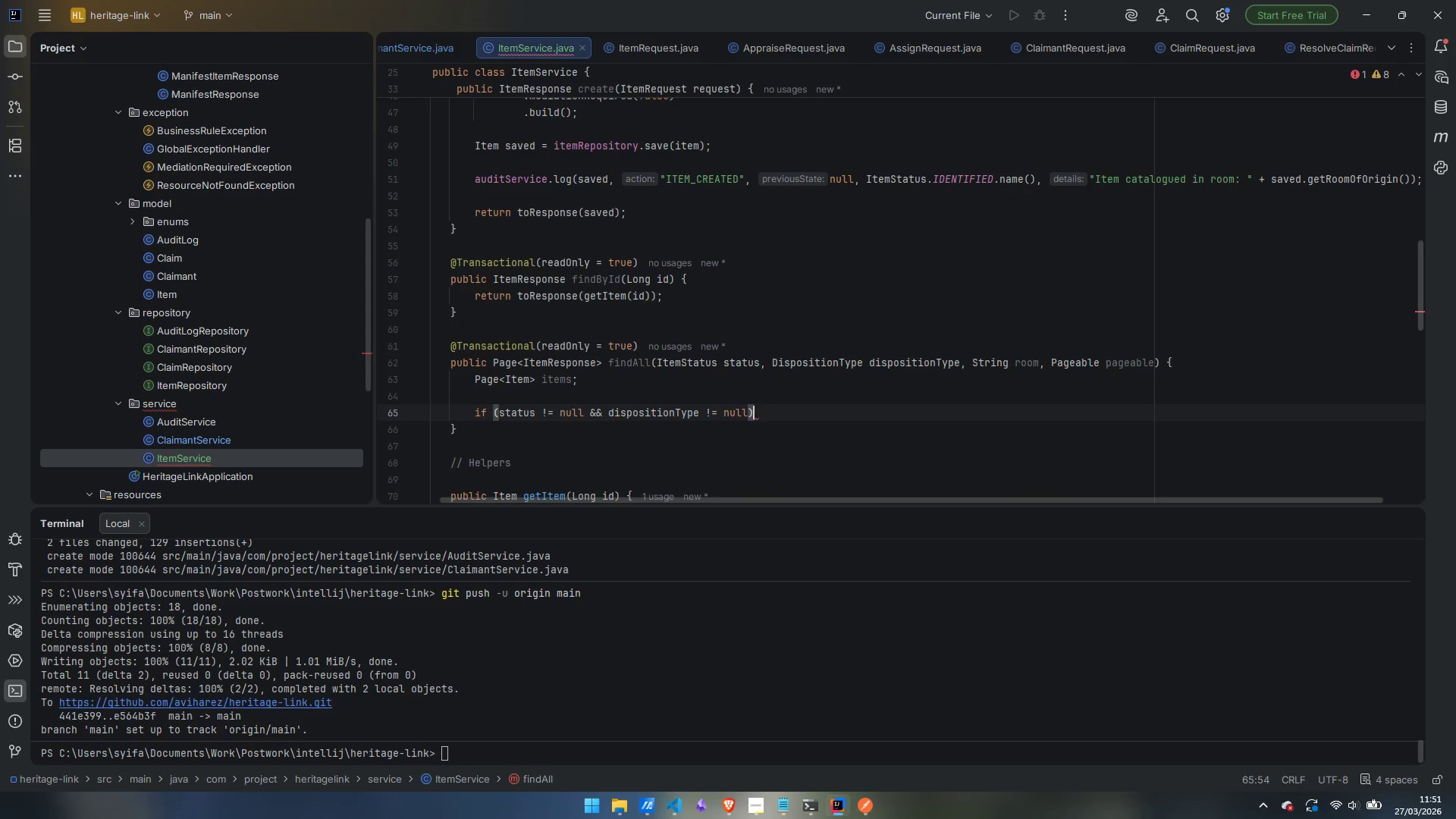 
key(Space)
 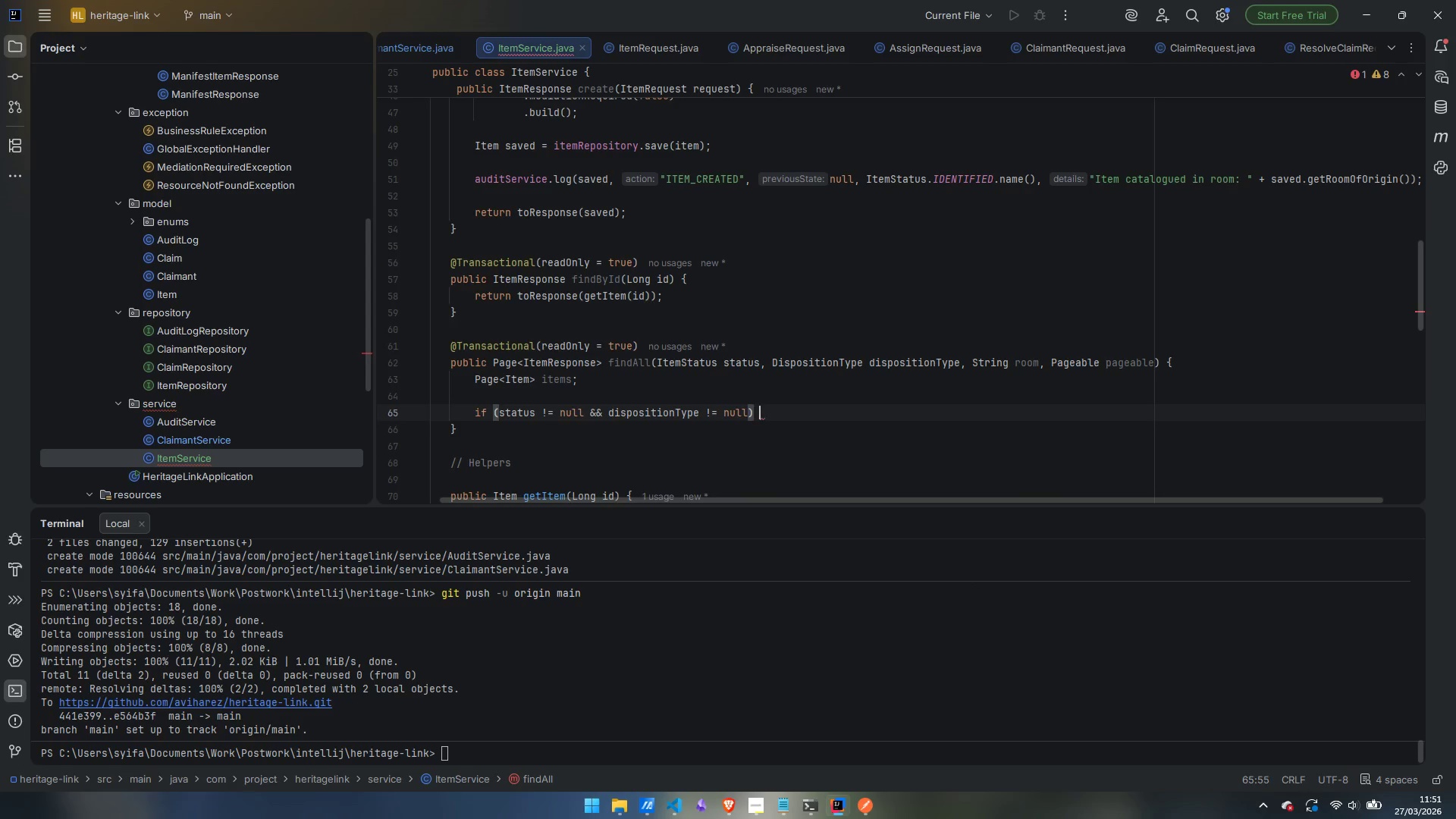 
key(Shift+ShiftLeft)
 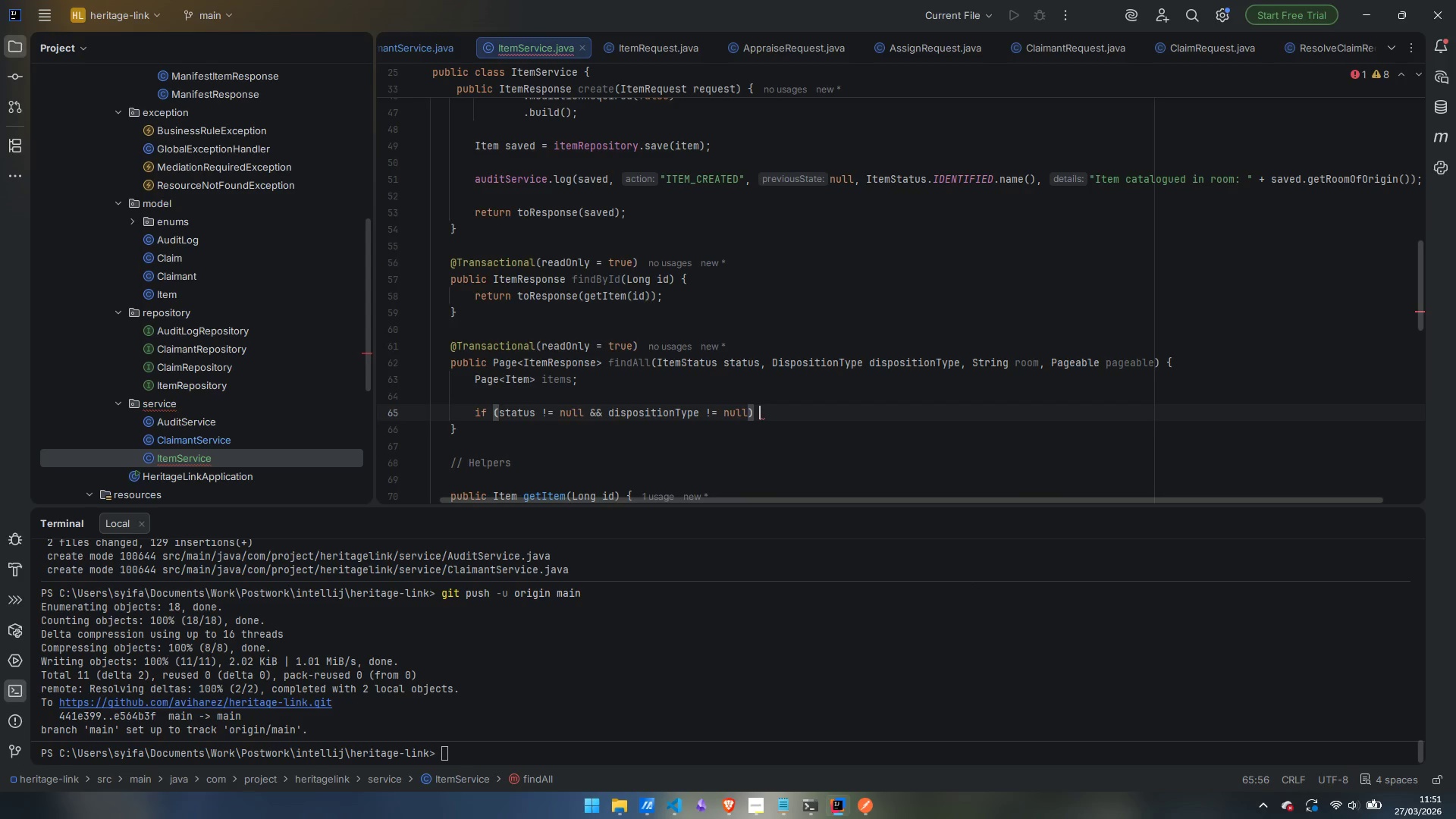 
key(Shift+BracketLeft)
 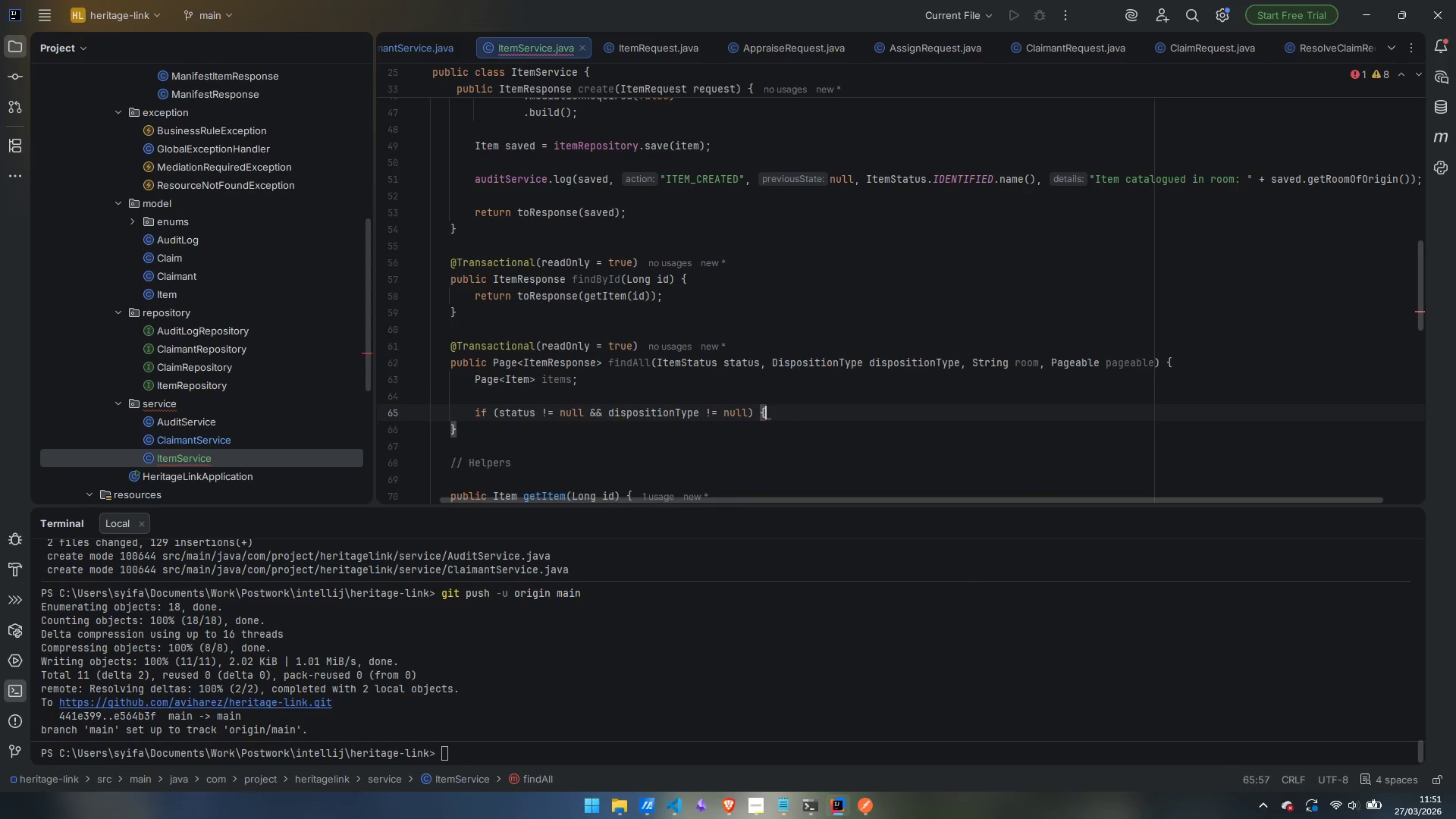 
key(Enter)
 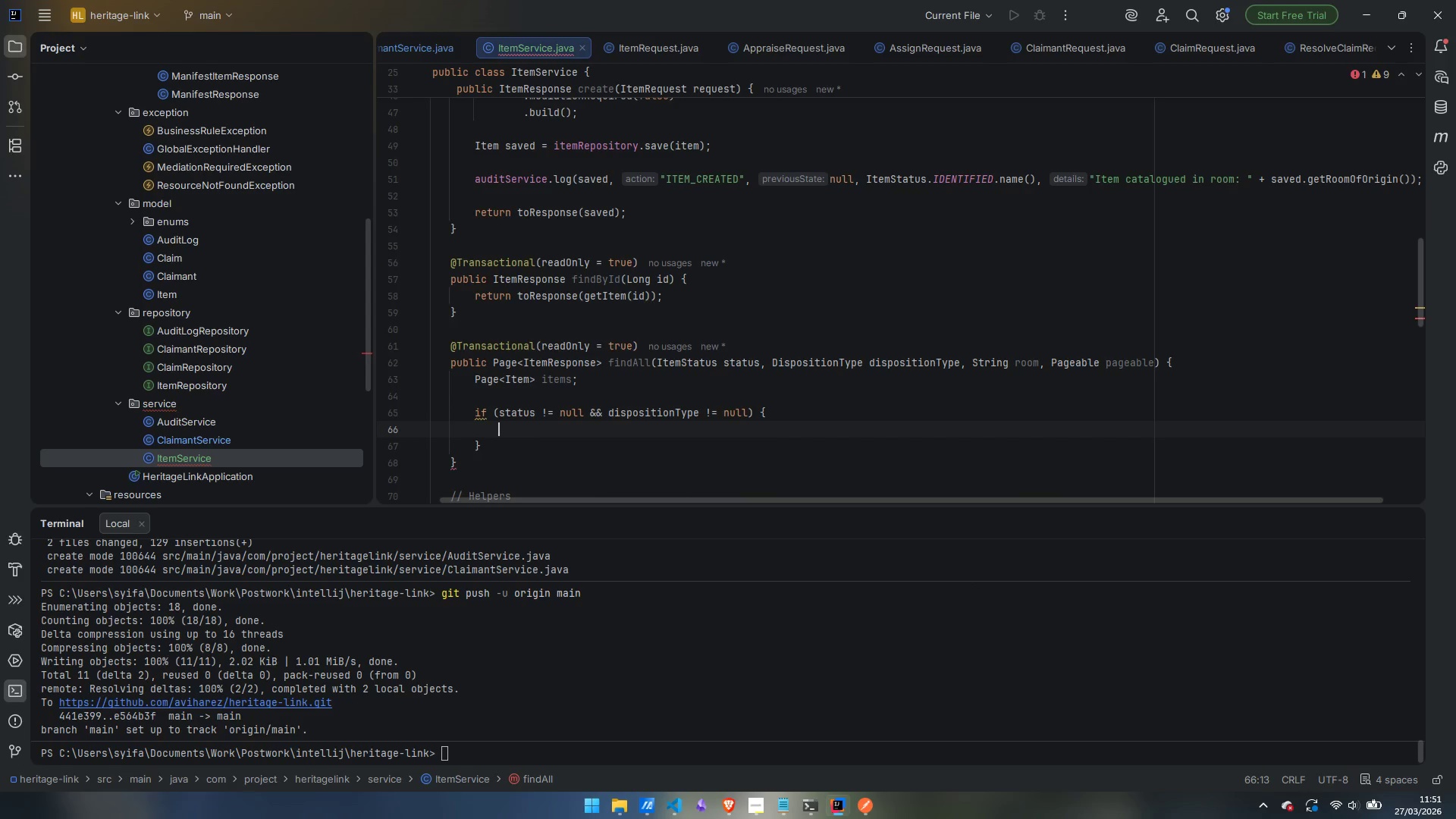 
type(items = itemRepository.findByStatusAndDispositionType)
 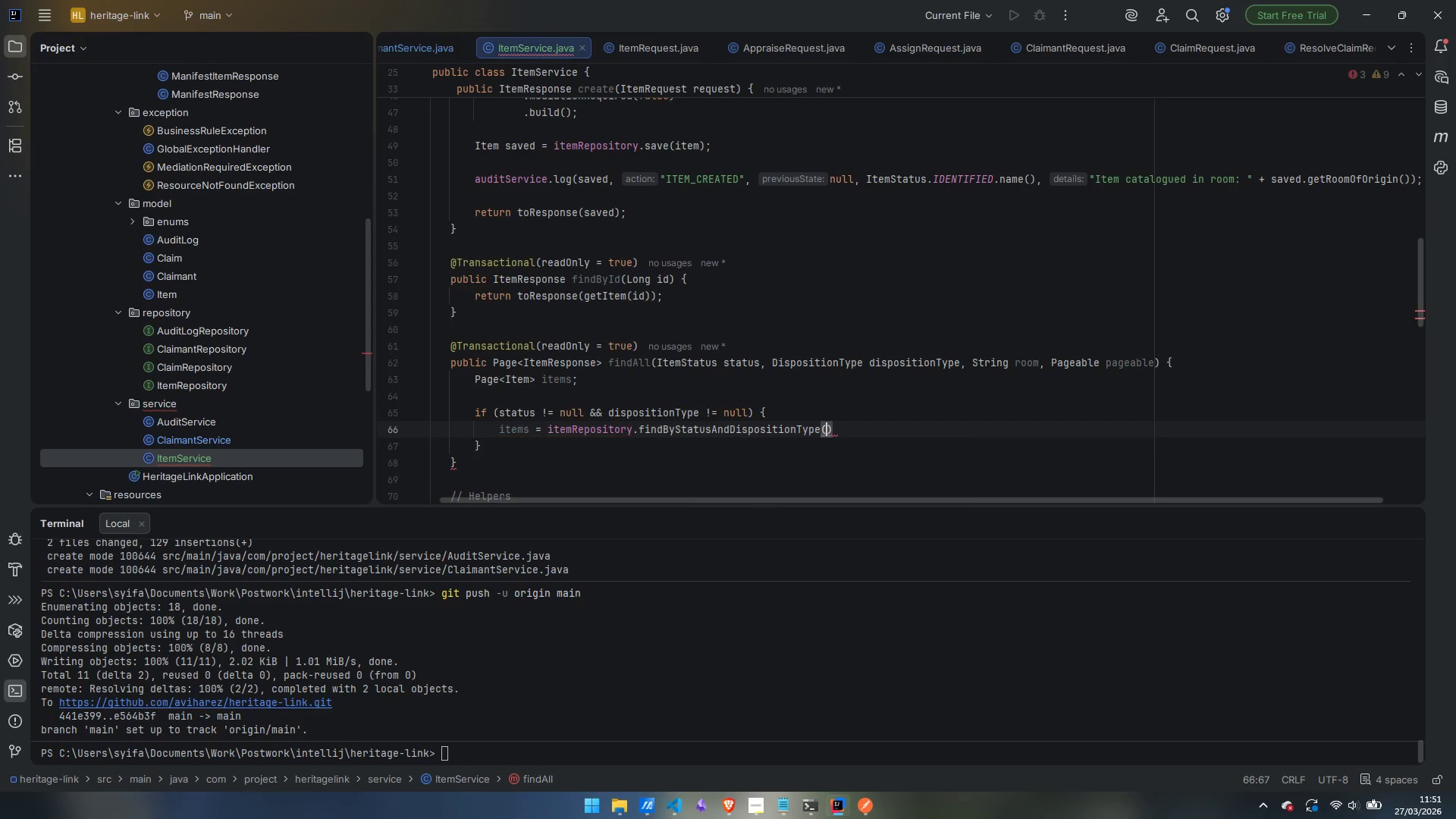 
 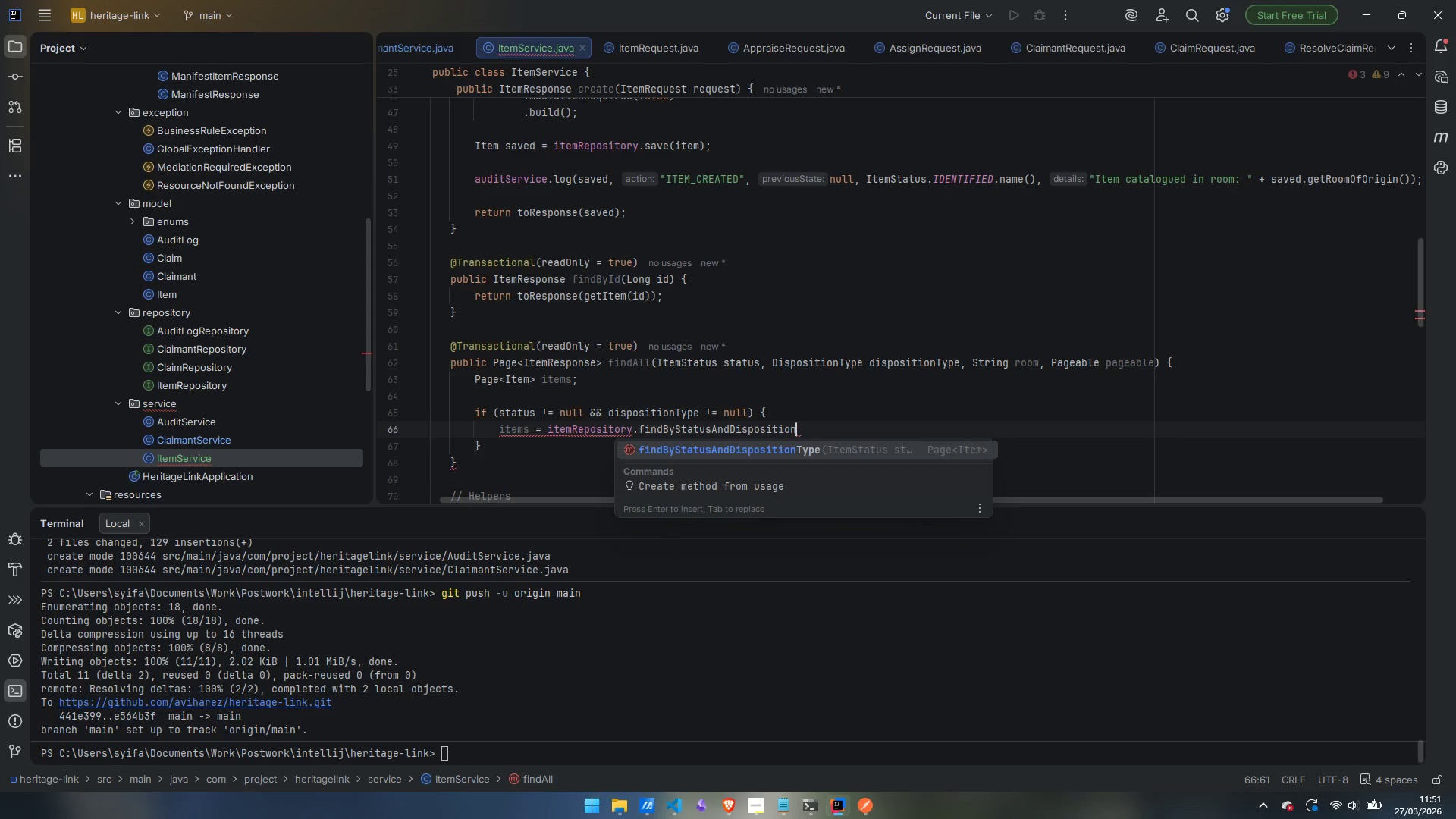 
key(Enter)
 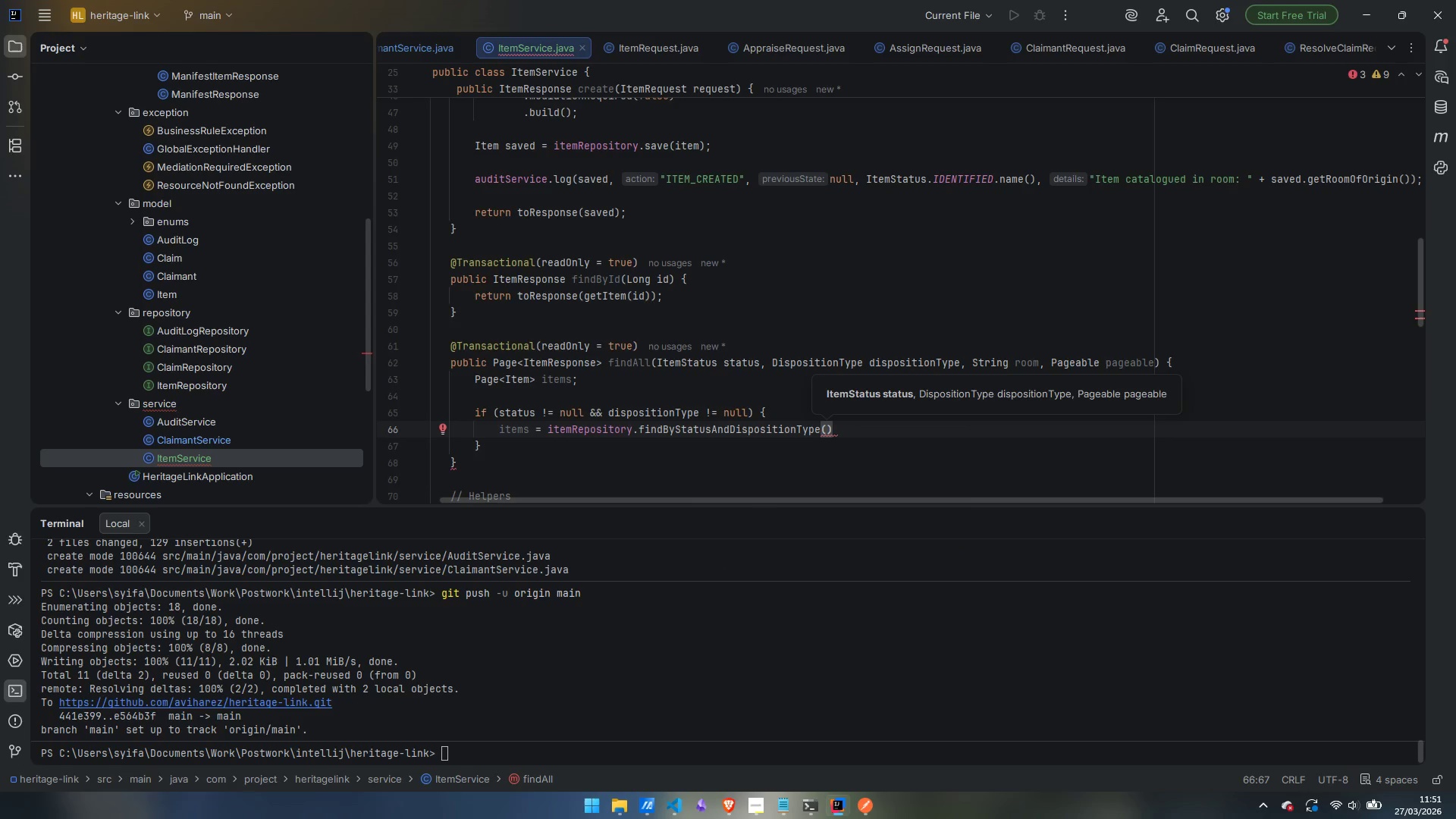 
type(status, dispositionType, pageable)
 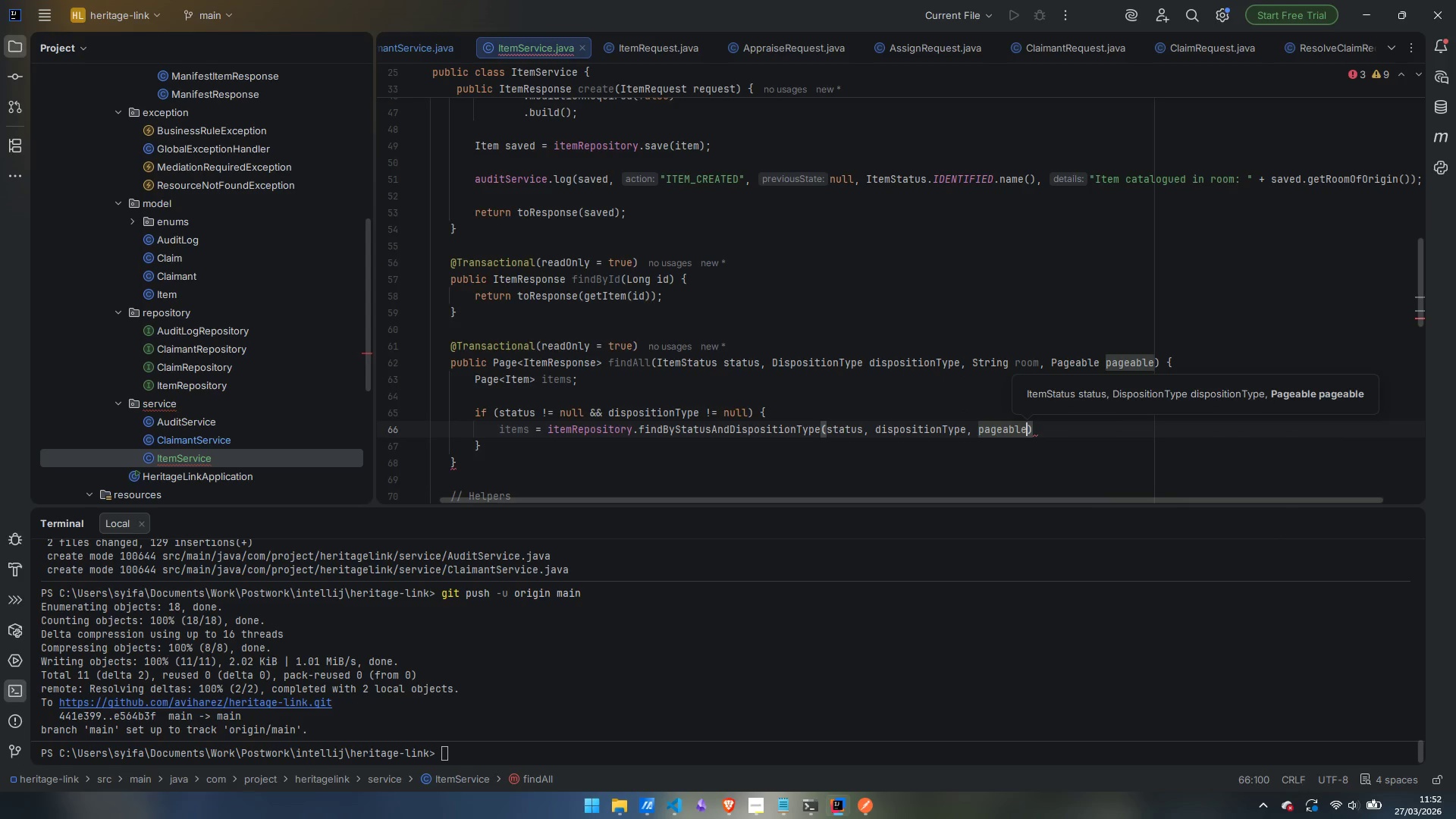 
key(ArrowRight)
 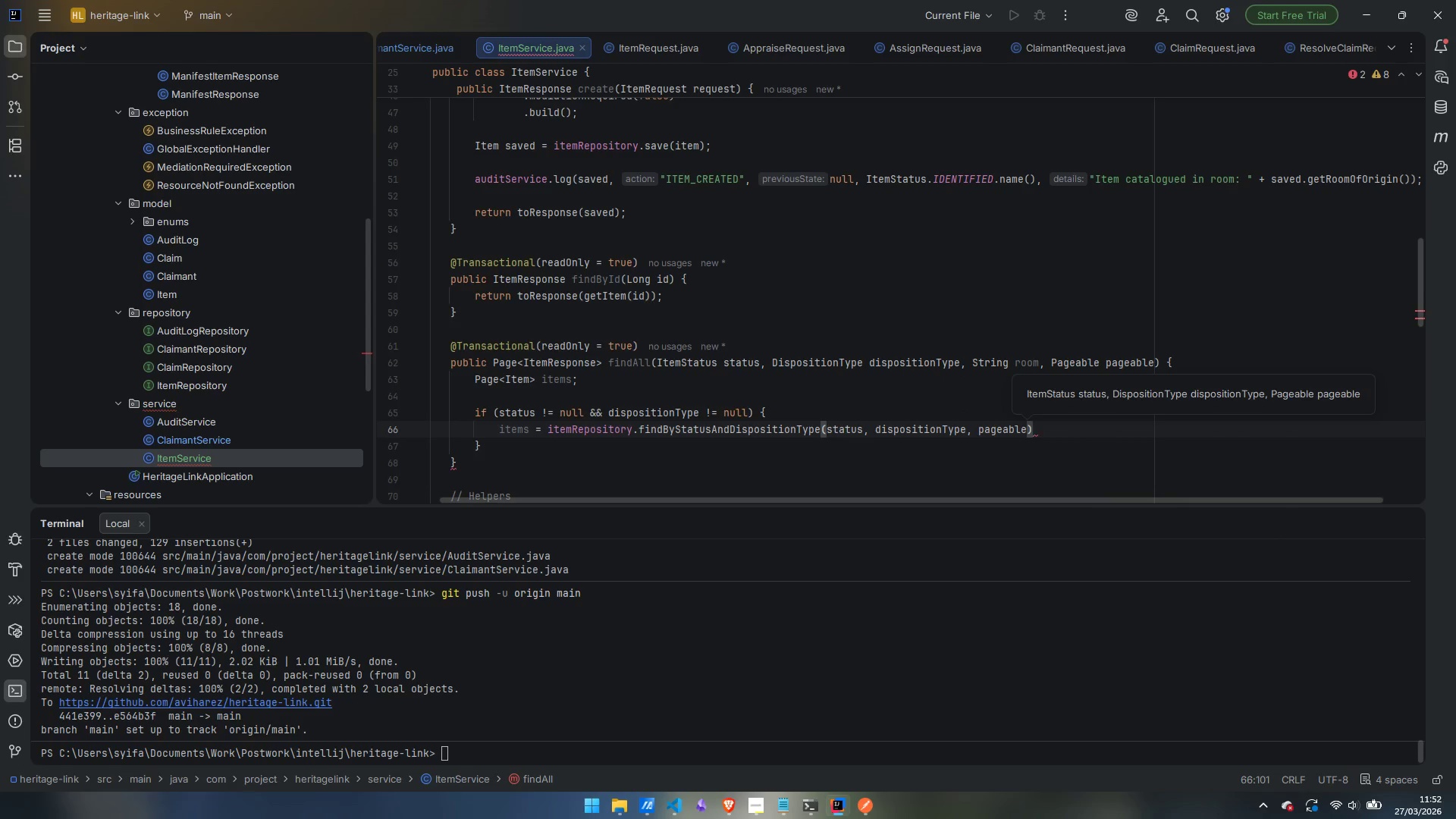 
key(Semicolon)
 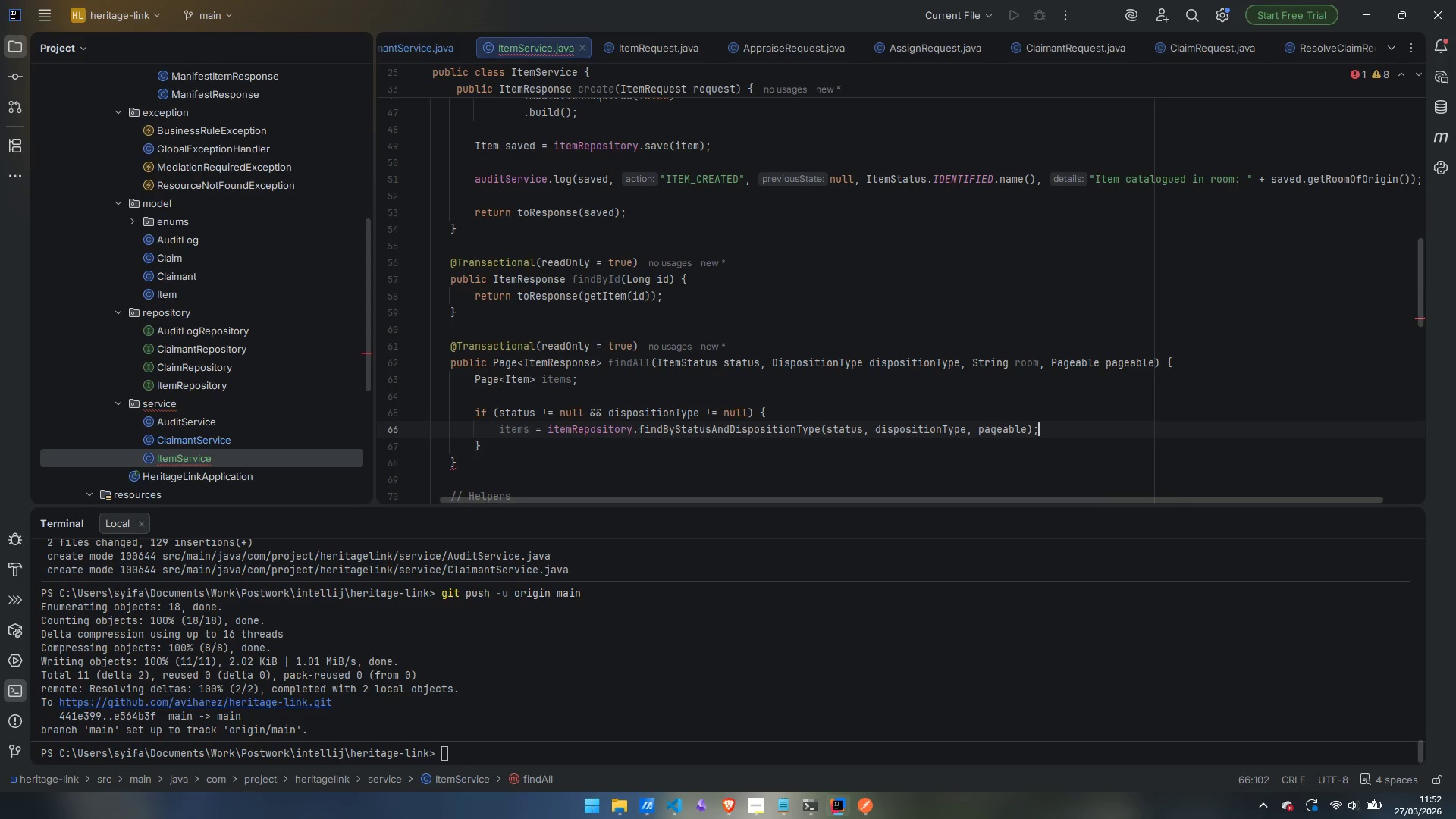 
key(ArrowDown)
 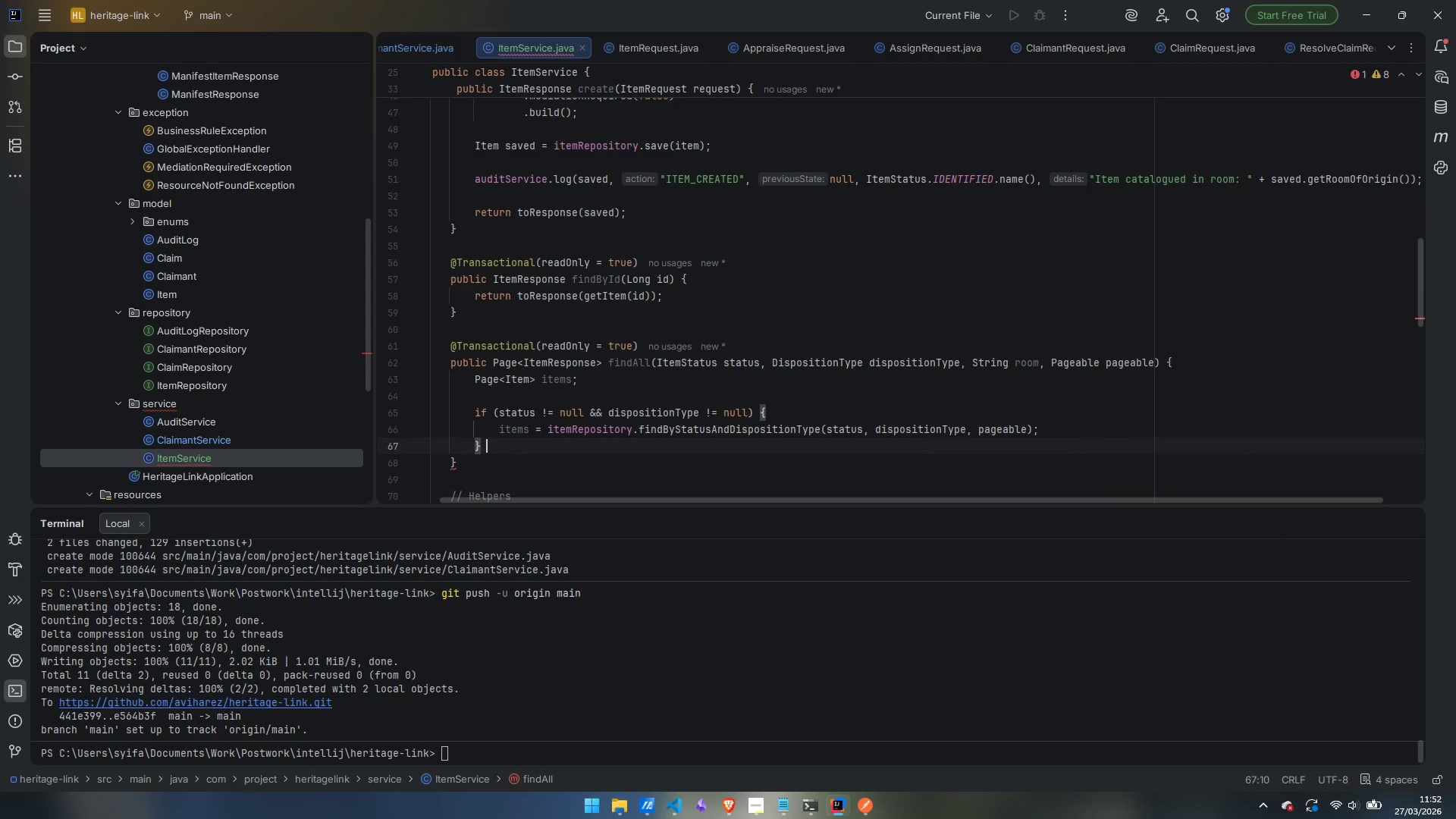 
type( else if (status !- )
key(Backspace)
key(Backspace)
key(Backspace)
type(= )
key(Backspace)
key(Backspace)
type(!= null)
 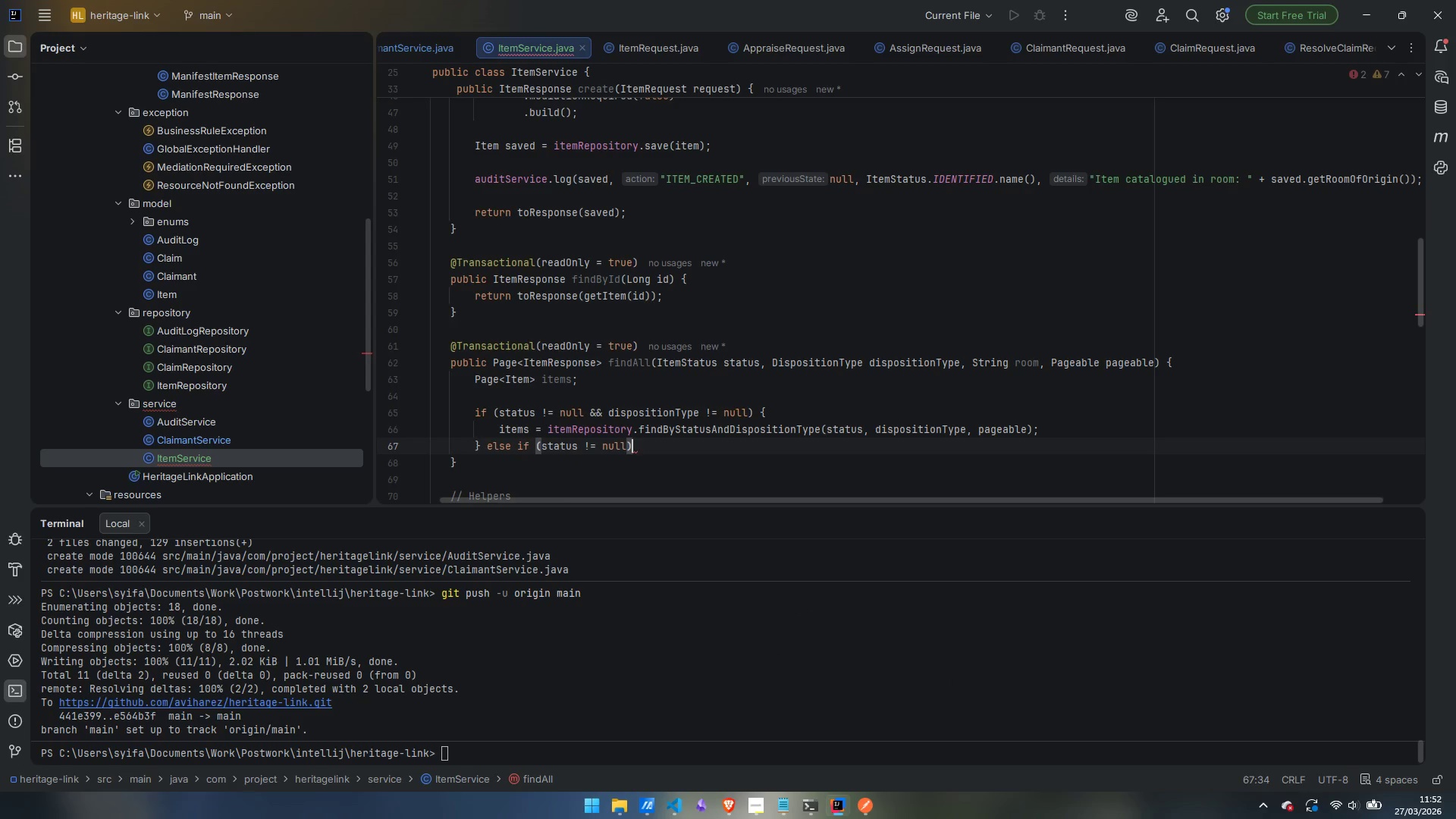 
 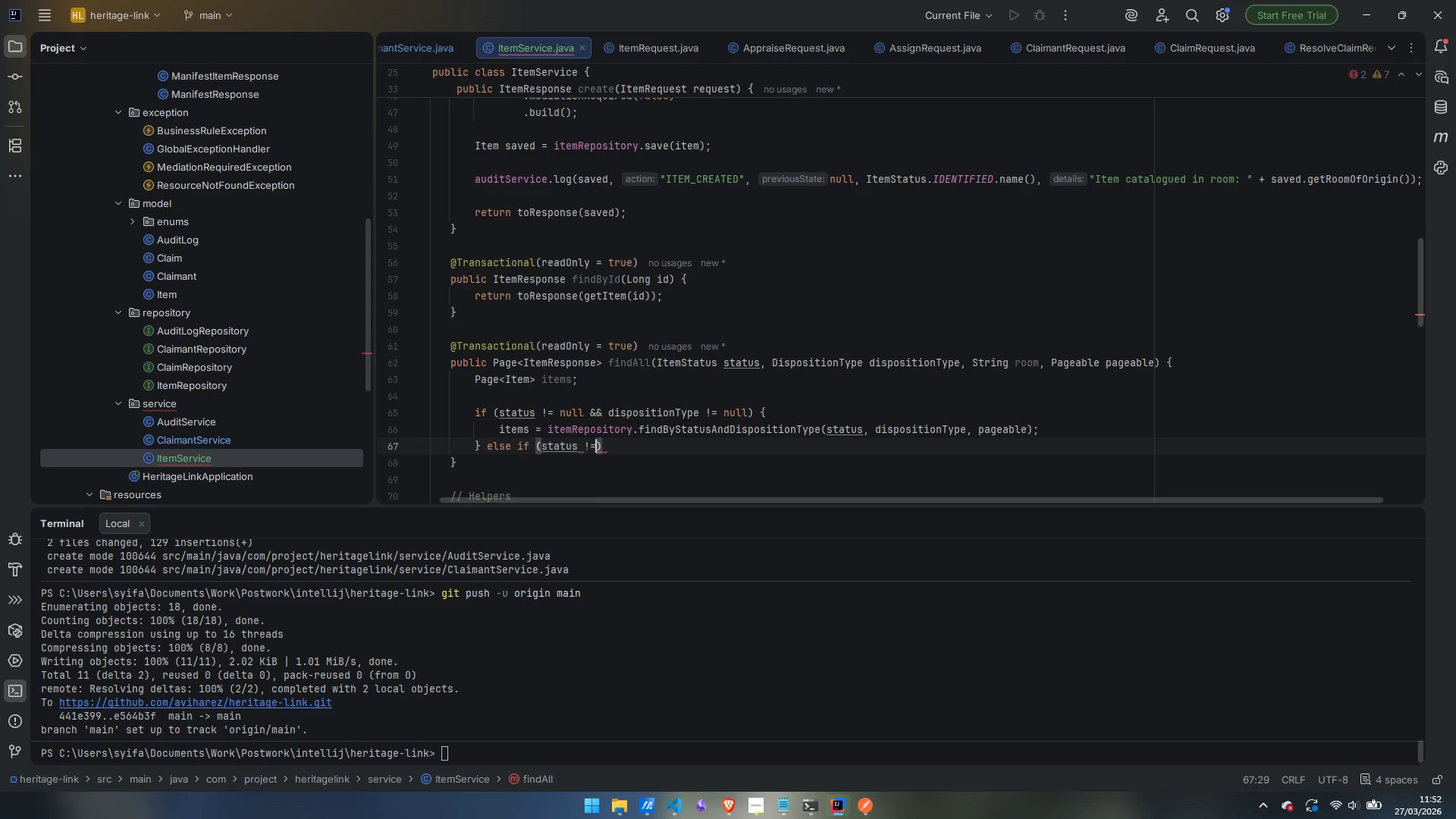 
key(ArrowRight)
 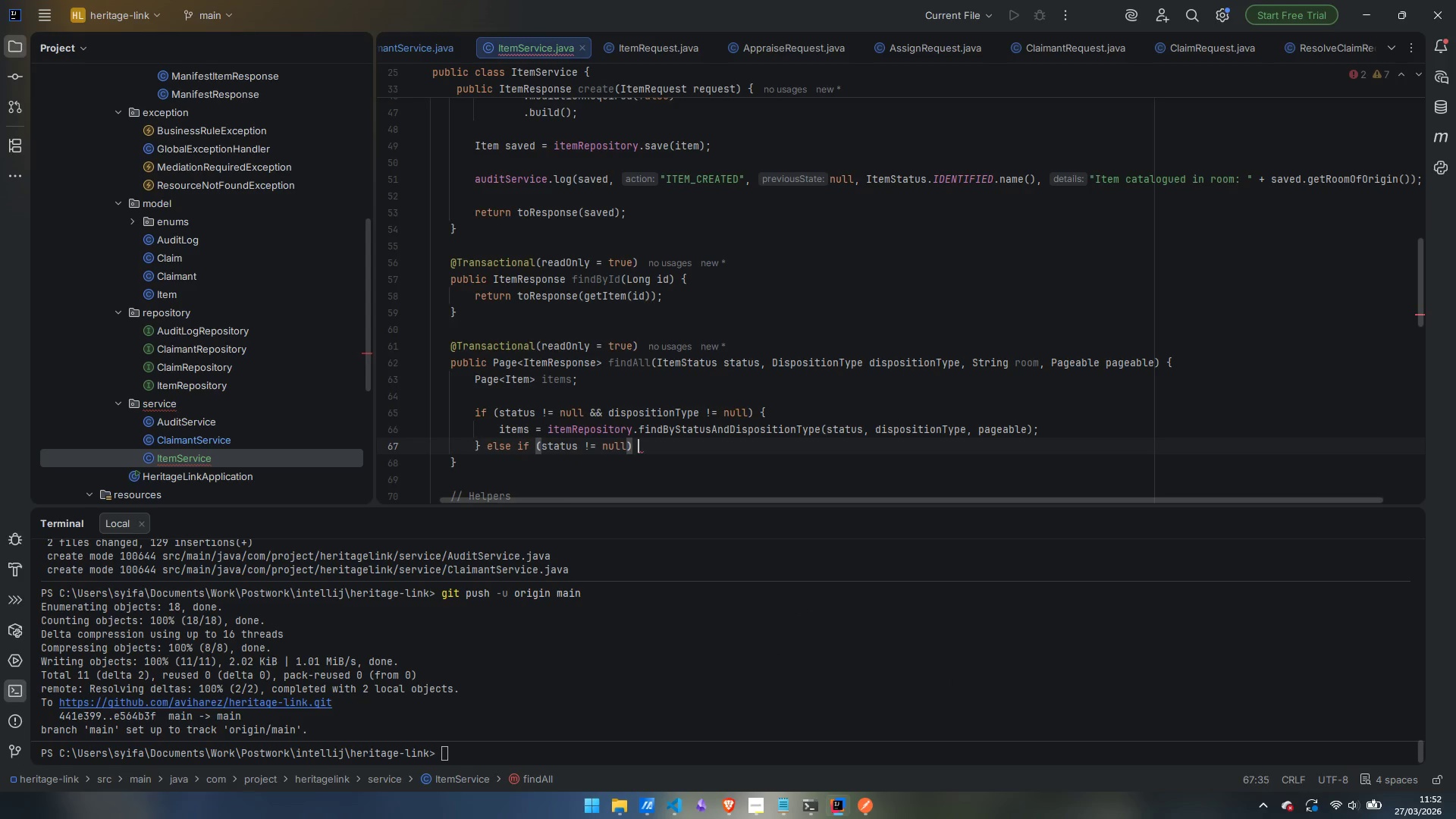 
key(Space)
 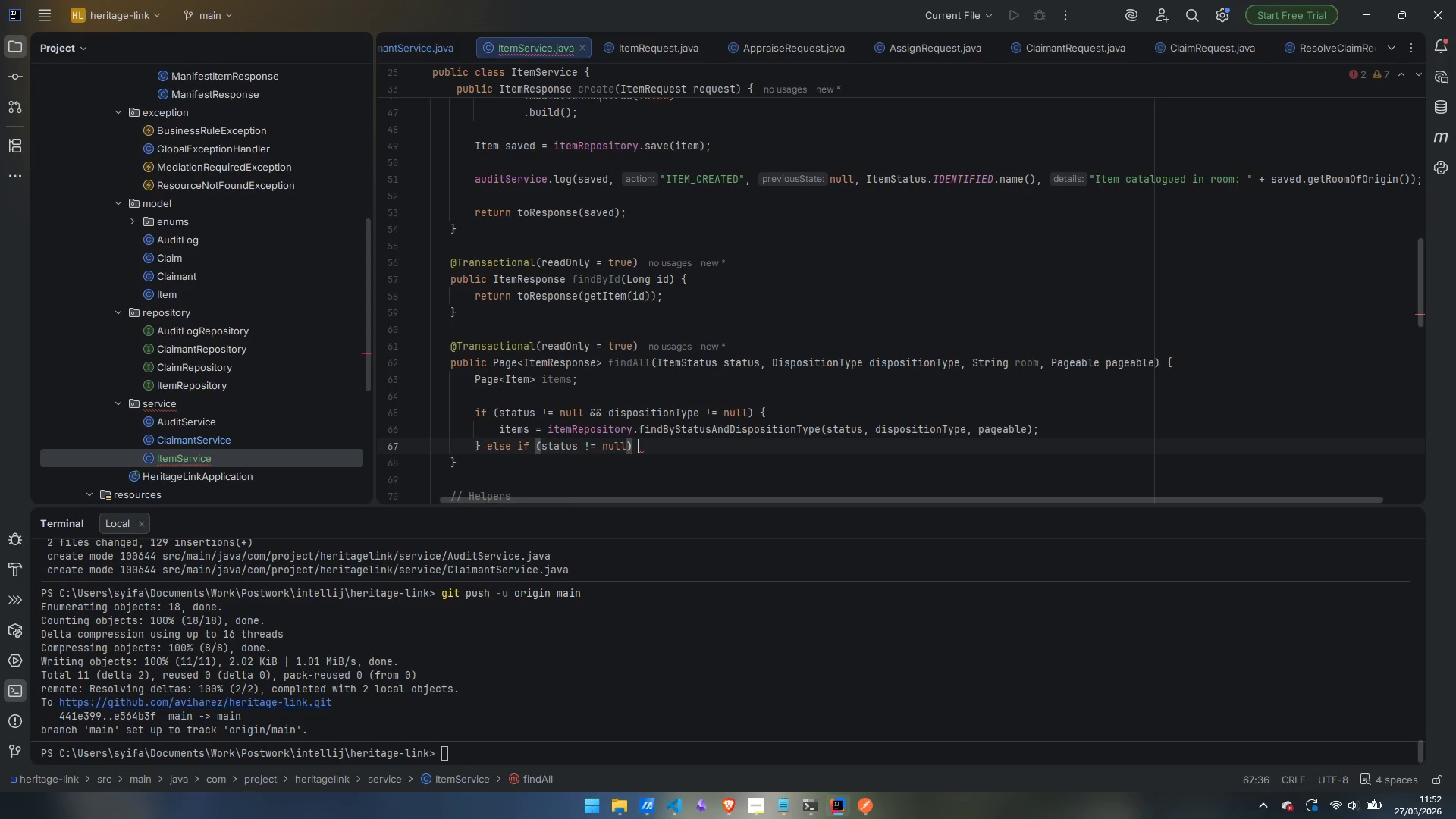 
key(Shift+ShiftLeft)
 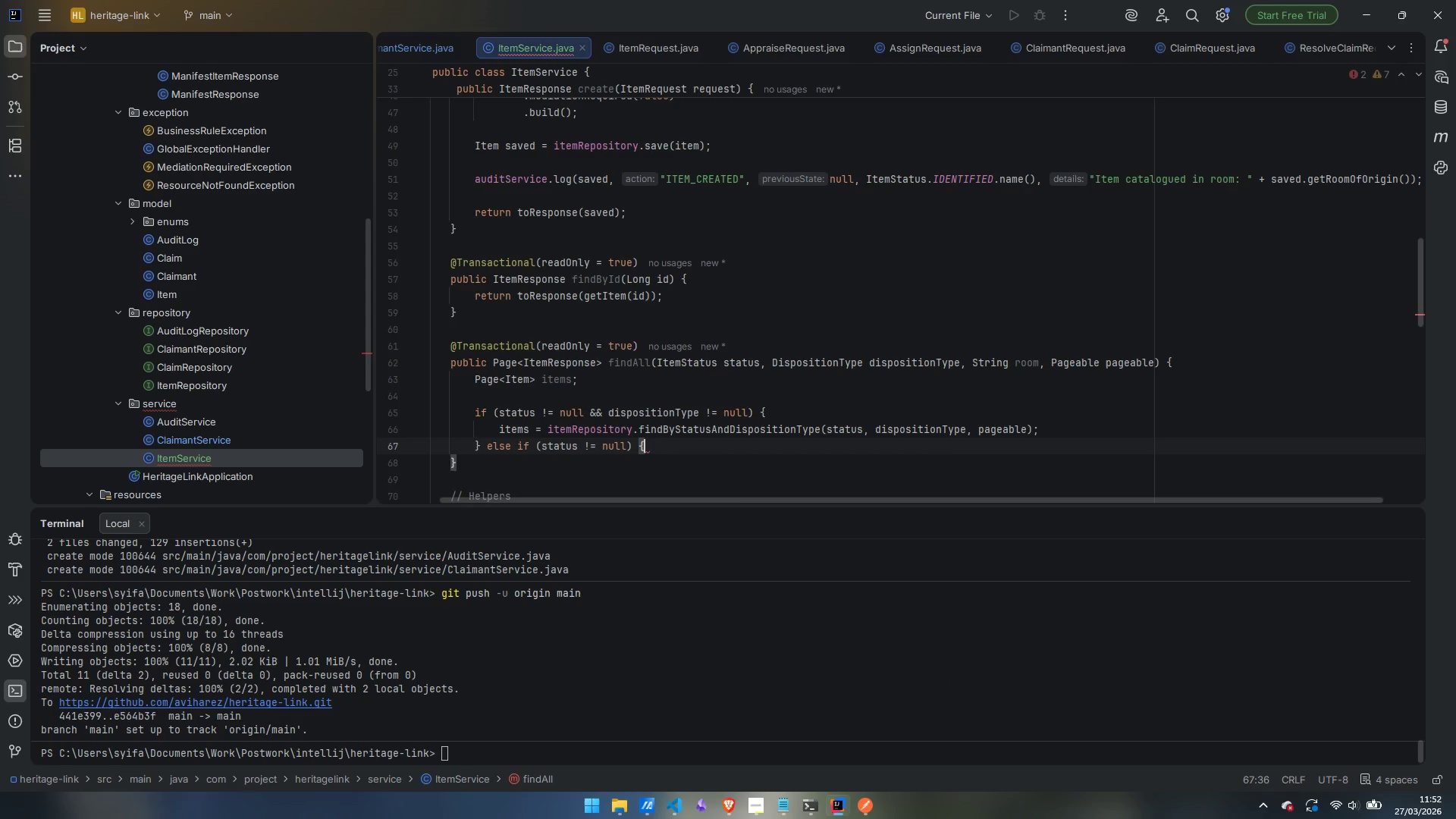 
key(Shift+BracketLeft)
 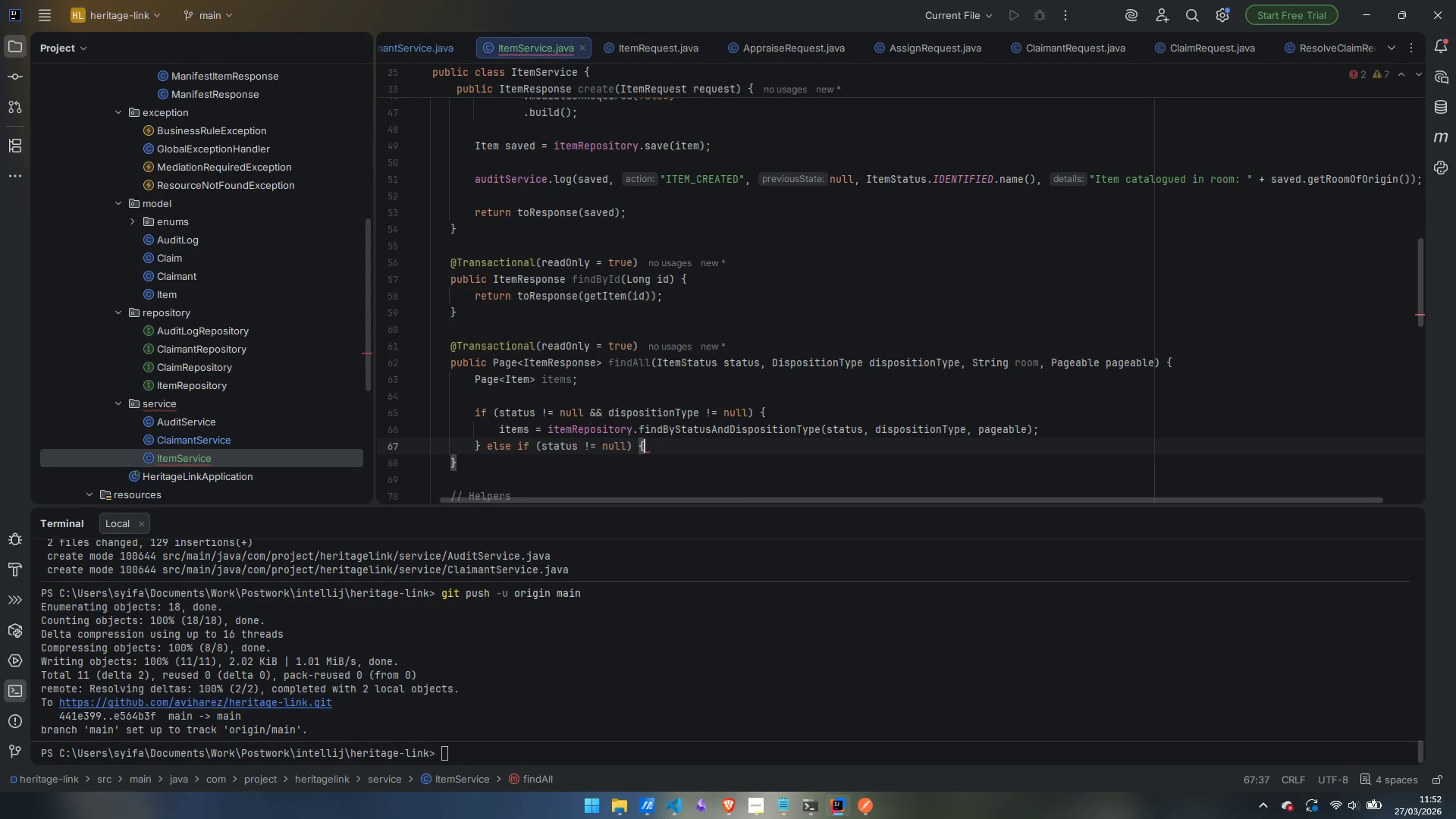 
key(Enter)
 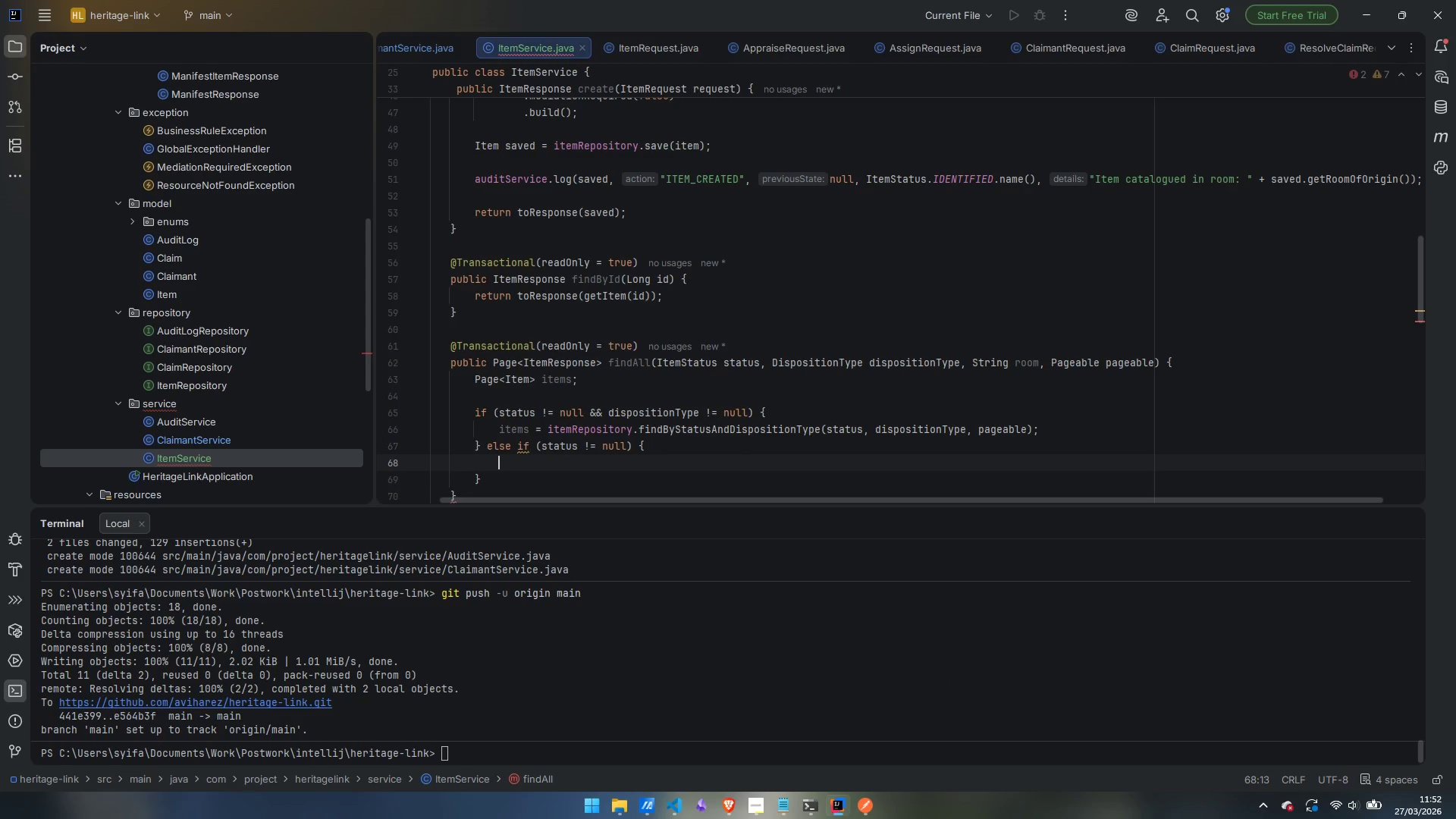 
type(items = itemRepositot)
key(Backspace)
type(ry.findByStatus)
 